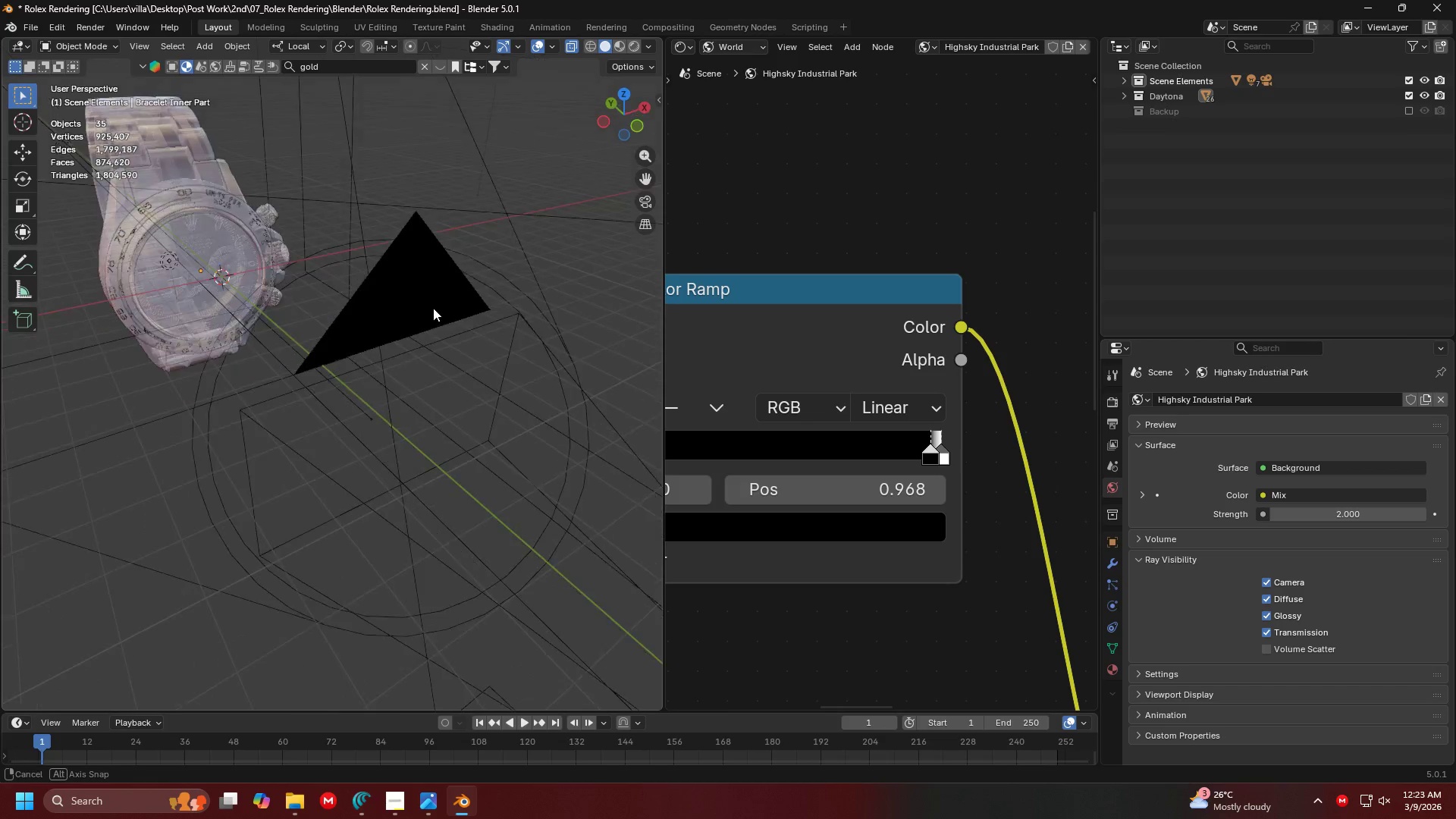 
key(Shift+ShiftLeft)
 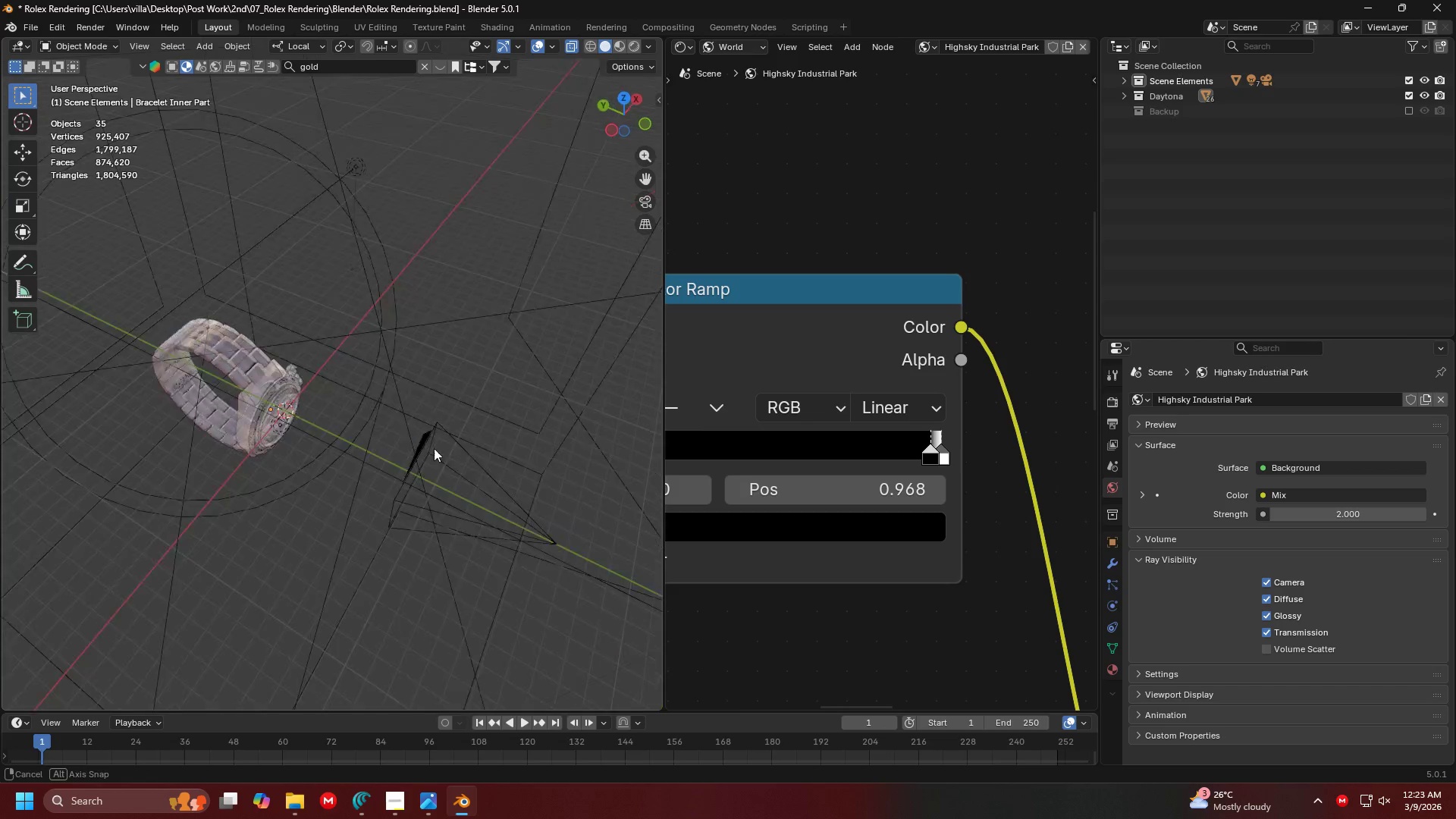 
scroll: coordinate [416, 306], scroll_direction: down, amount: 5.0
 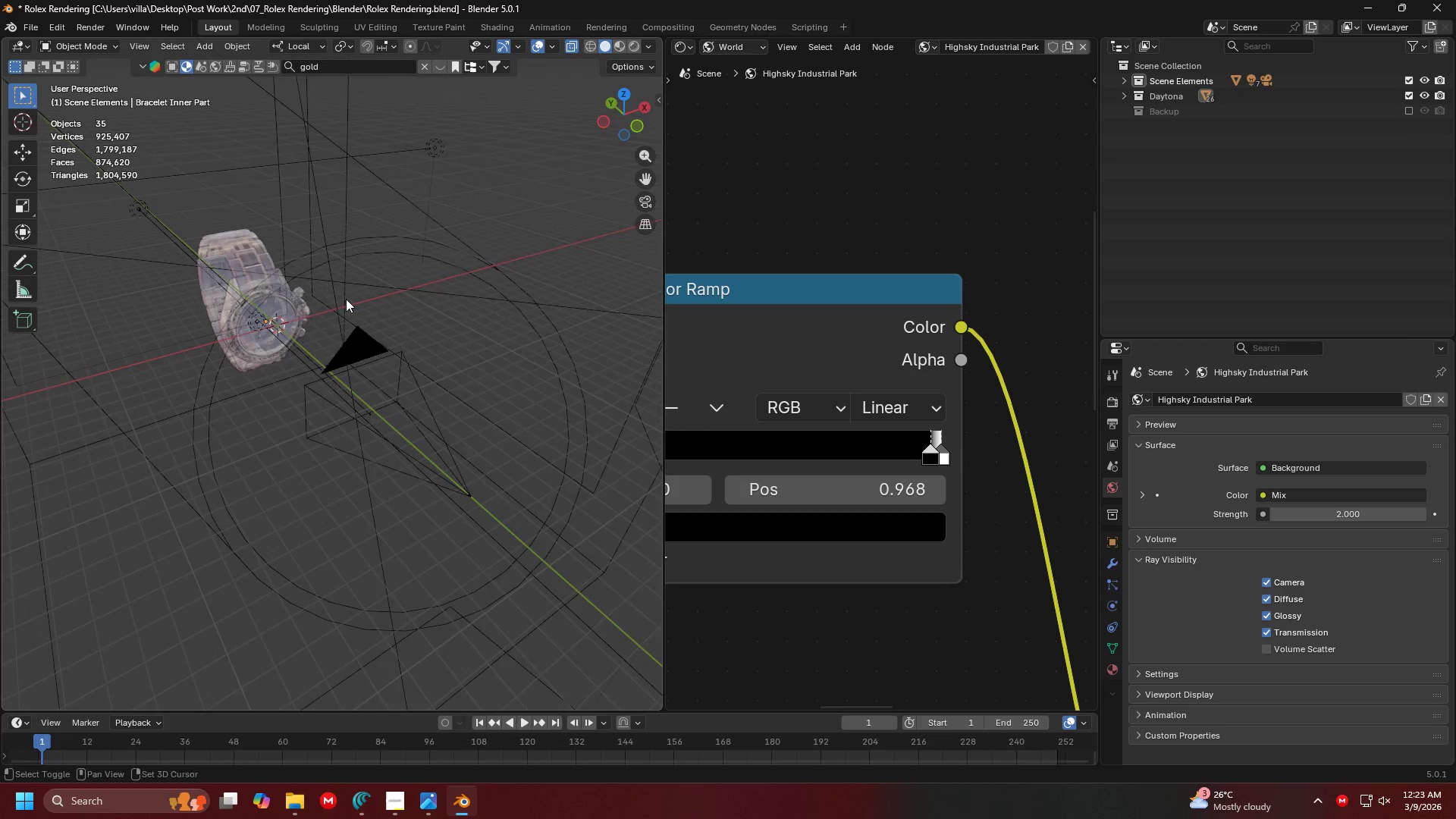 
scroll: coordinate [454, 460], scroll_direction: up, amount: 1.0
 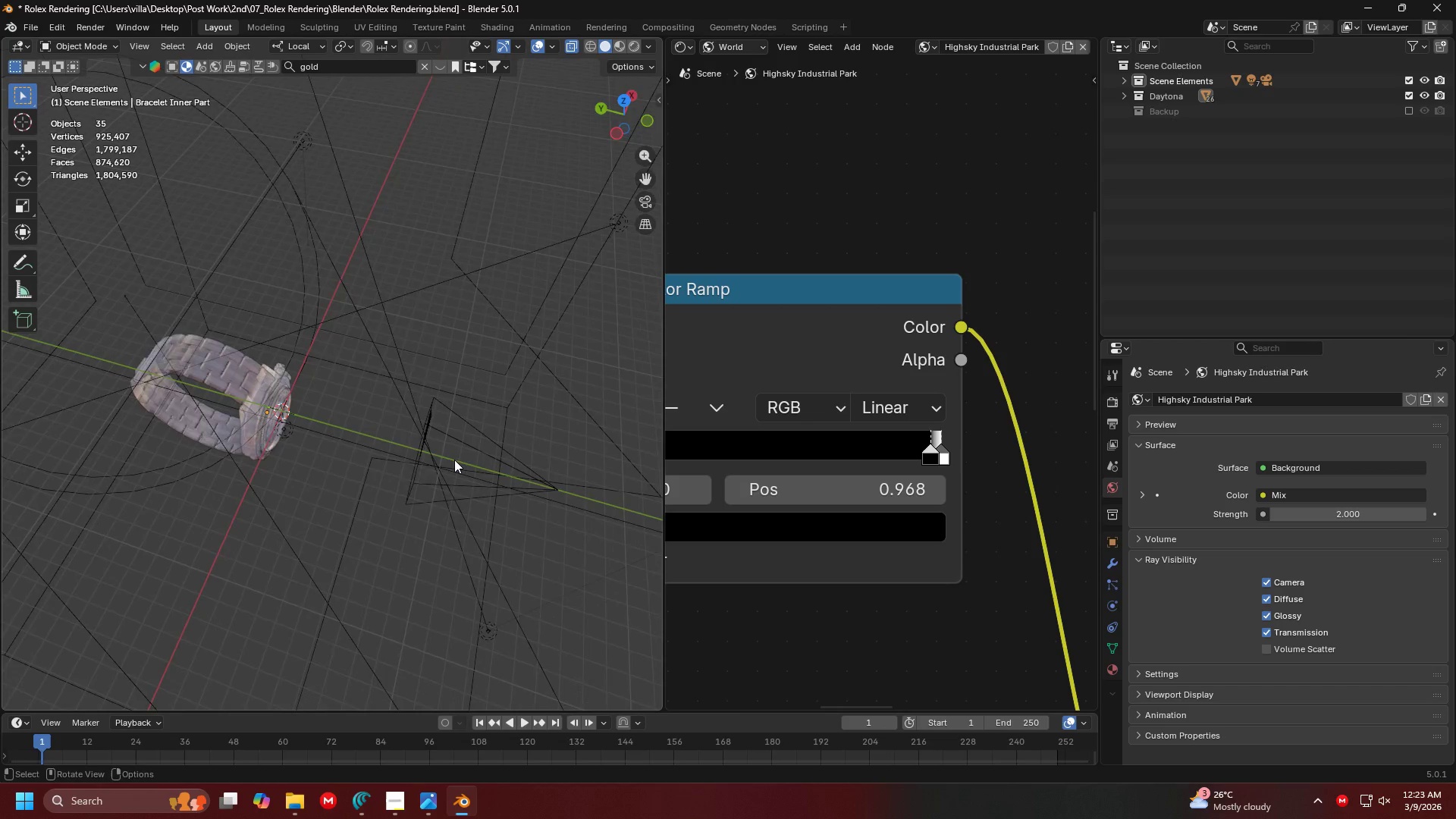 
key(7)
 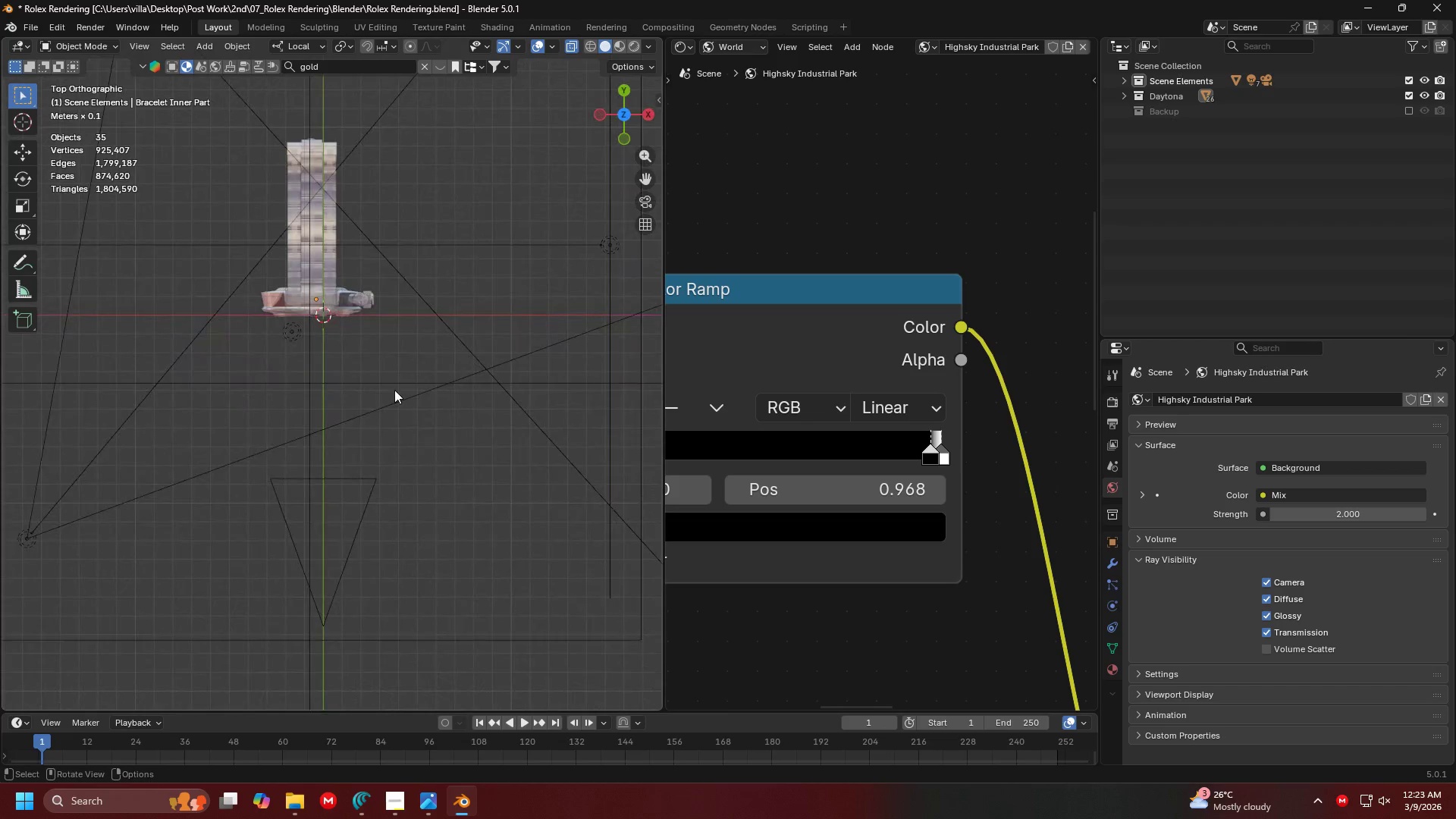 
key(Shift+ShiftLeft)
 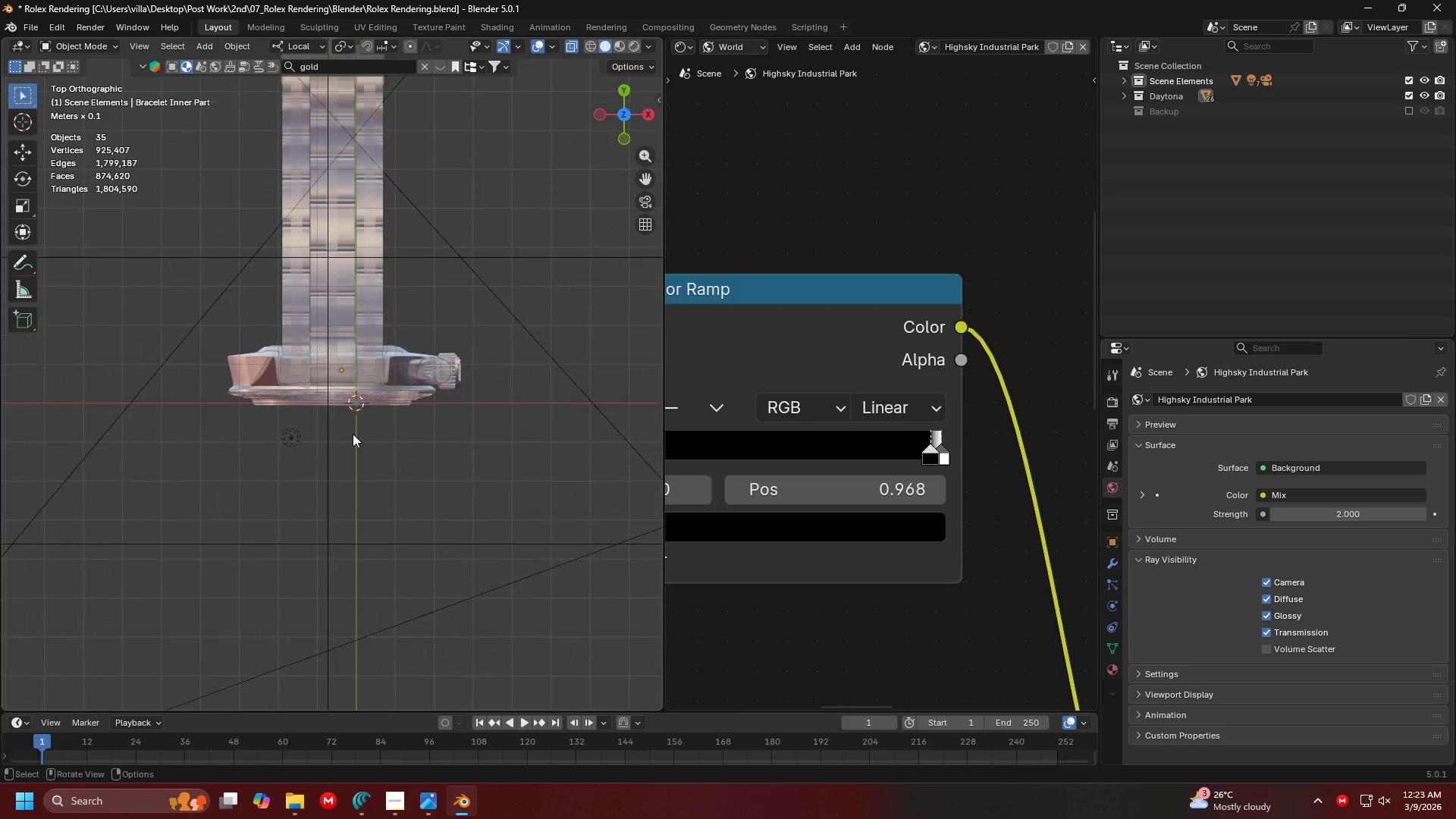 
scroll: coordinate [374, 347], scroll_direction: up, amount: 4.0
 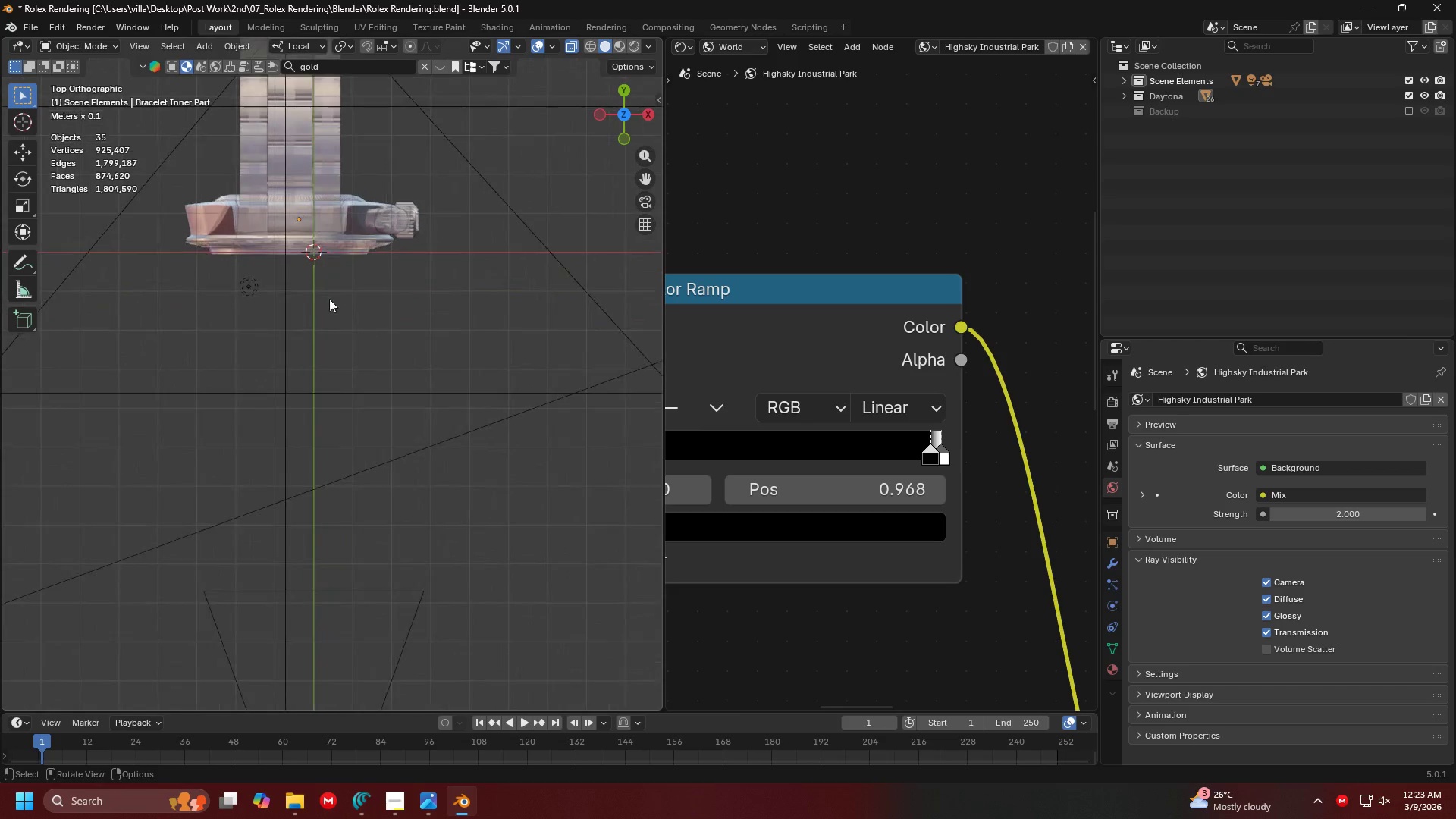 
left_click([388, 449])
 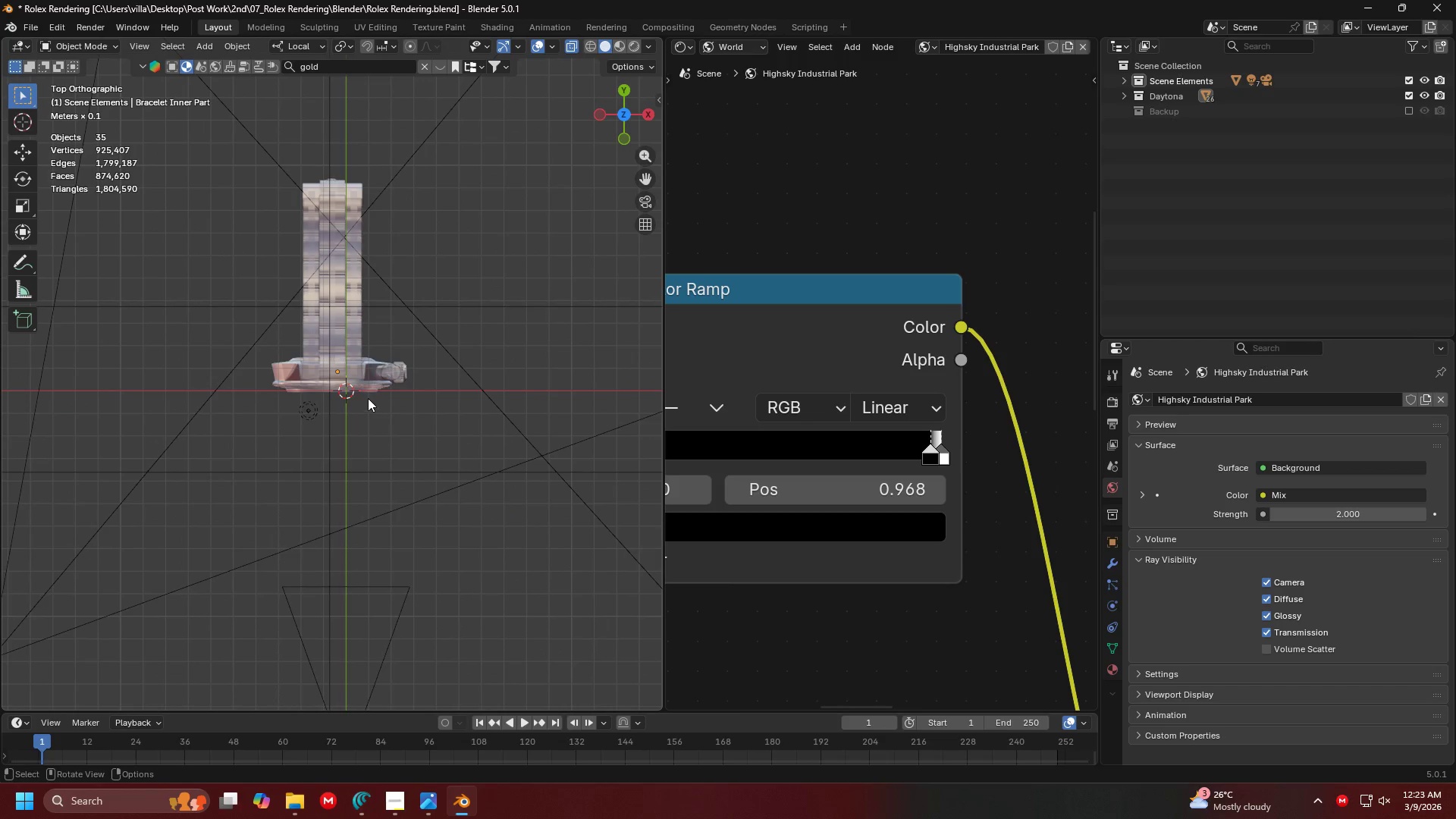 
scroll: coordinate [353, 434], scroll_direction: down, amount: 3.0
 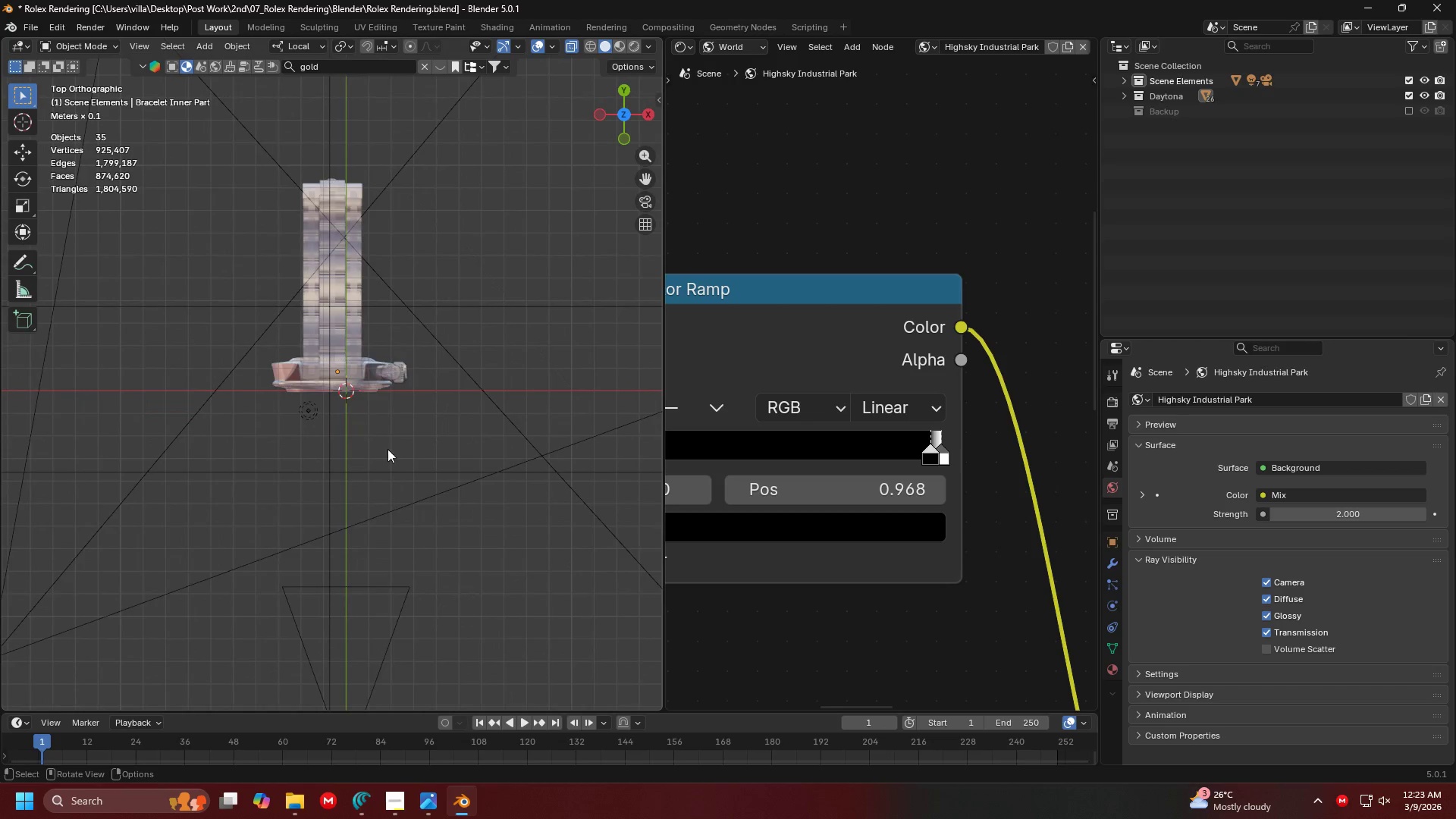 
key(Shift+ShiftLeft)
 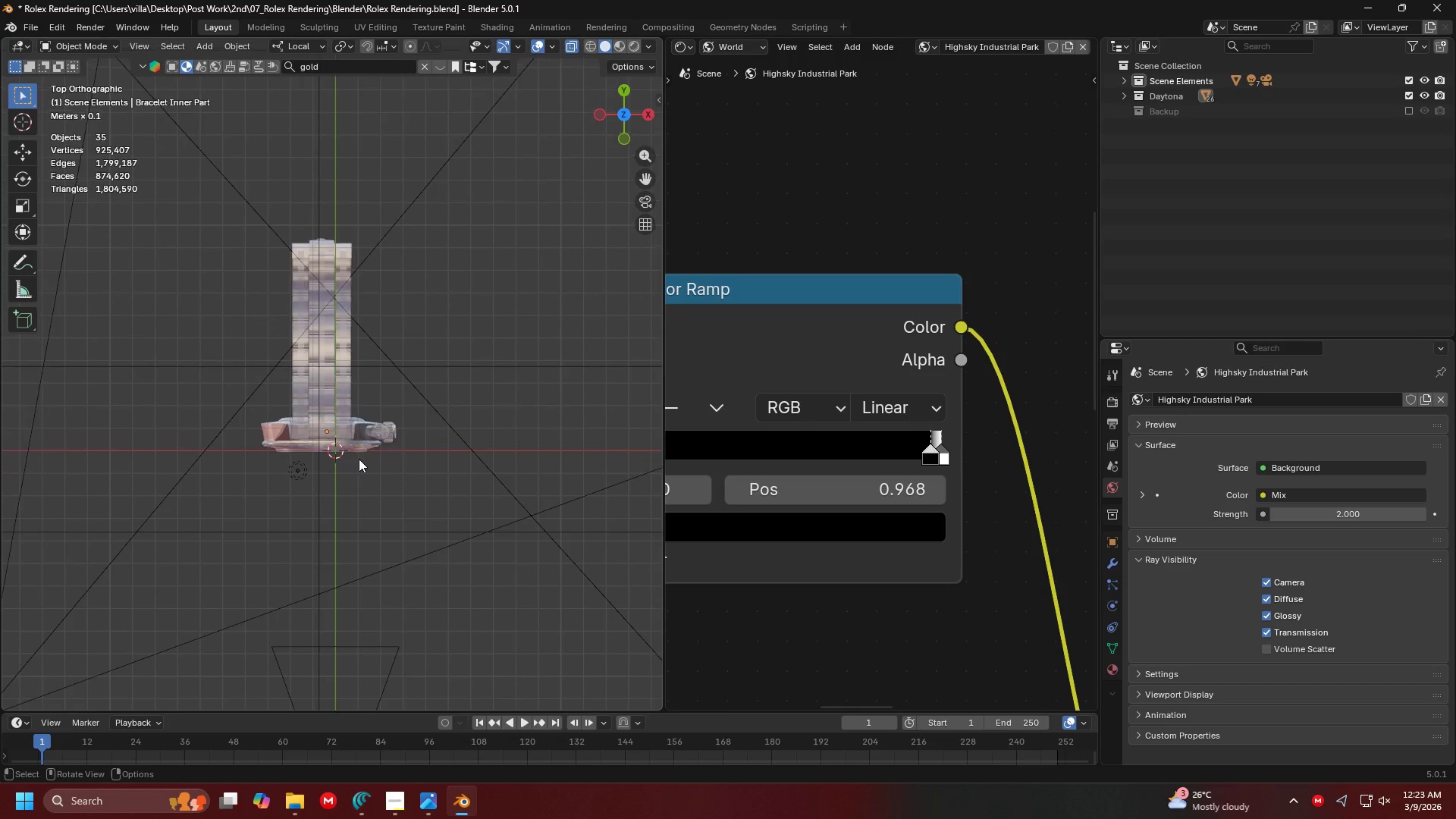 
left_click([301, 504])
 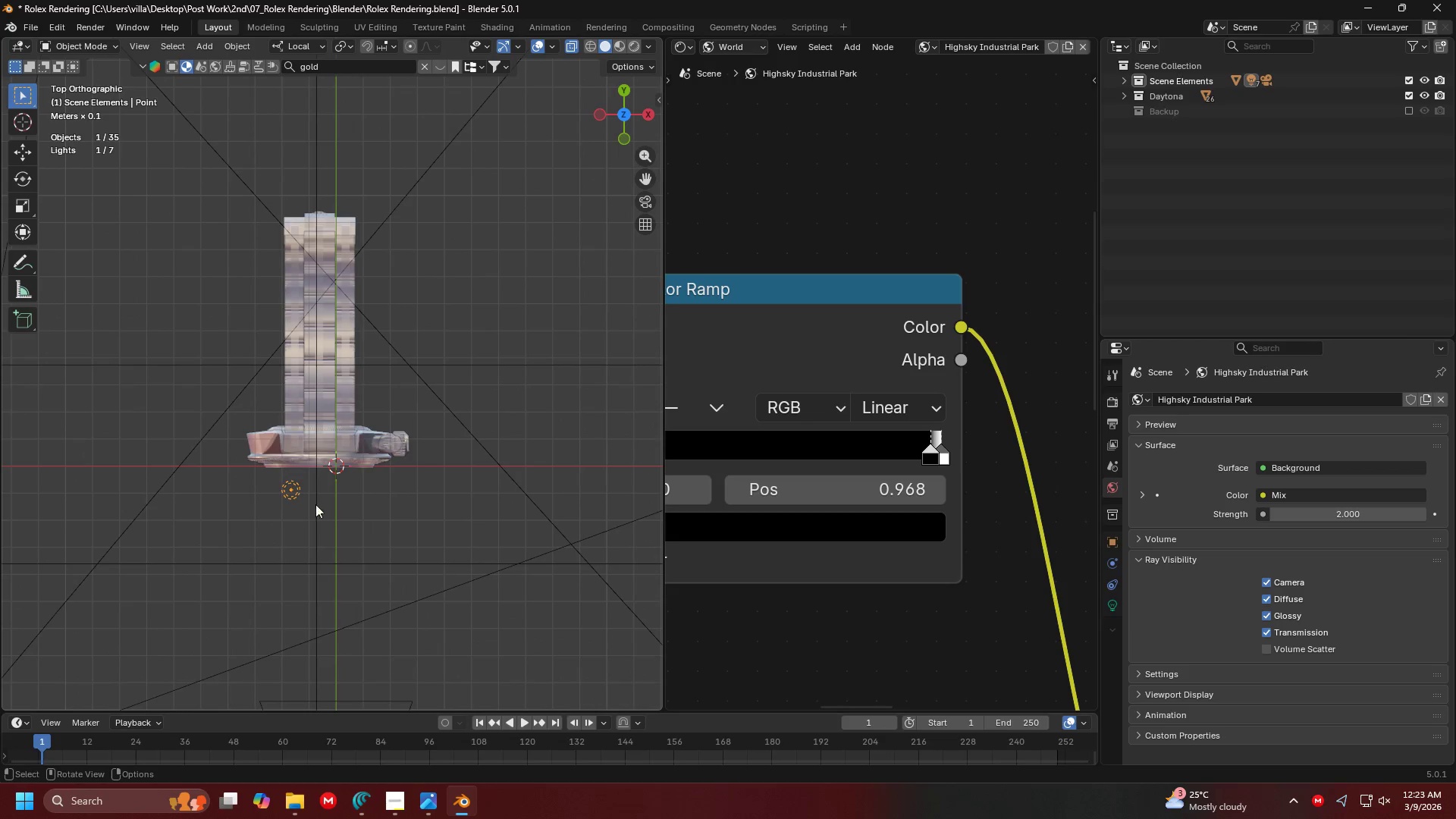 
scroll: coordinate [359, 459], scroll_direction: up, amount: 1.0
 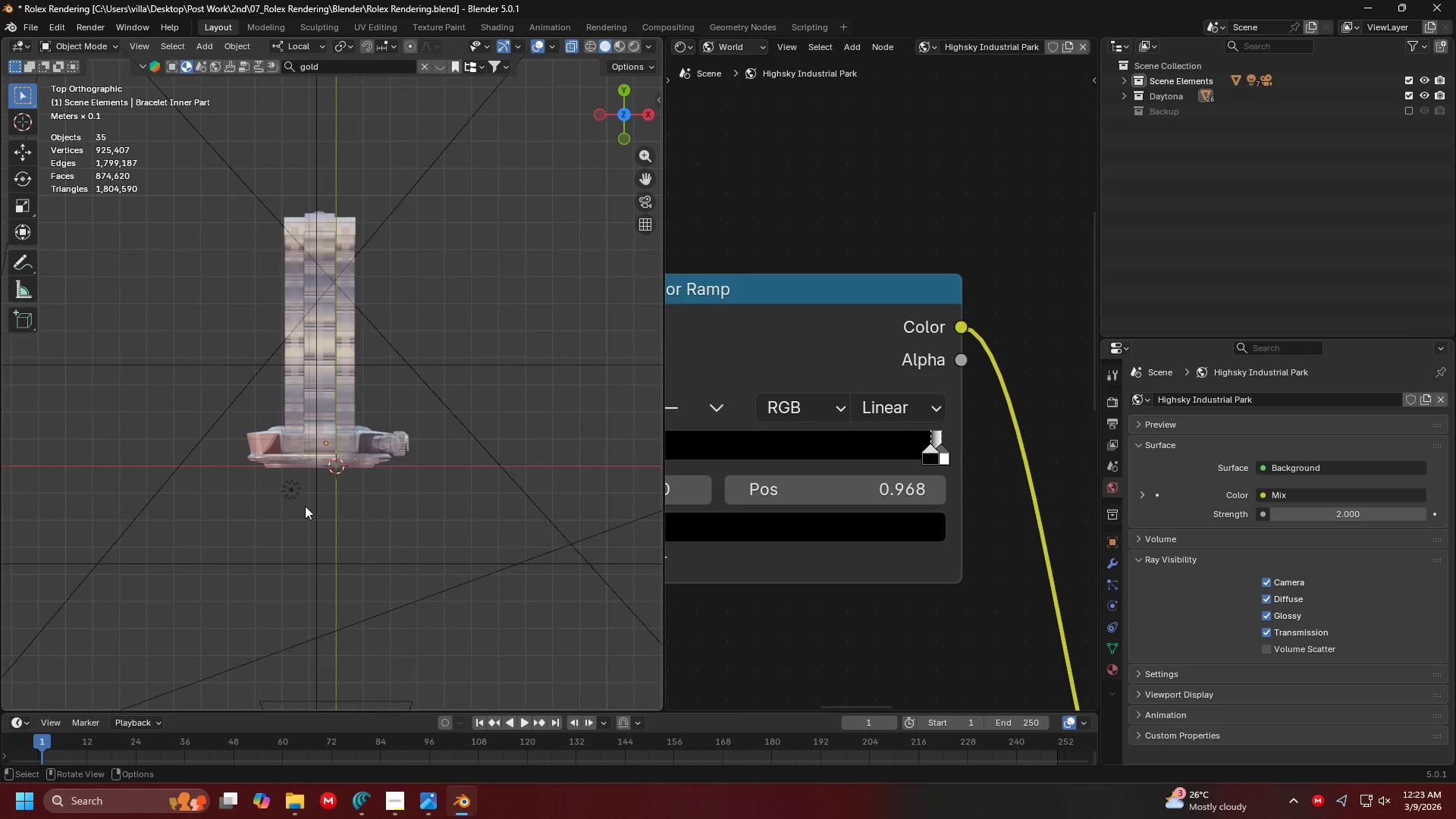 
scroll: coordinate [343, 491], scroll_direction: down, amount: 5.0
 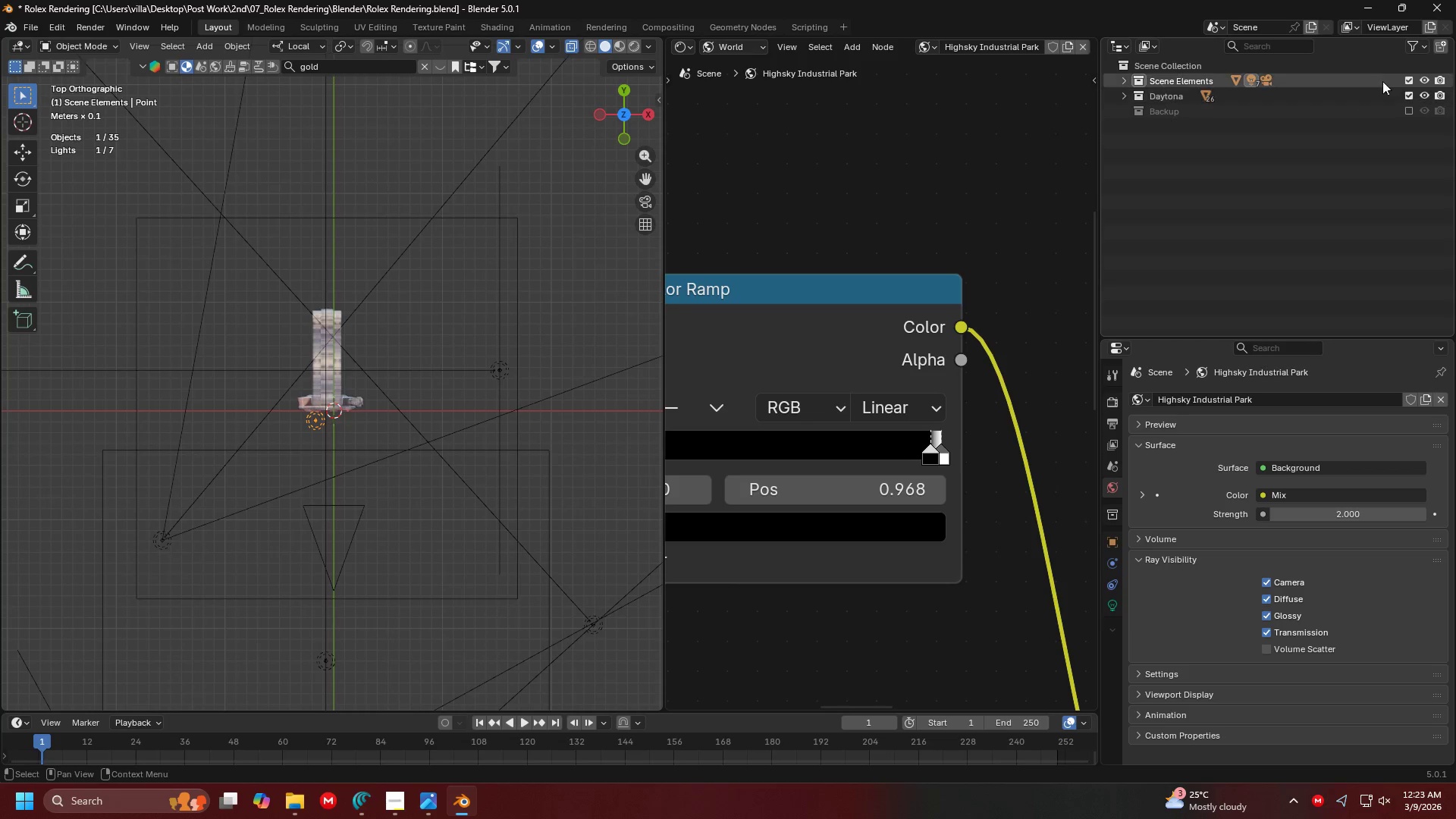 
left_click([1407, 78])
 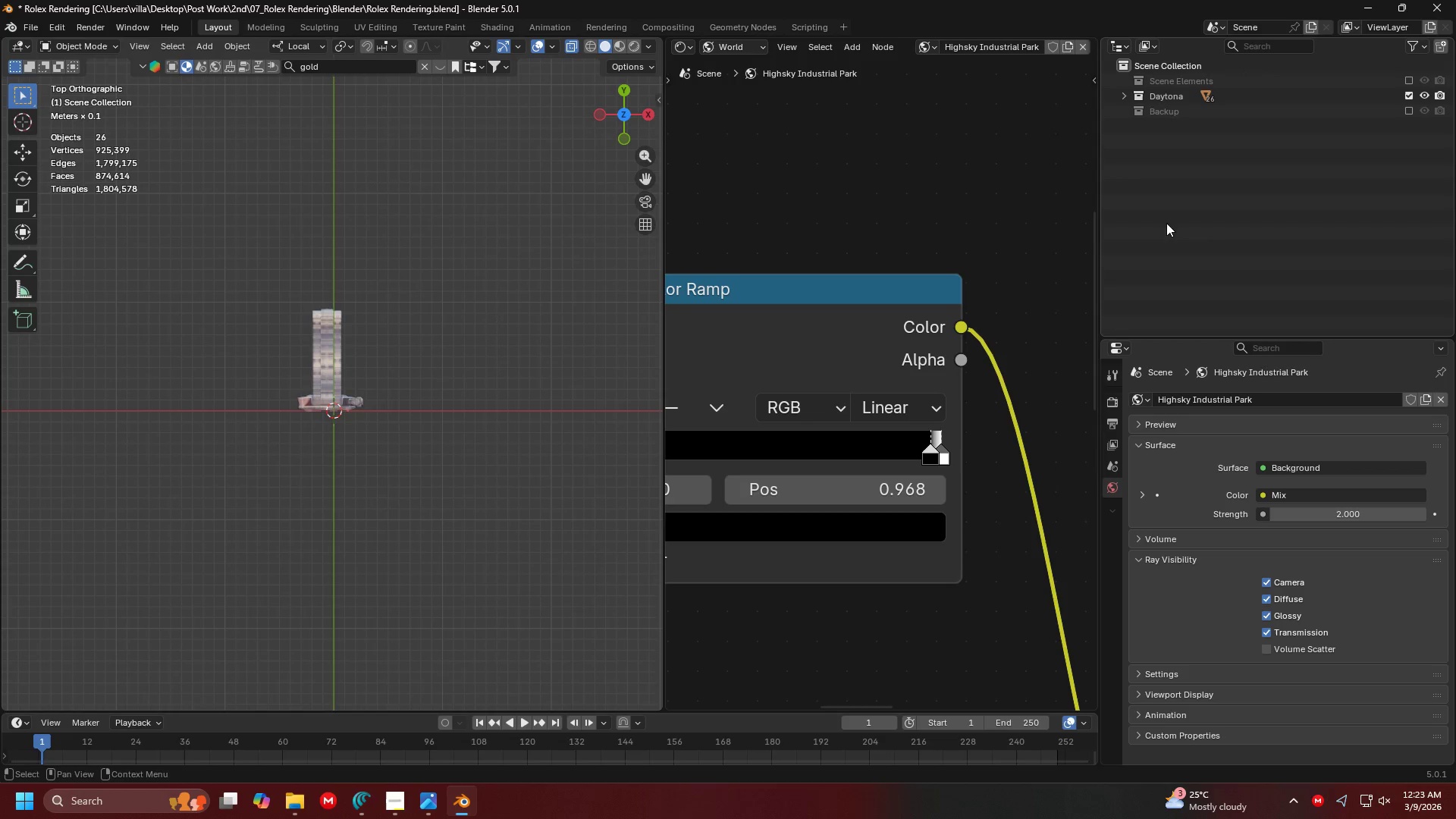 
left_click_drag(start_coordinate=[447, 454], to_coordinate=[236, 201])
 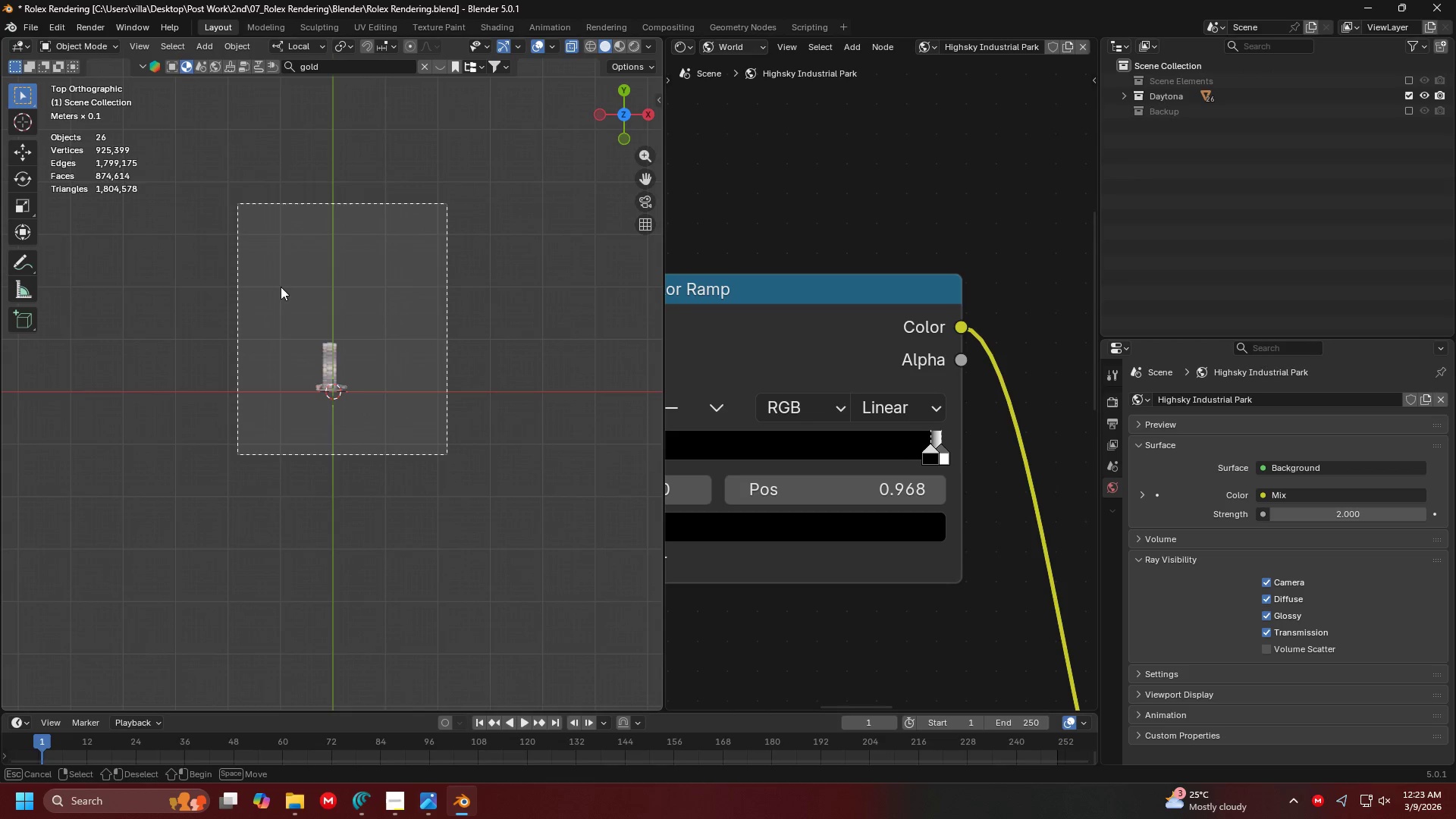 
scroll: coordinate [461, 421], scroll_direction: down, amount: 4.0
 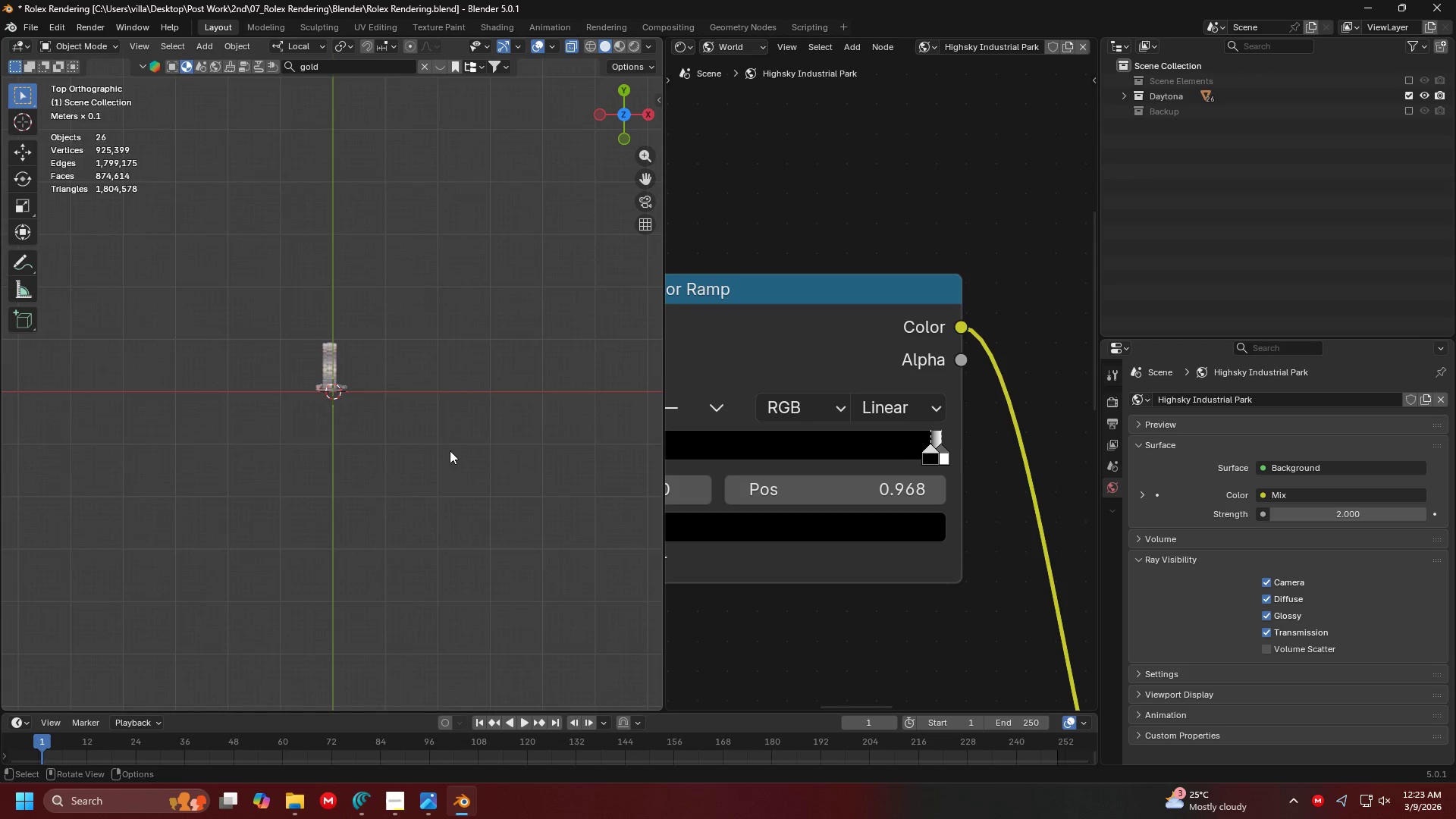 
key(Shift+ShiftLeft)
 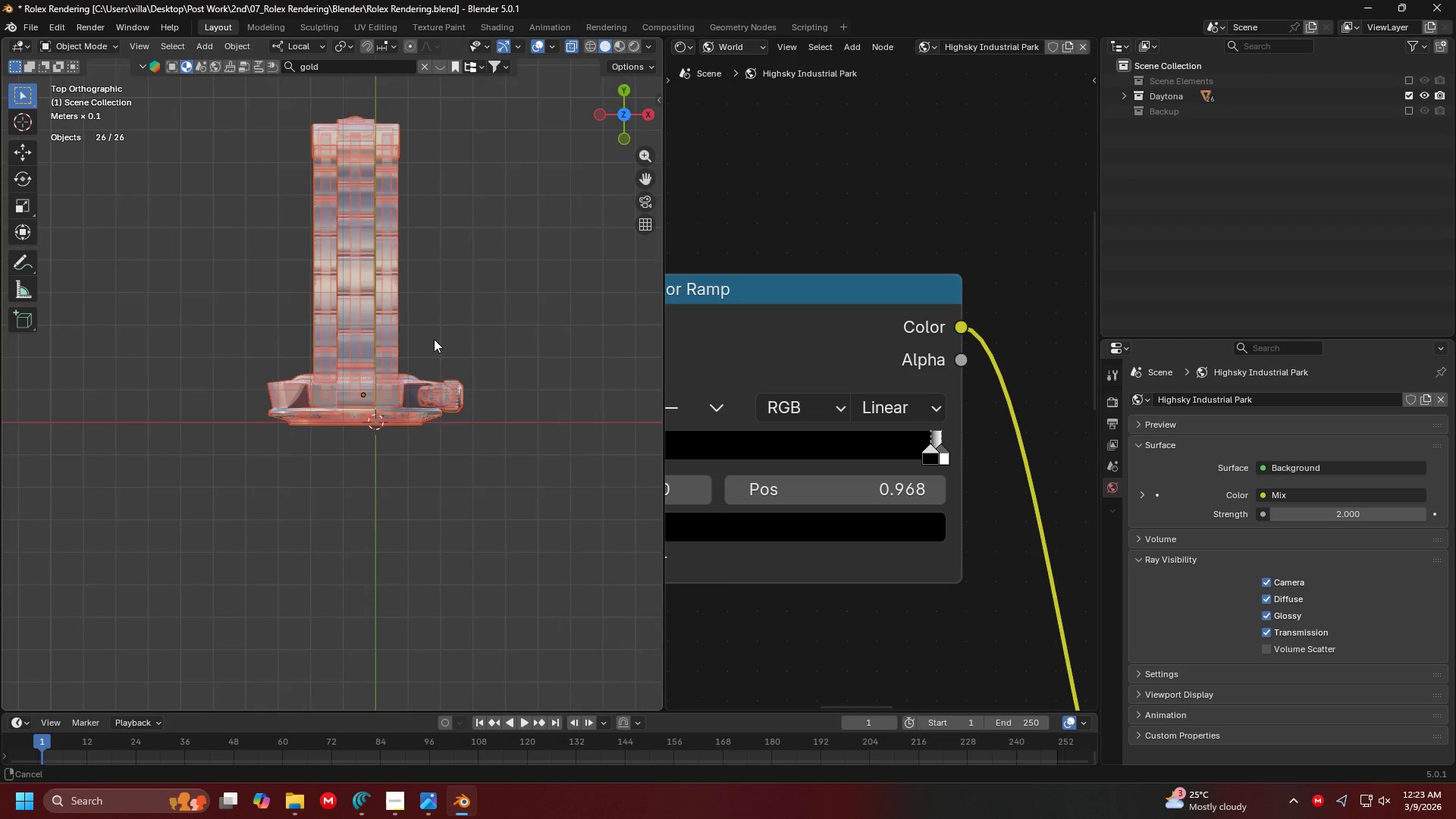 
scroll: coordinate [434, 338], scroll_direction: up, amount: 12.0
 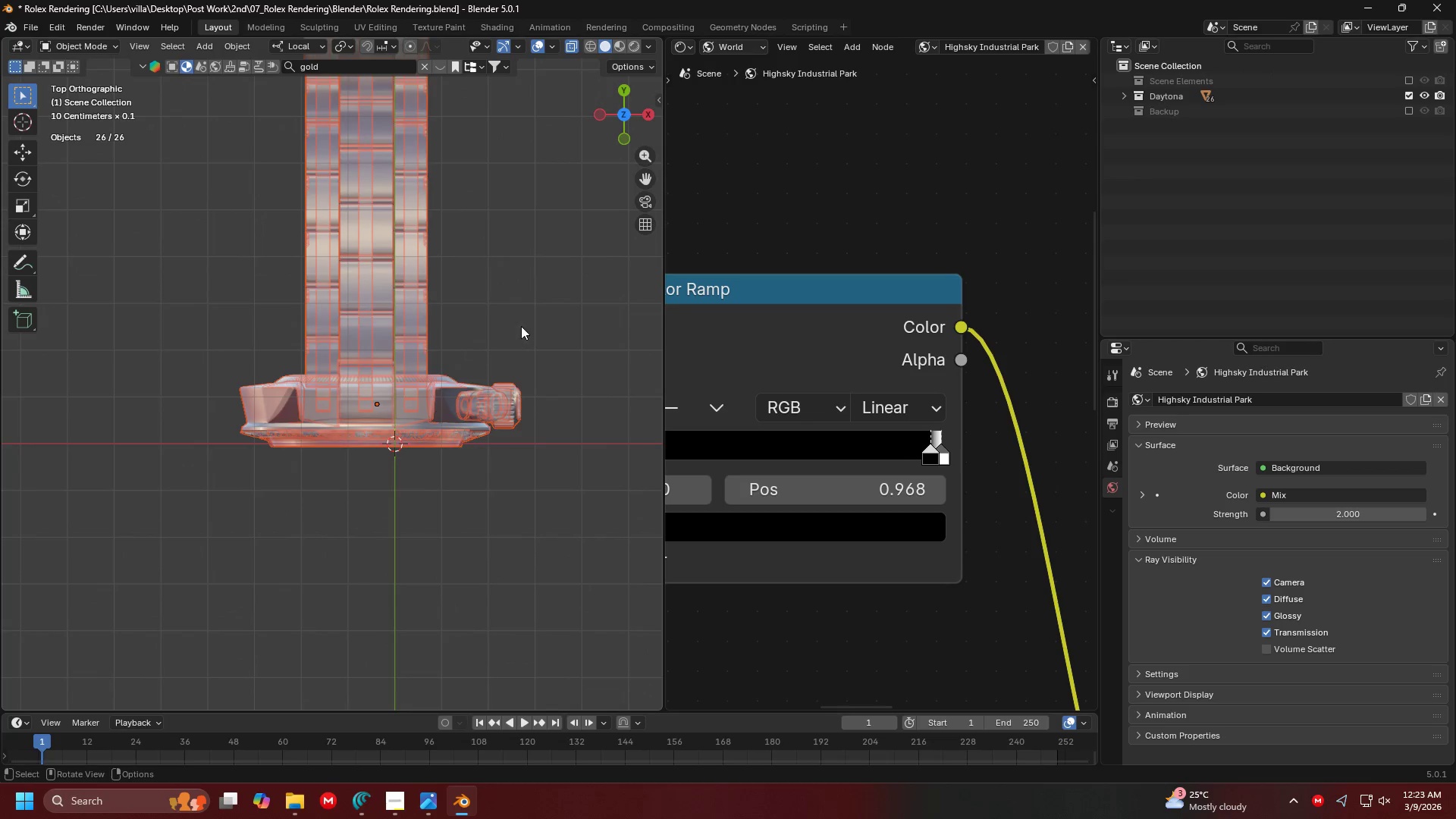 
type(gx)
 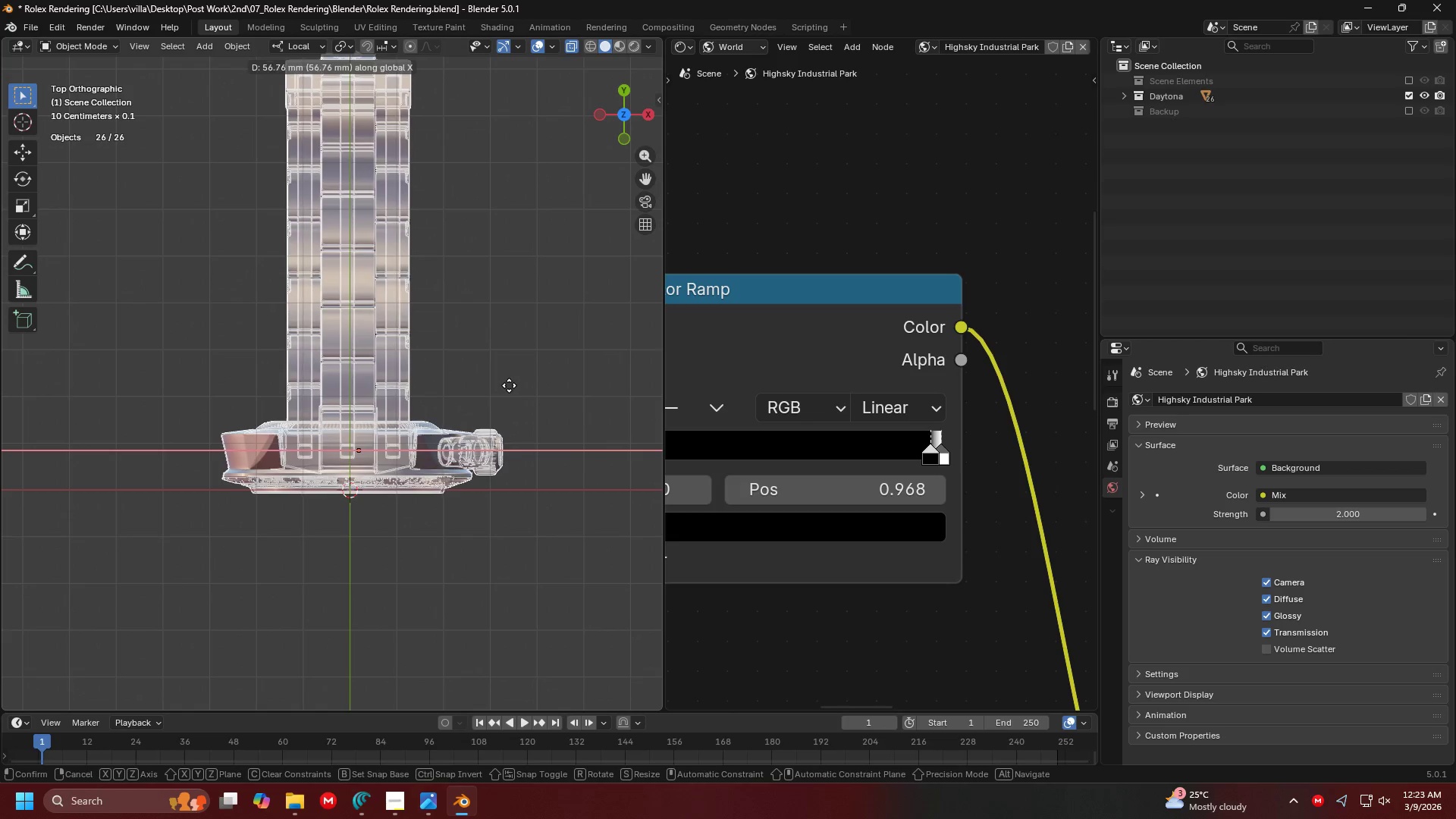 
key(Escape)
 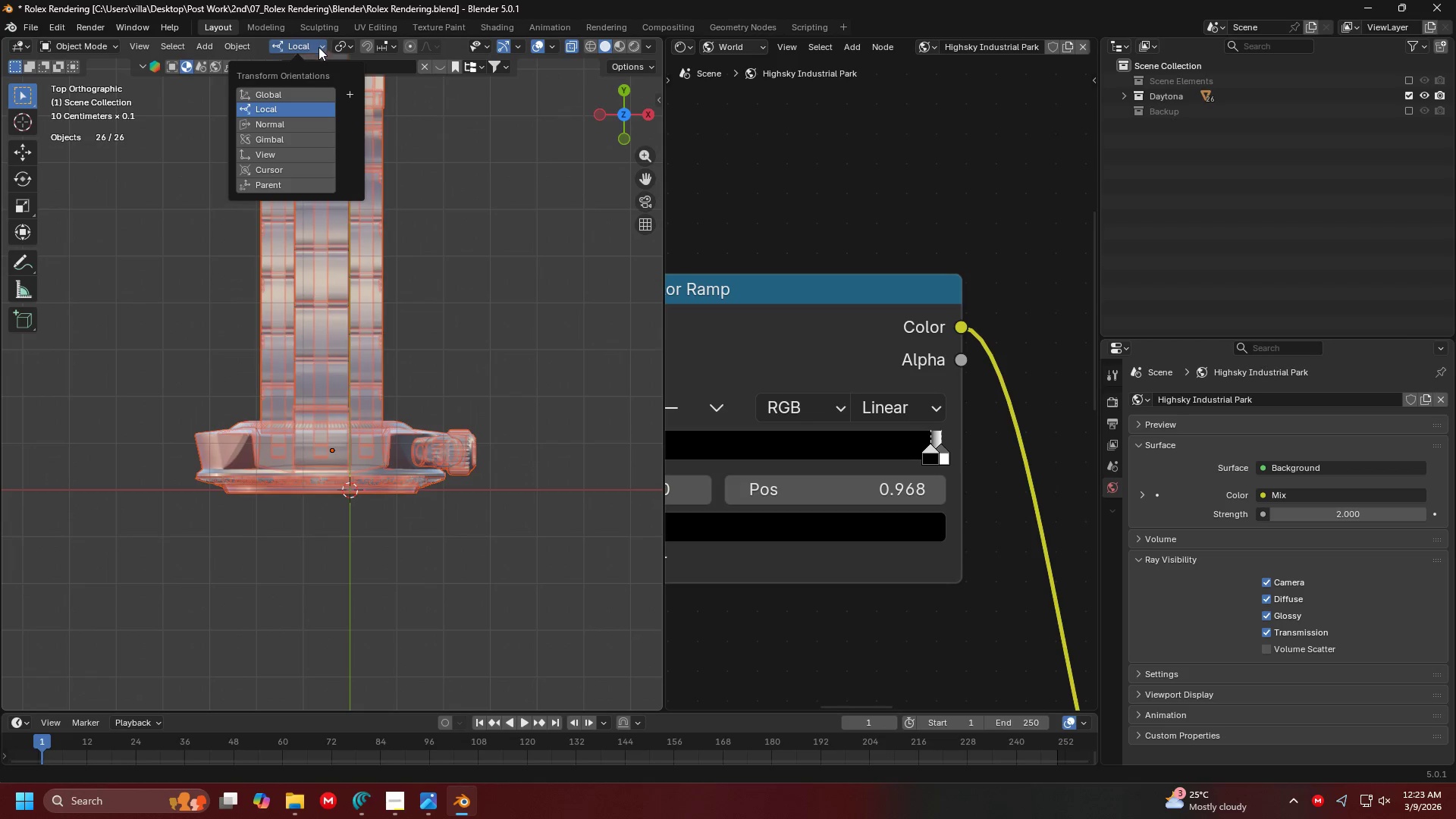 
double_click([297, 95])
 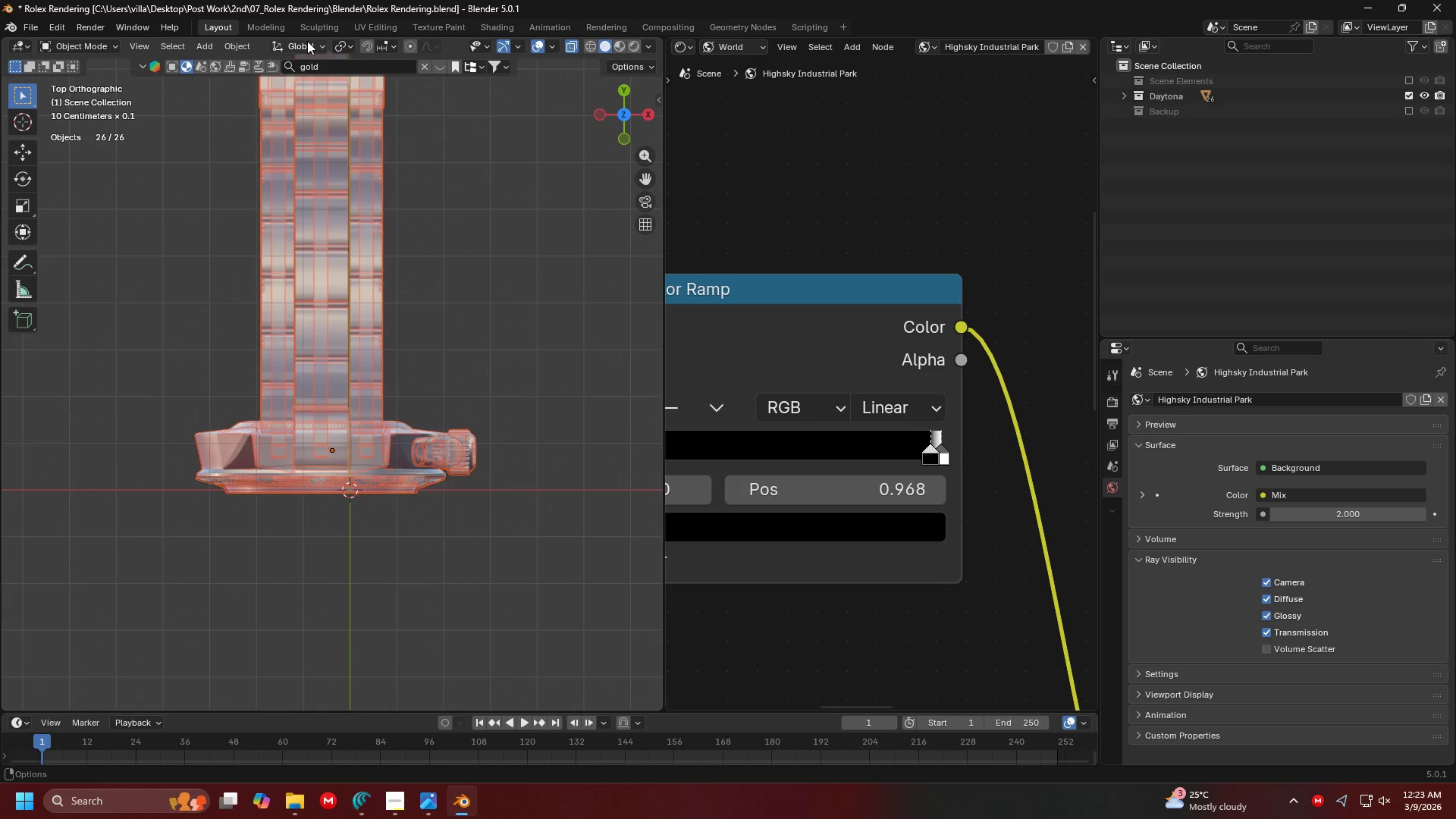 
key(G)
 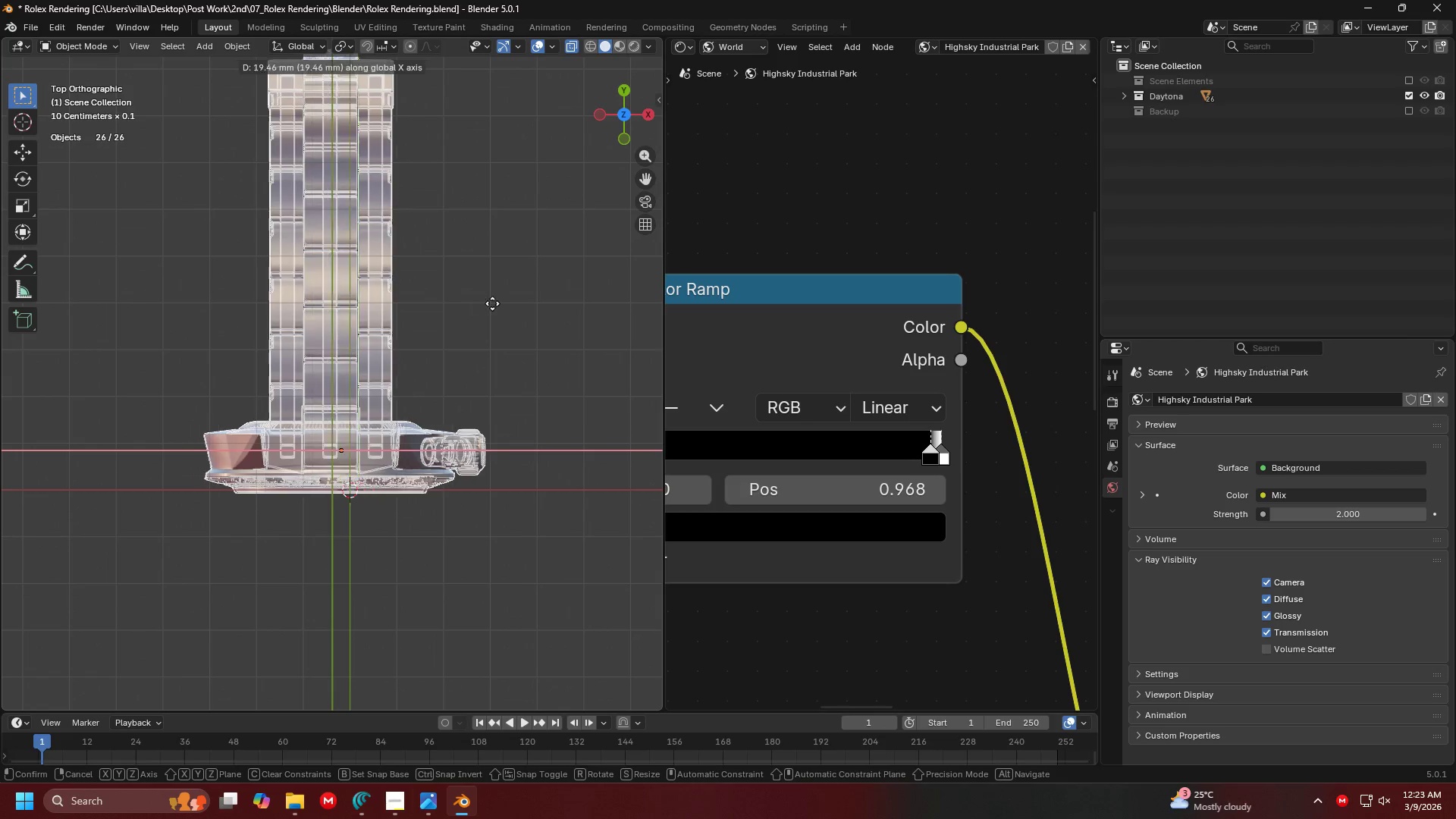 
scroll: coordinate [500, 304], scroll_direction: up, amount: 1.0
 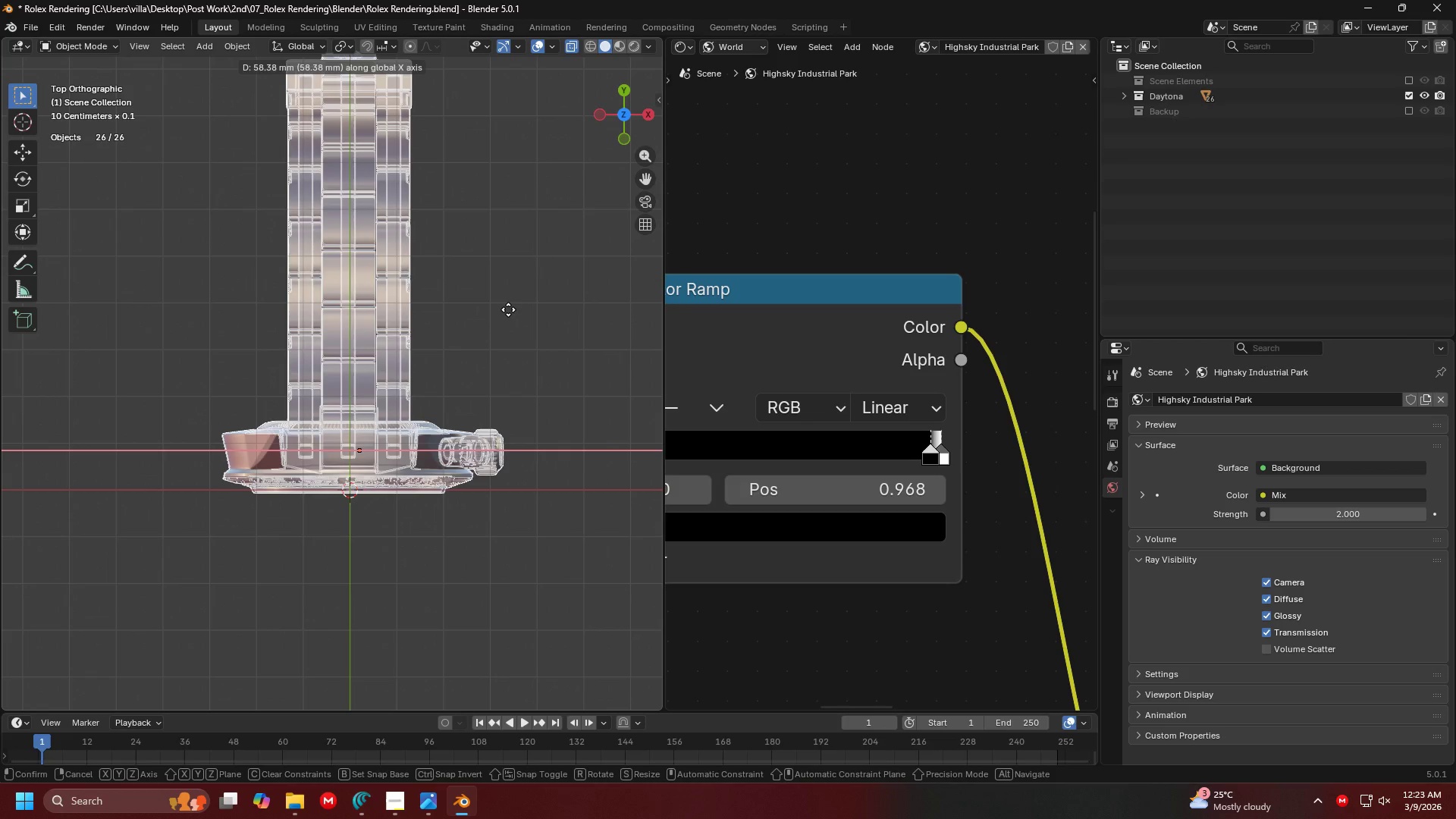 
left_click([510, 310])
 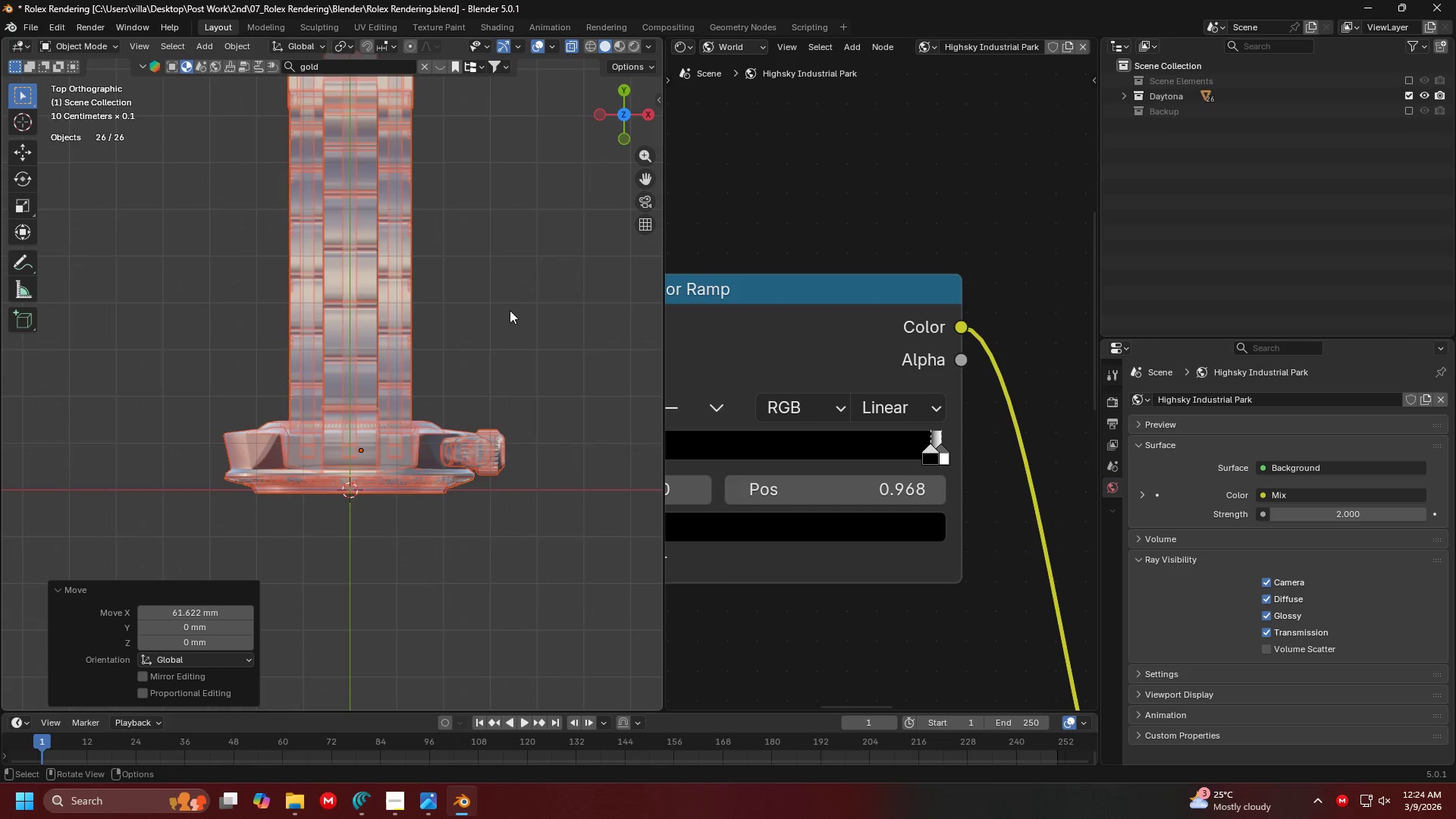 
key(1)
 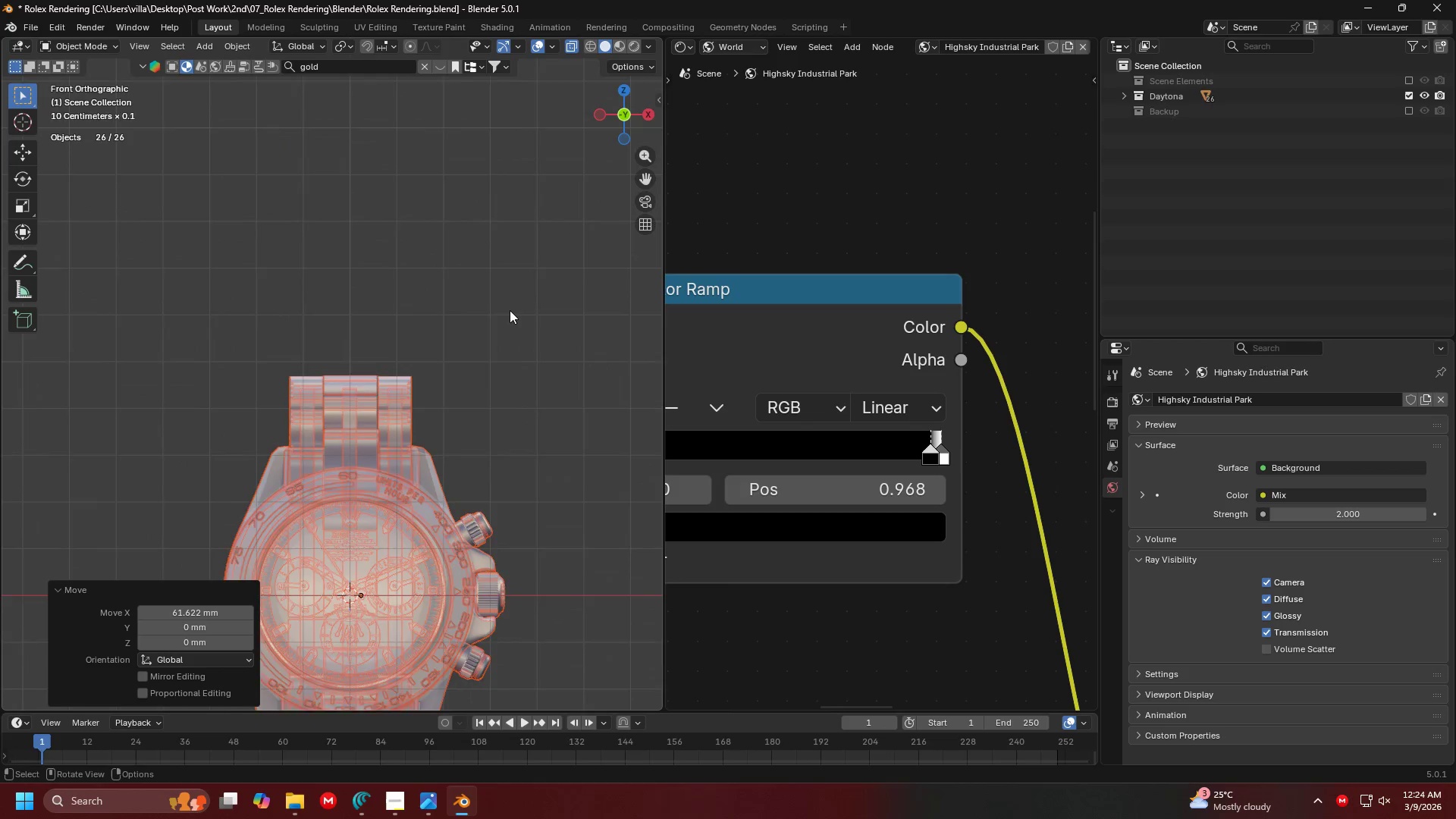 
key(Shift+ShiftLeft)
 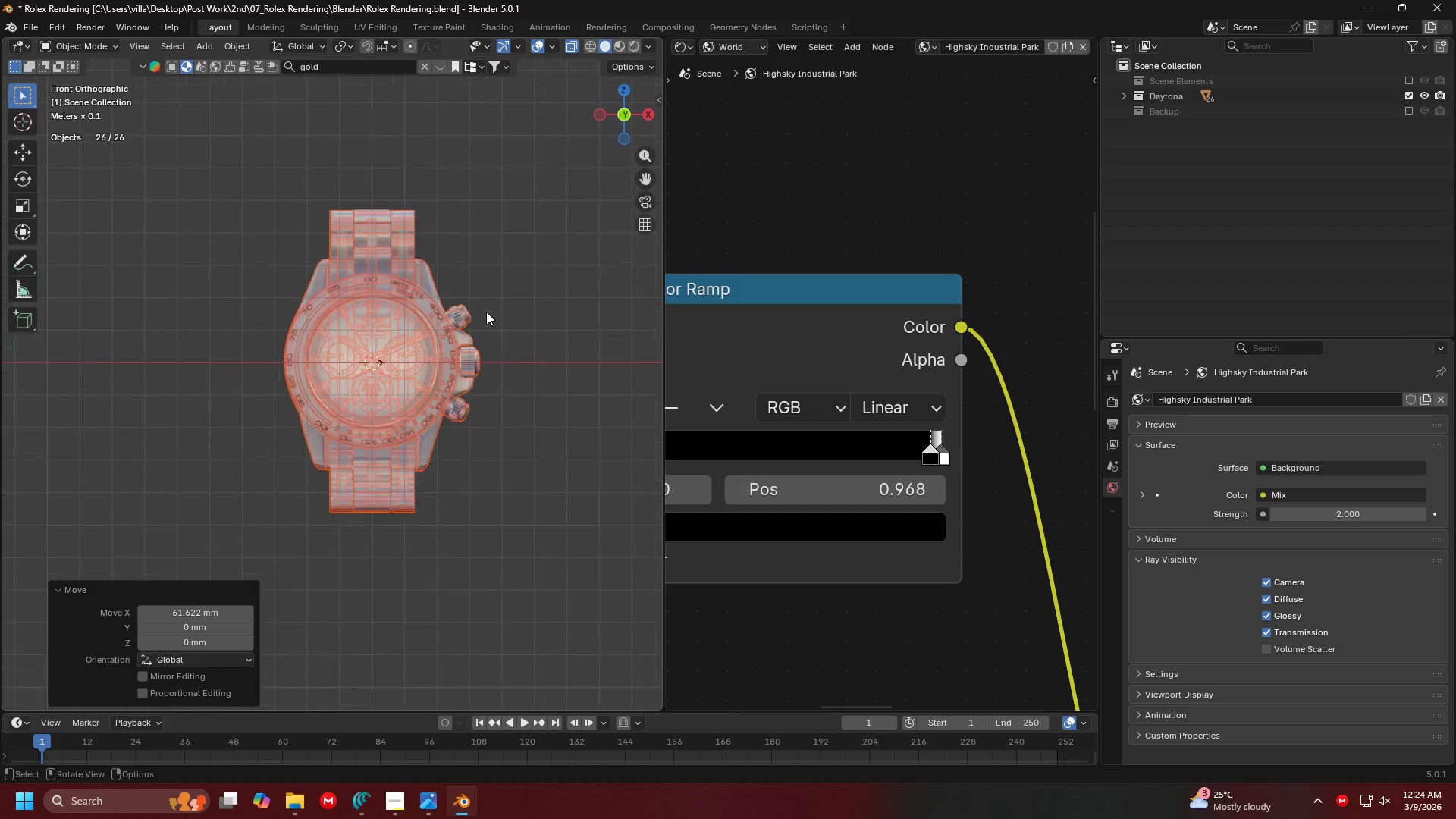 
key(Z)
 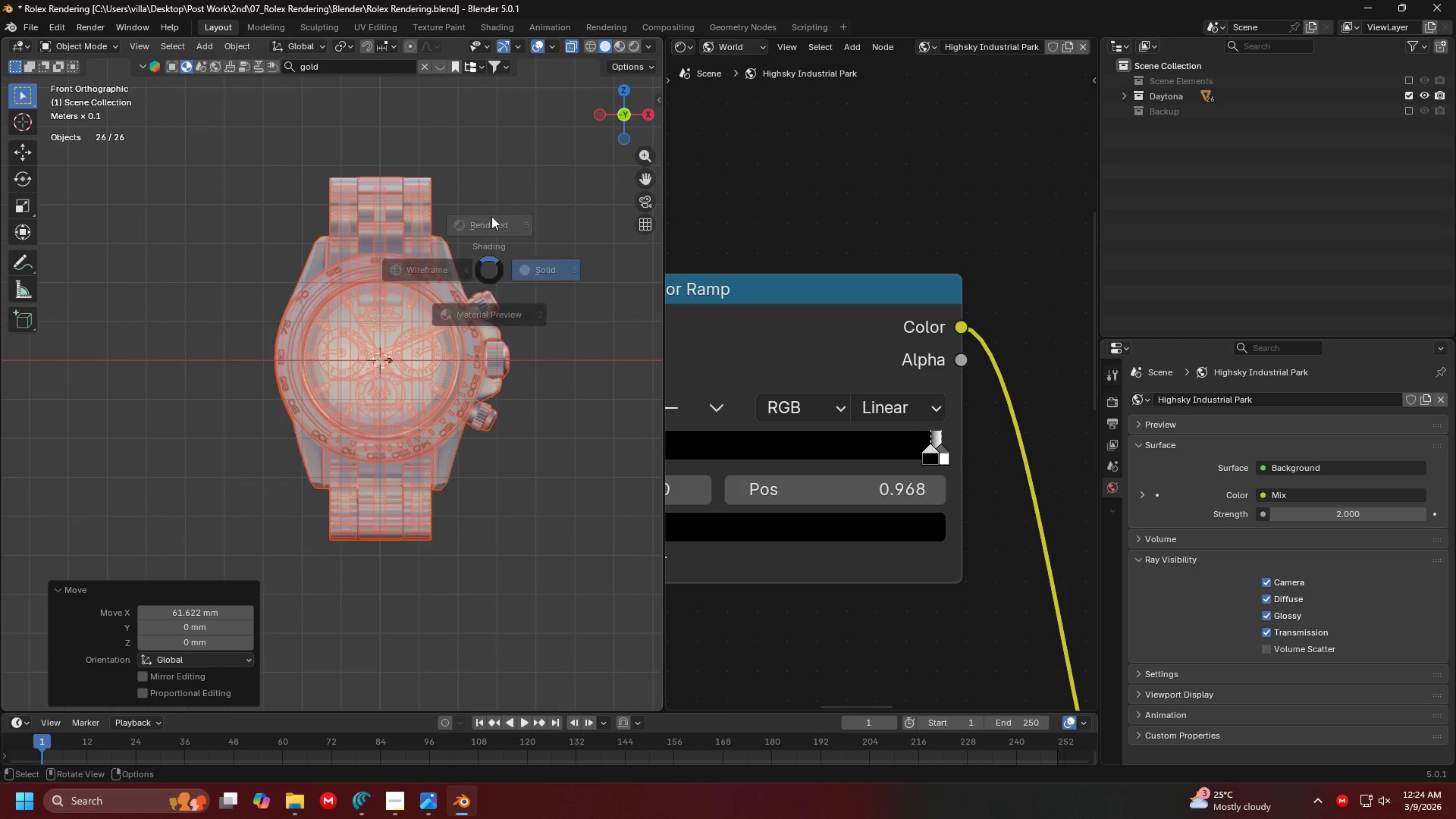 
left_click([494, 185])
 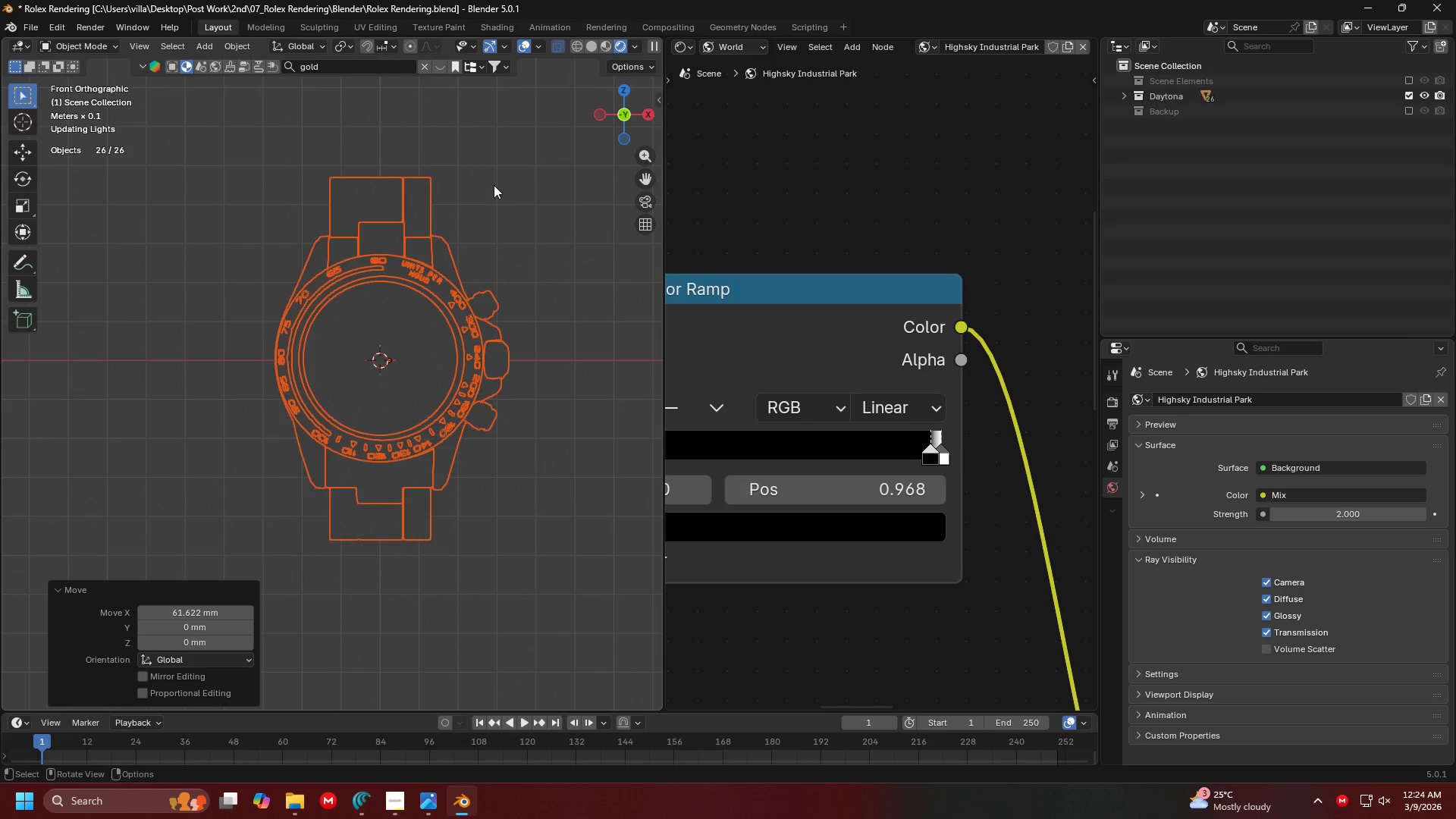 
scroll: coordinate [486, 312], scroll_direction: down, amount: 1.0
 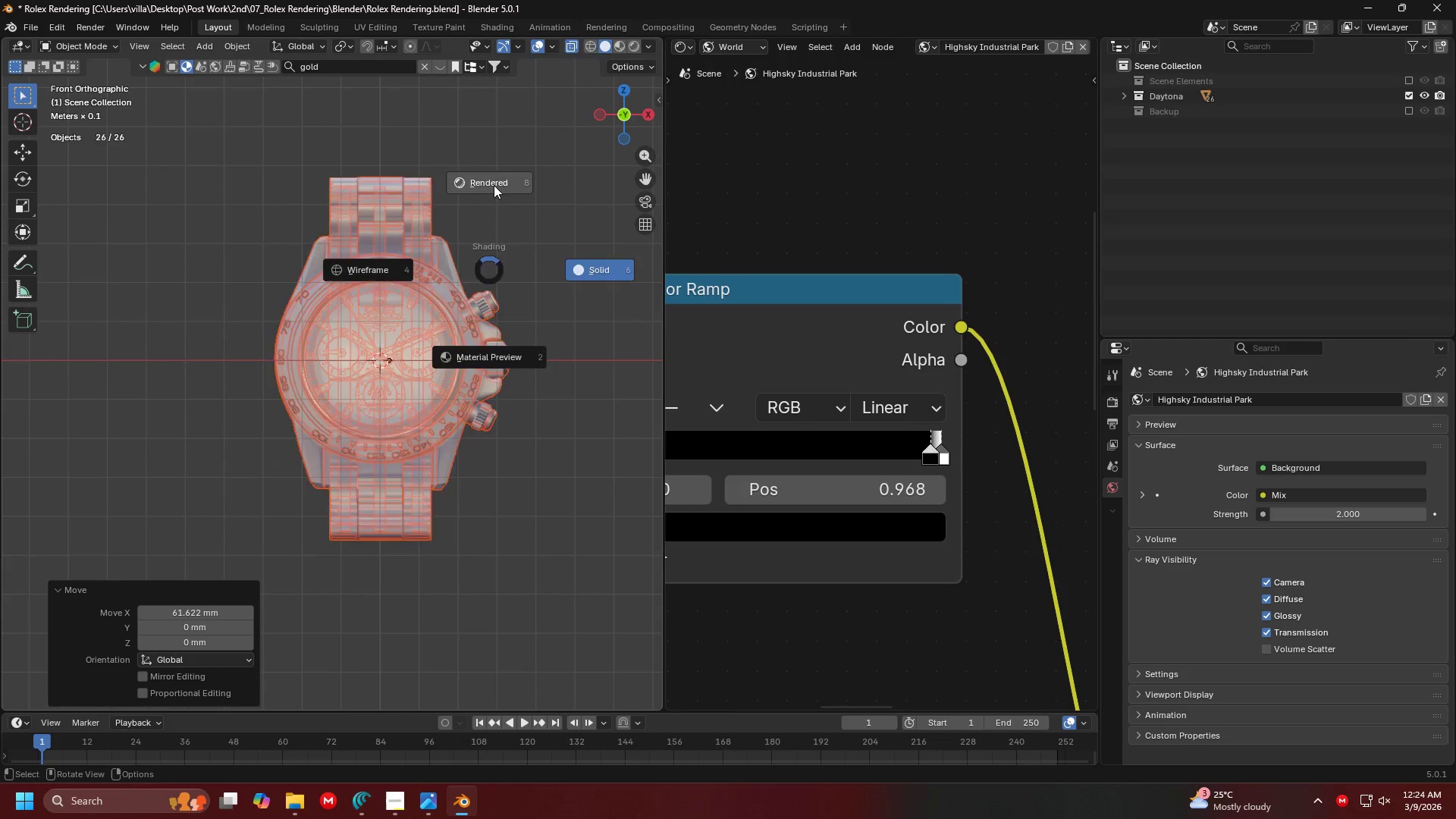 
left_click([530, 176])
 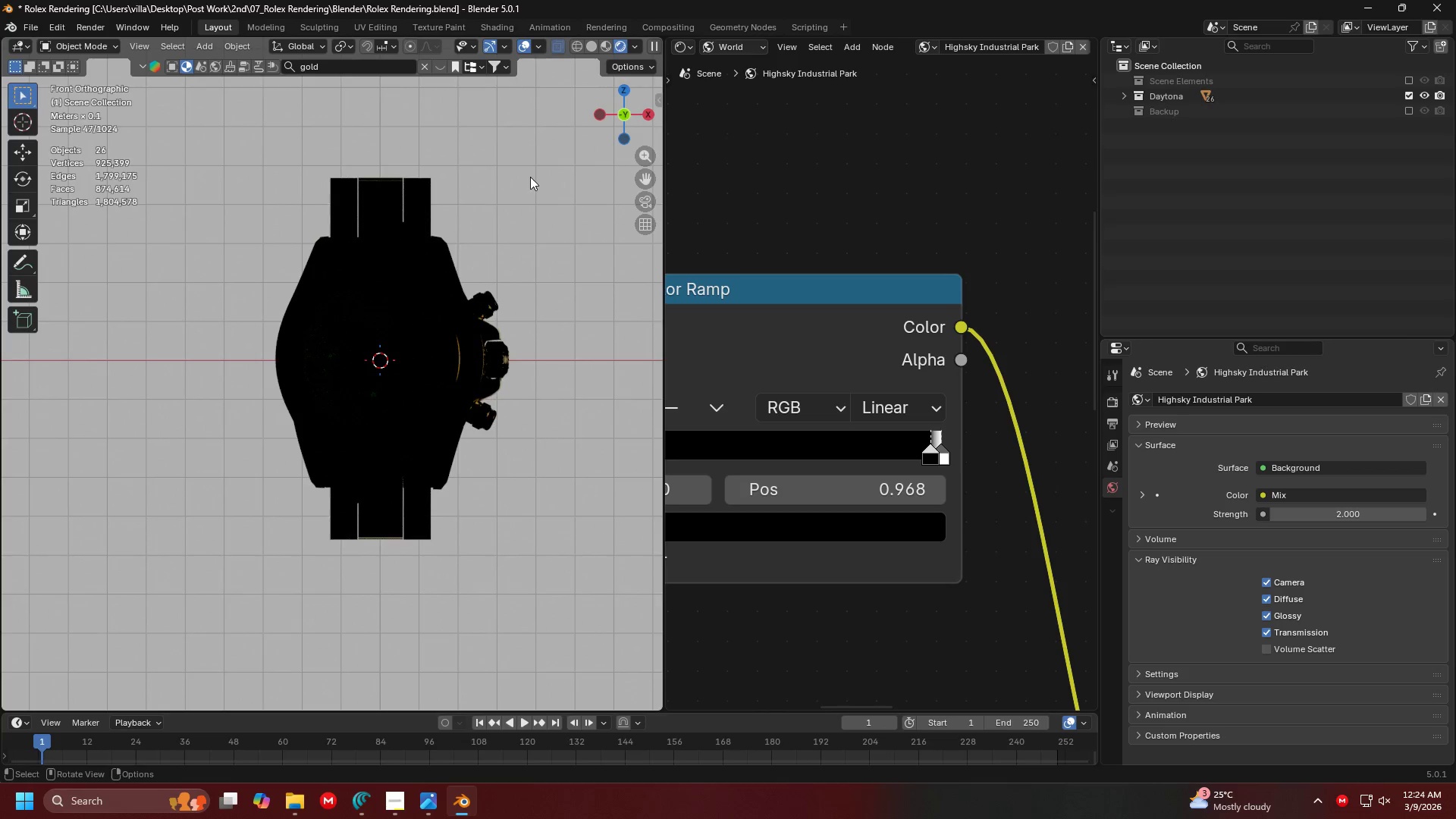 
key(1)
 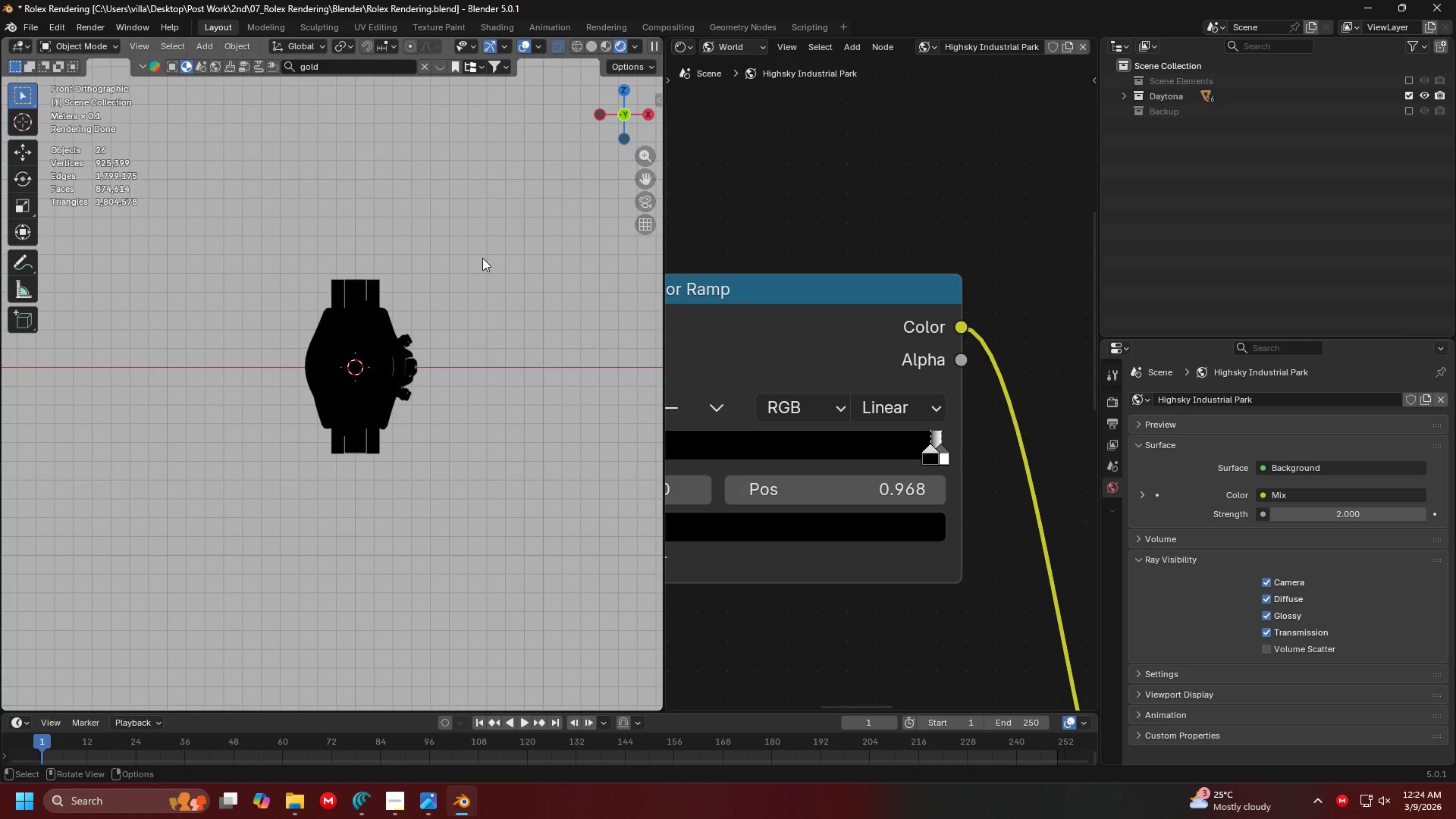 
scroll: coordinate [515, 209], scroll_direction: down, amount: 4.0
 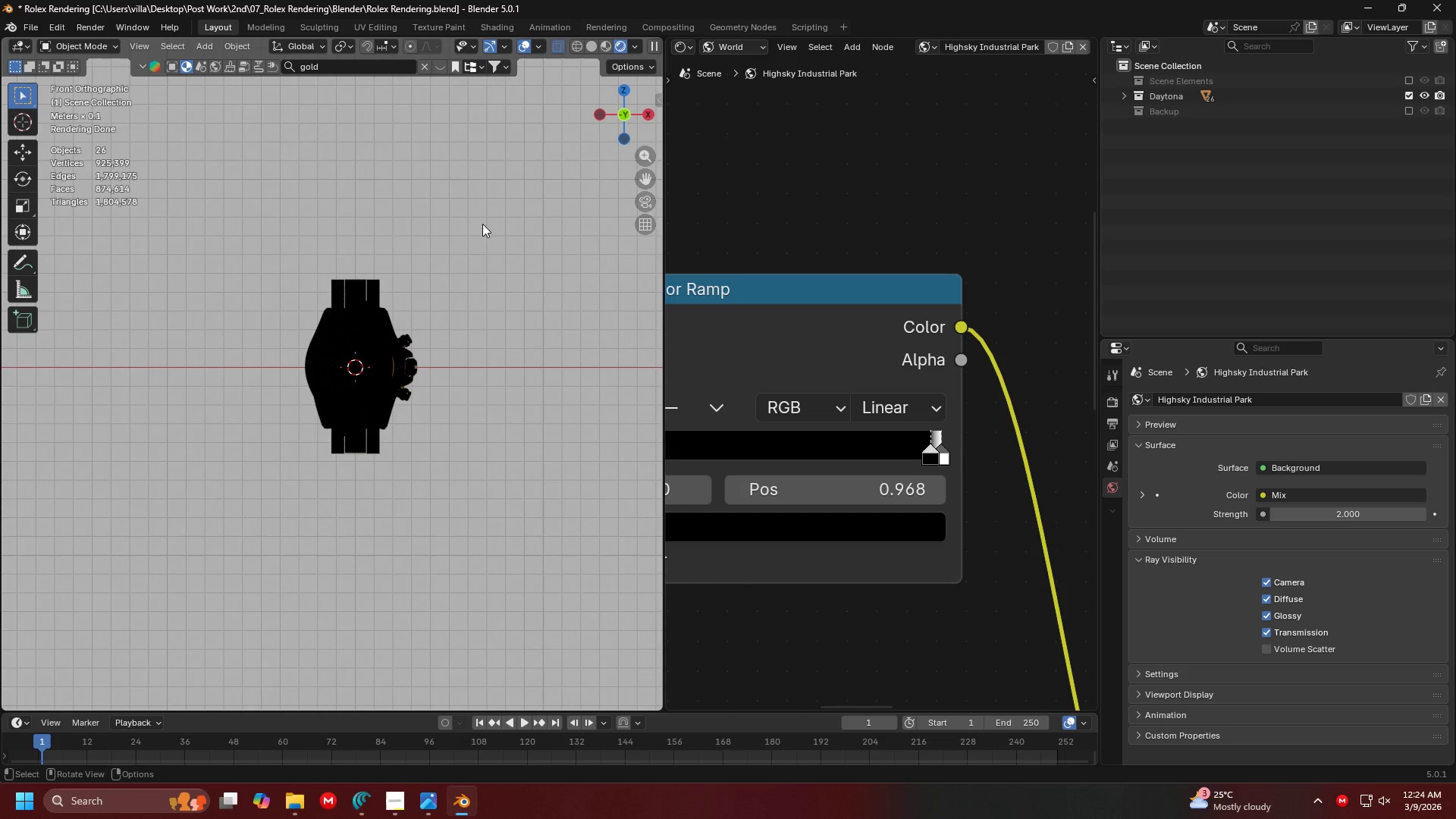 
key(0)
 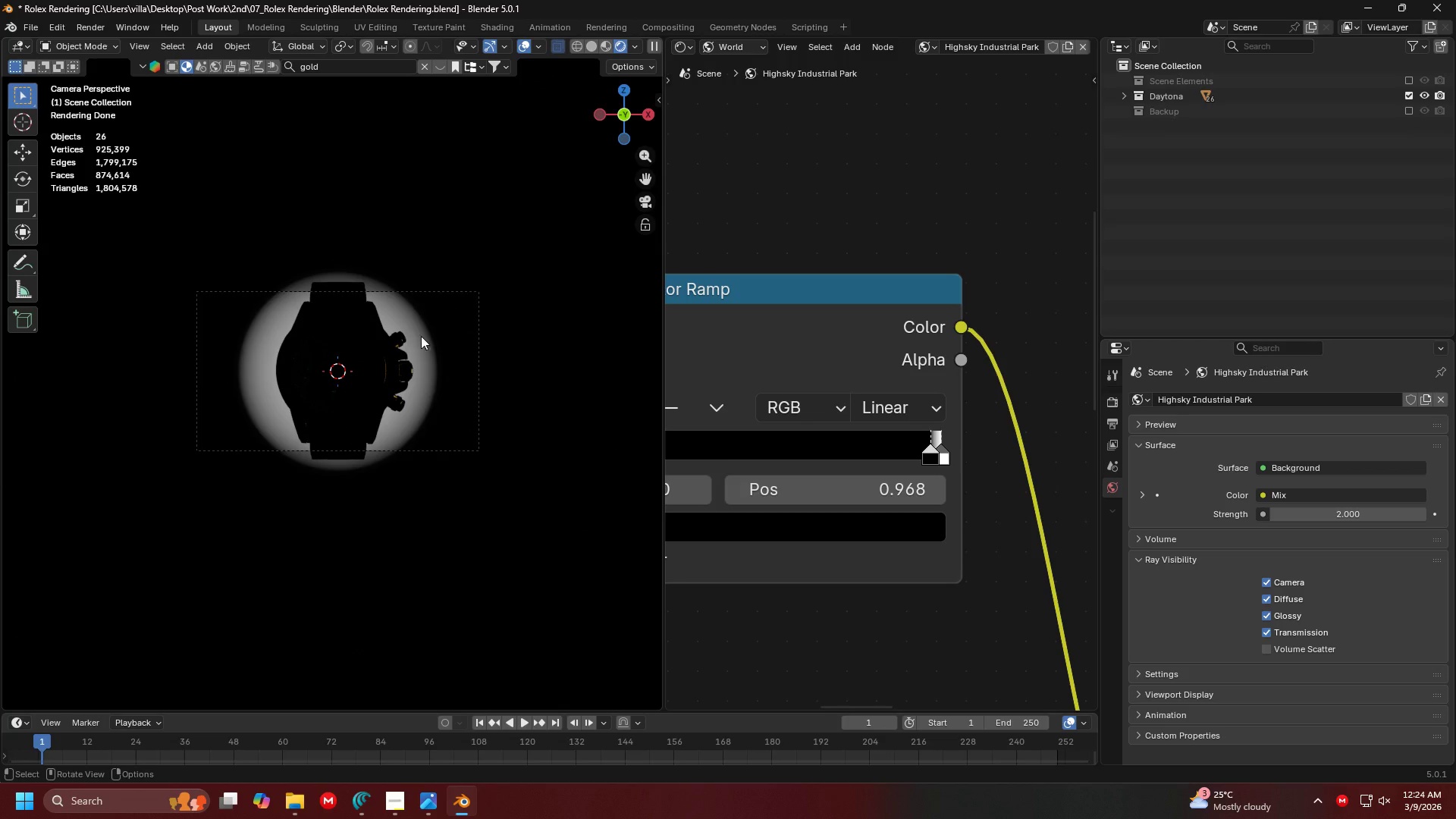 
scroll: coordinate [400, 358], scroll_direction: up, amount: 4.0
 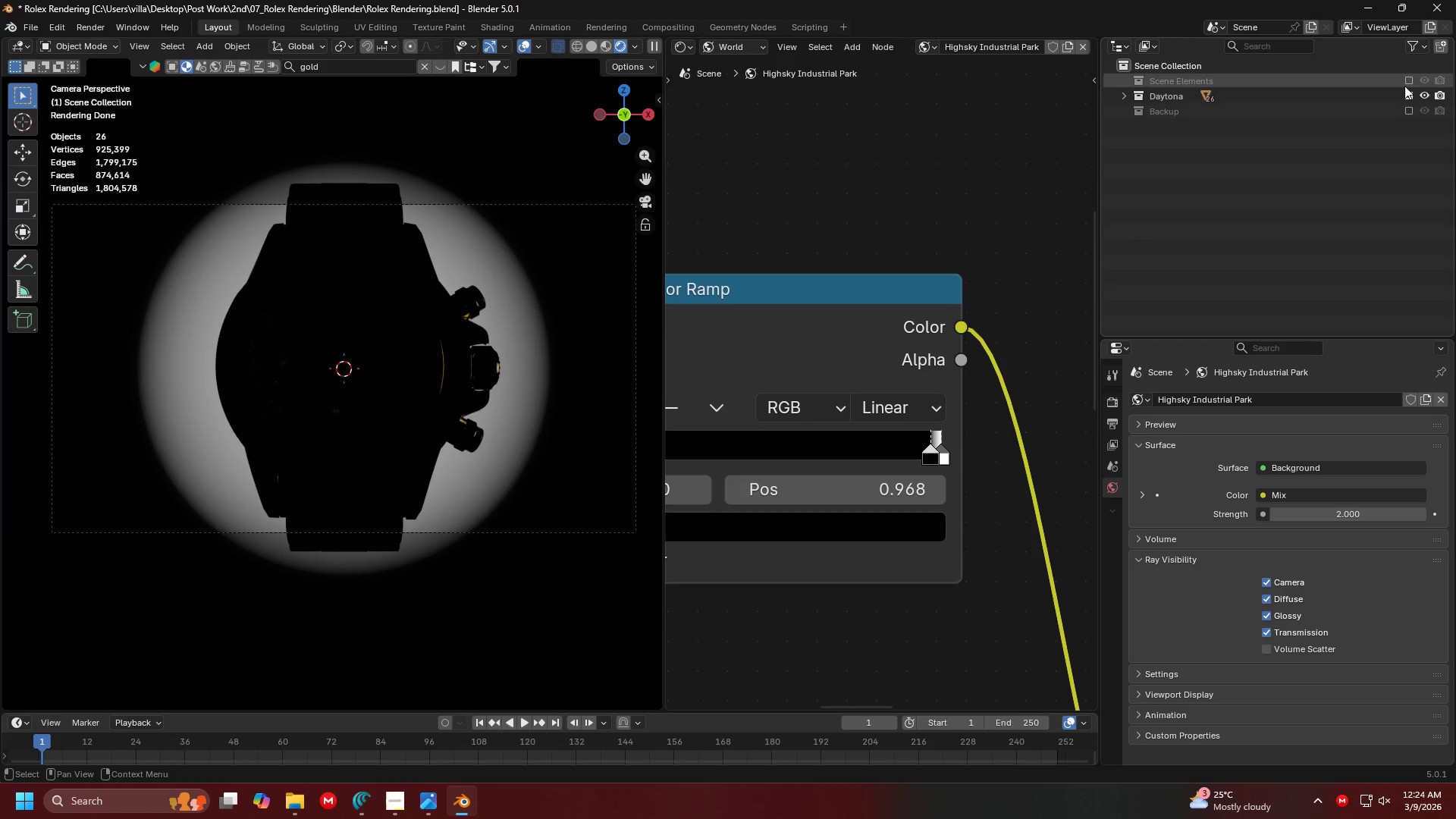 
left_click([1410, 83])
 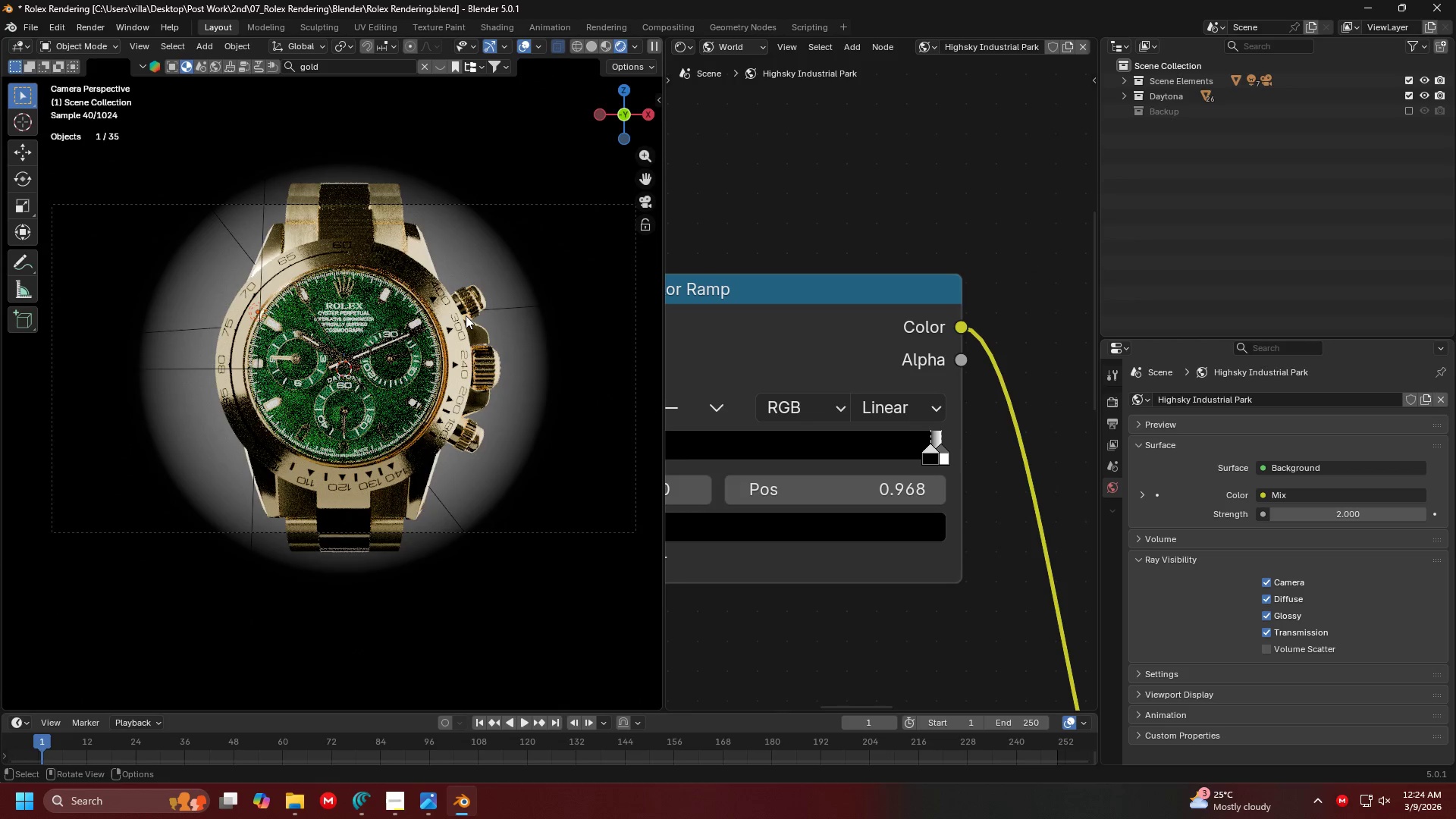 
scroll: coordinate [454, 294], scroll_direction: down, amount: 2.0
 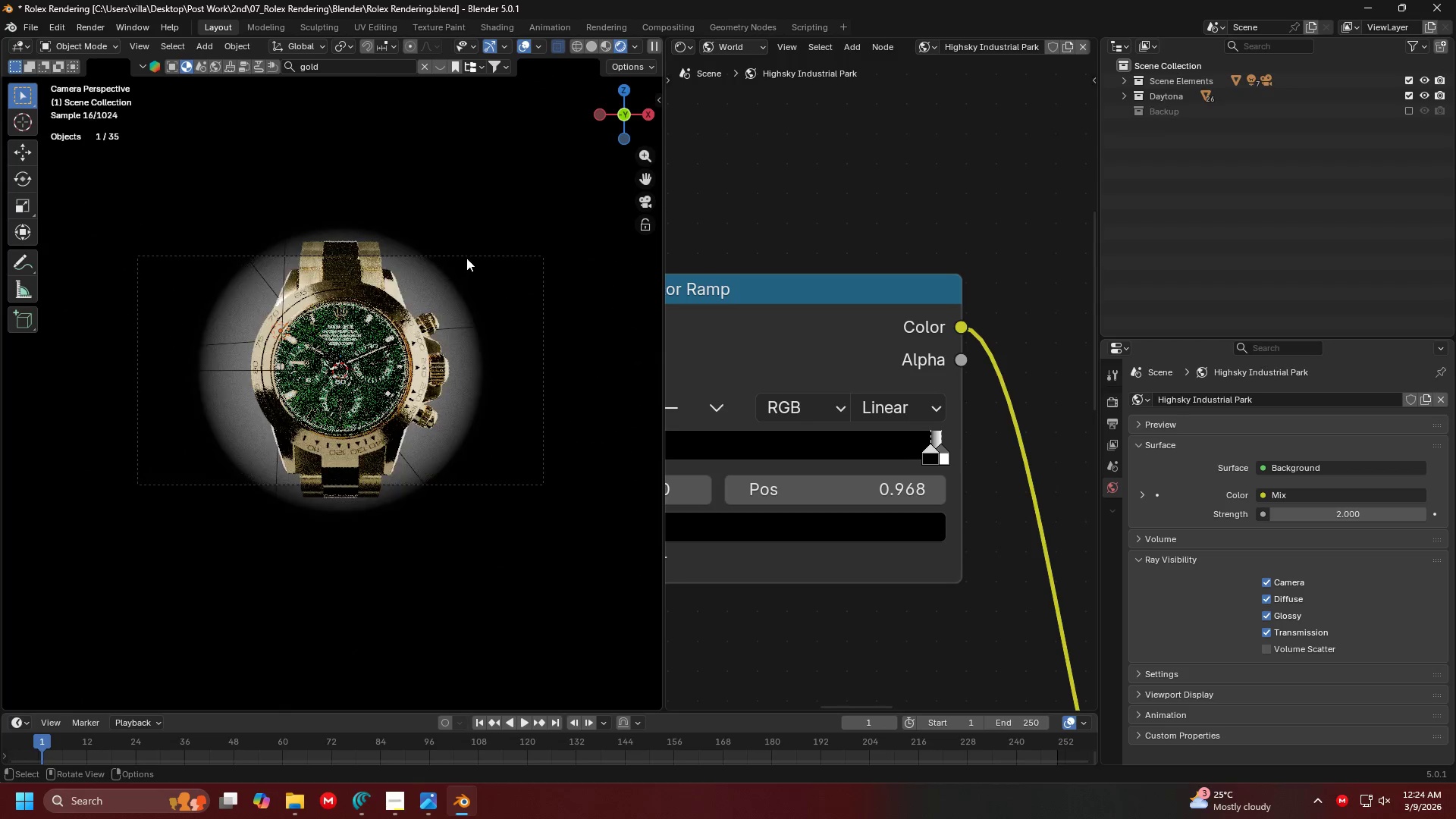 
left_click([467, 256])
 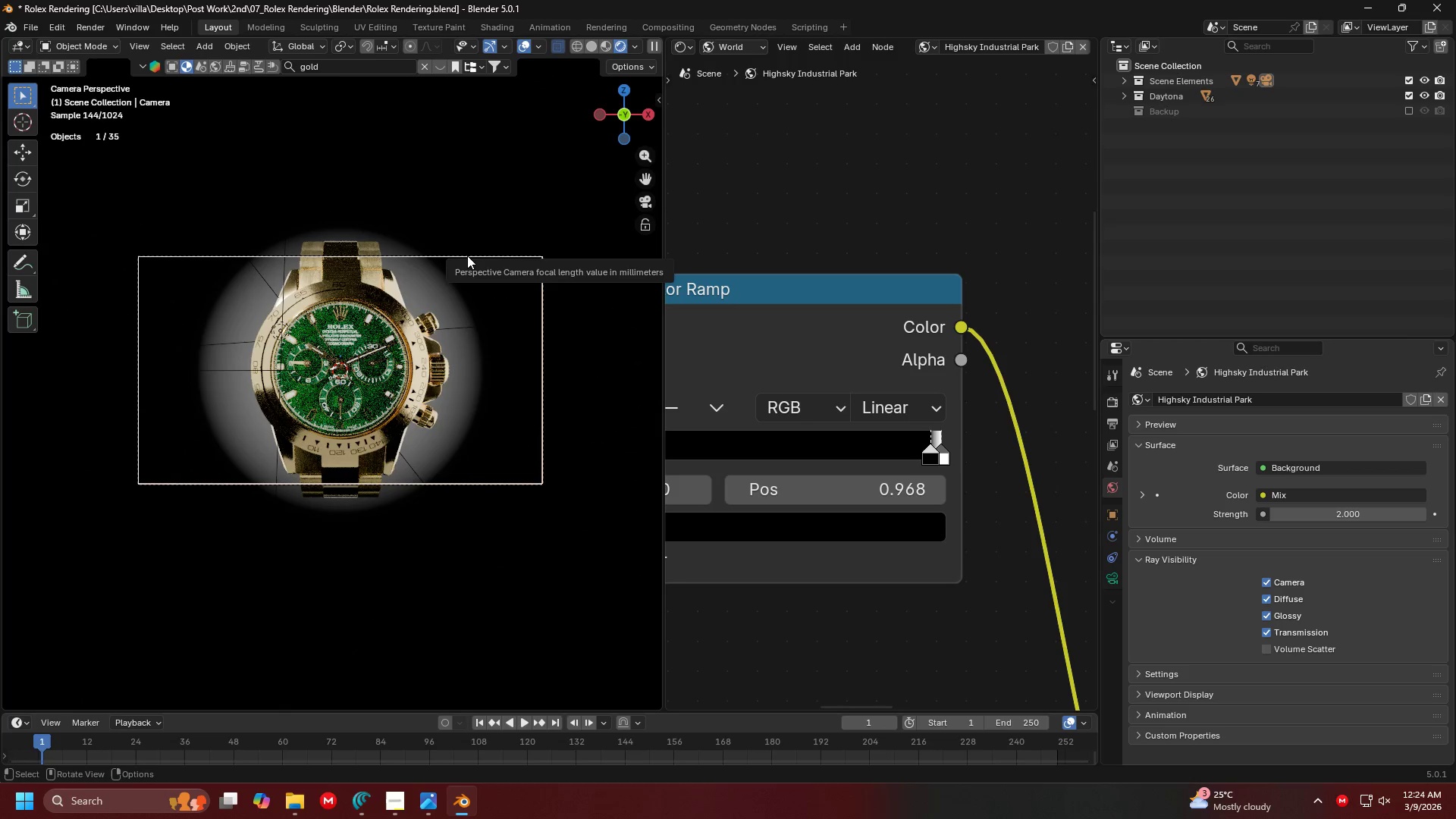 
key(N)
 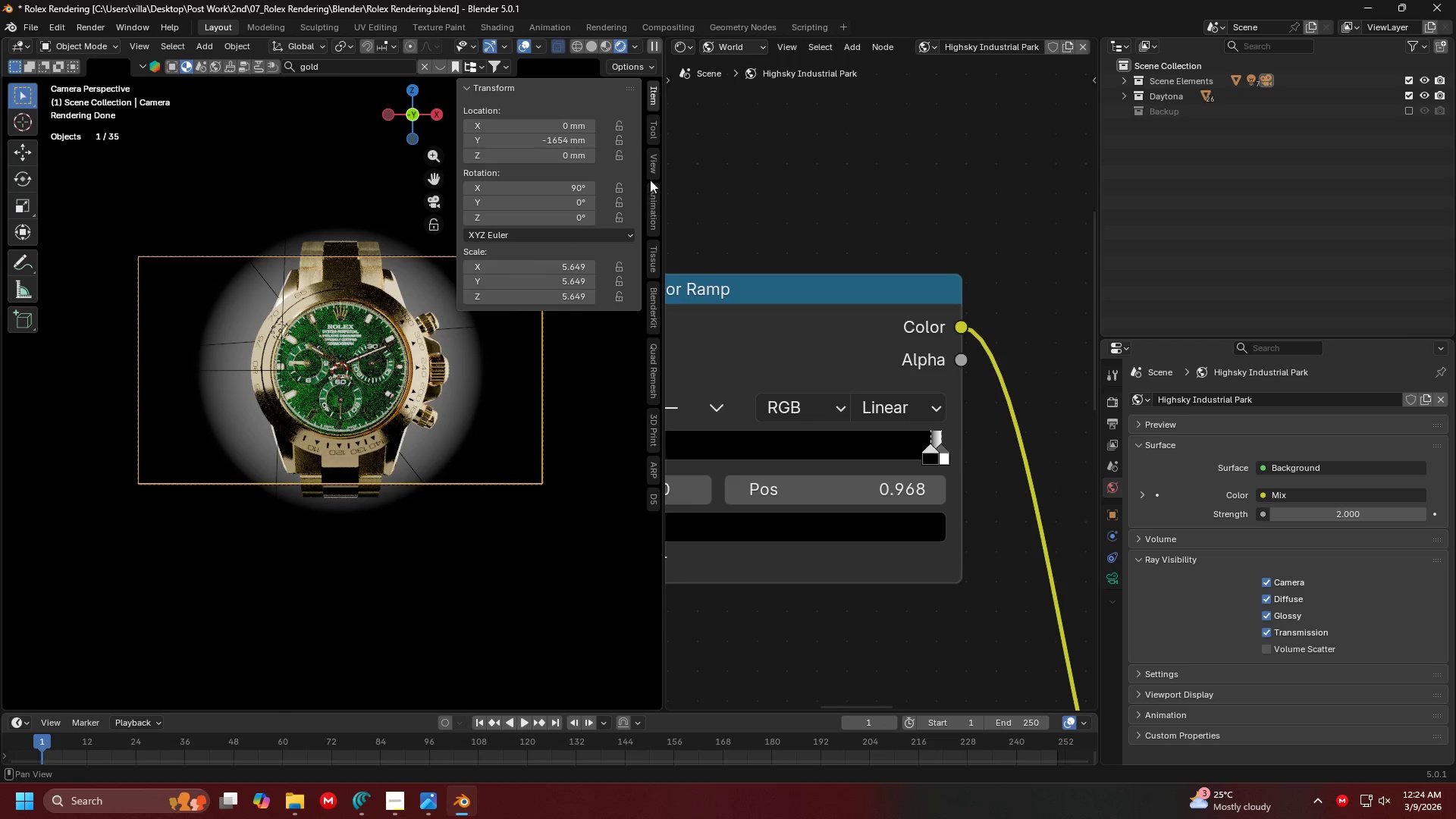 
left_click([654, 165])
 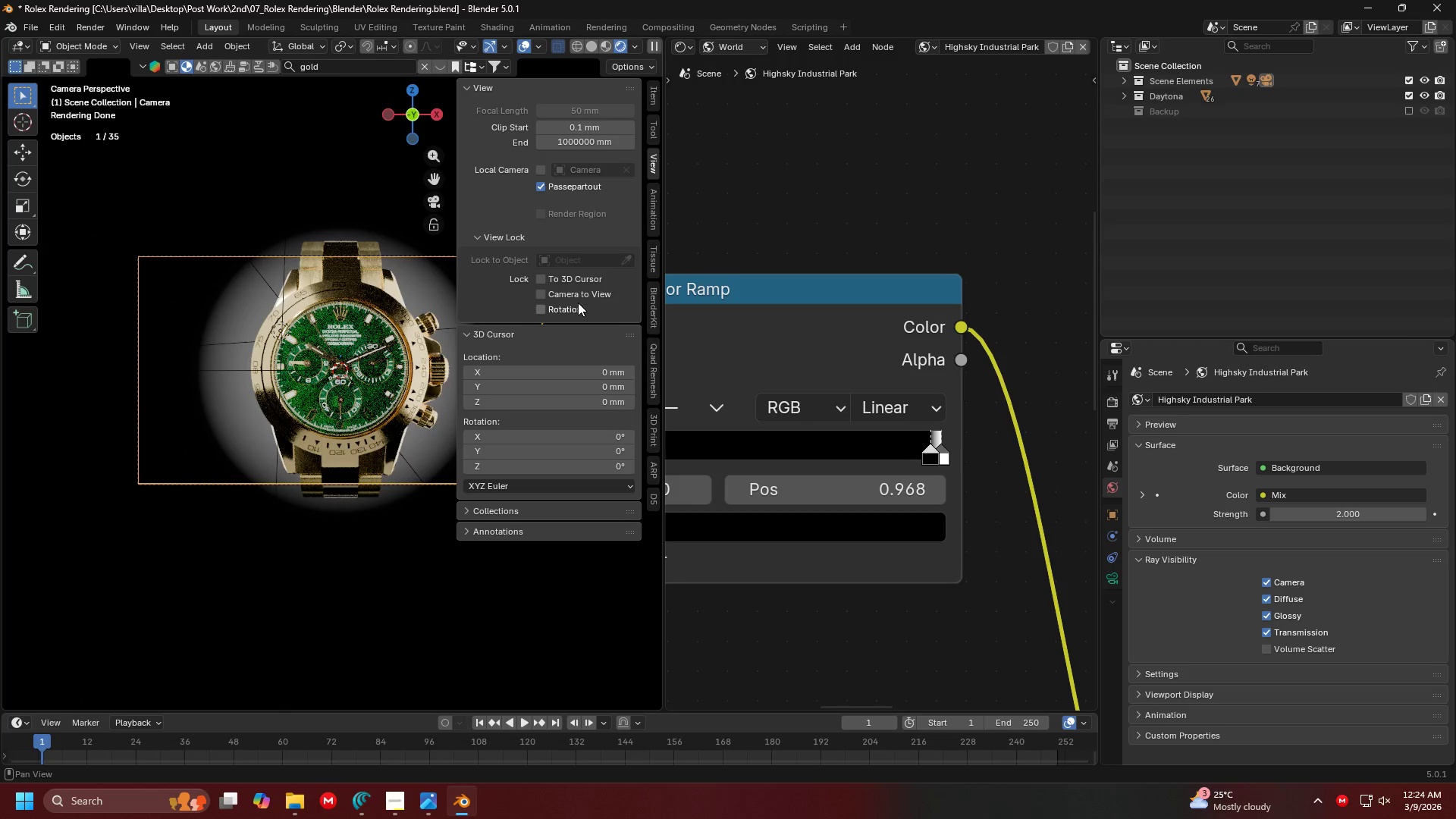 
left_click([575, 298])
 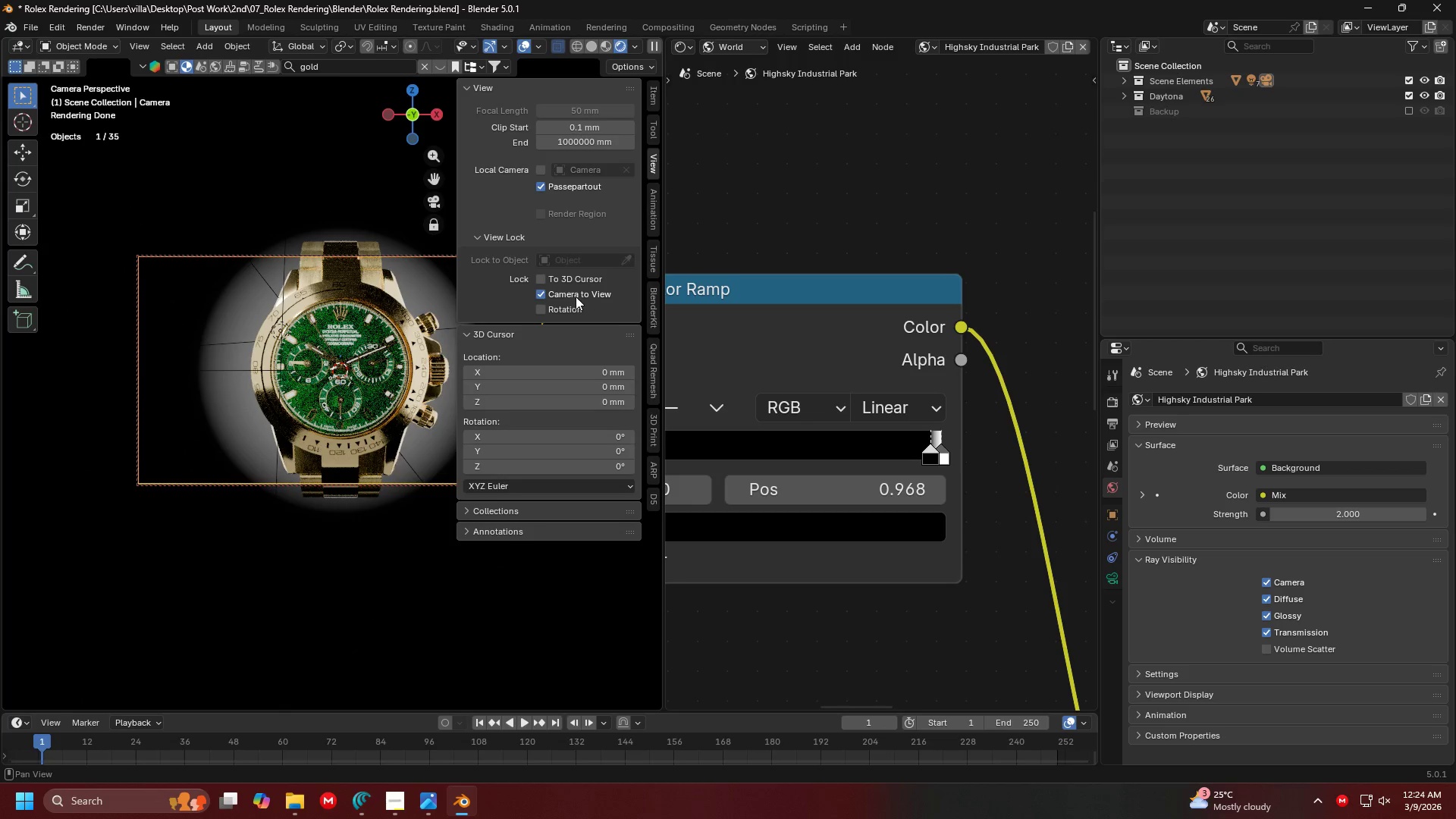 
left_click([576, 297])
 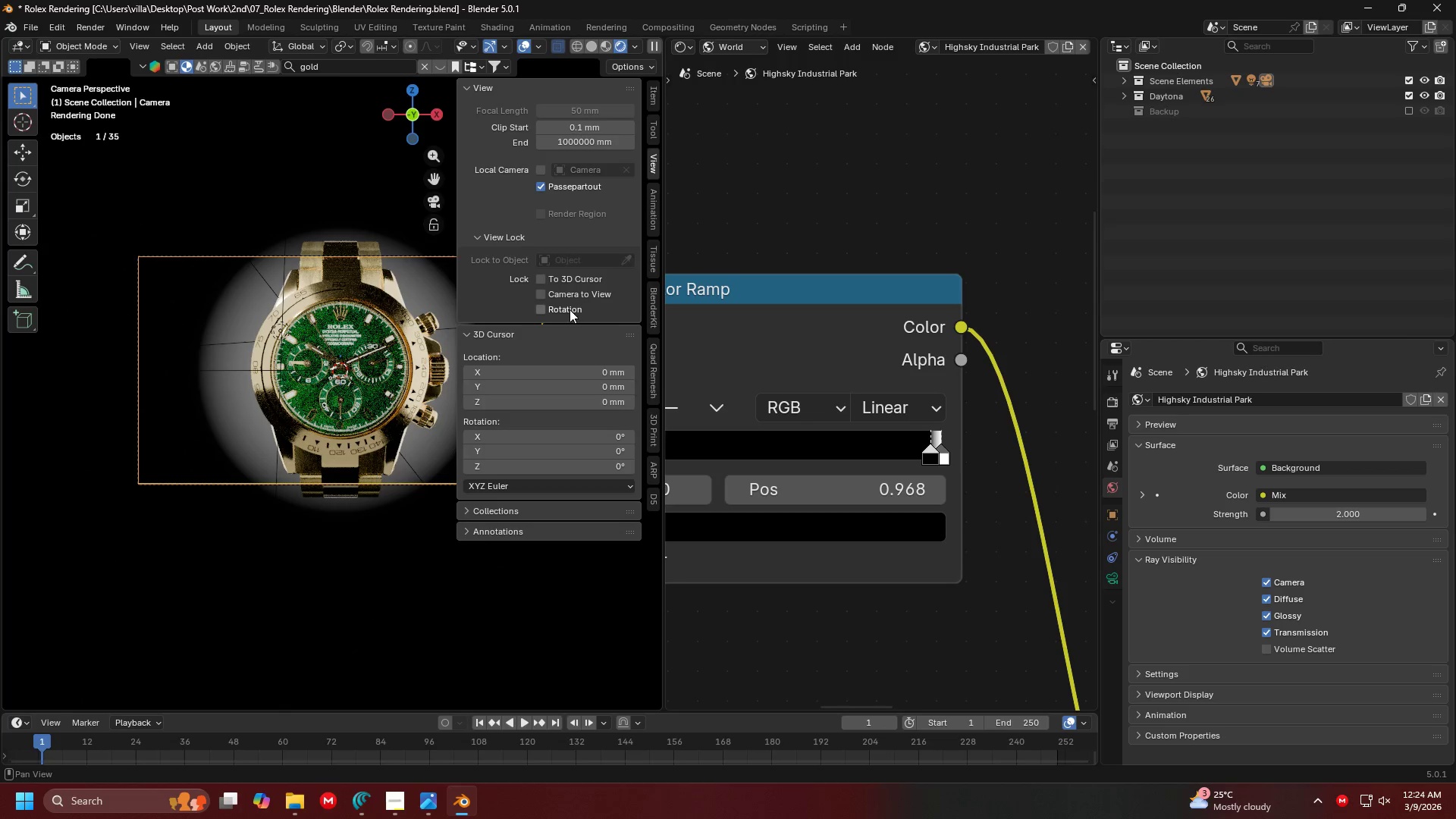 
double_click([570, 309])
 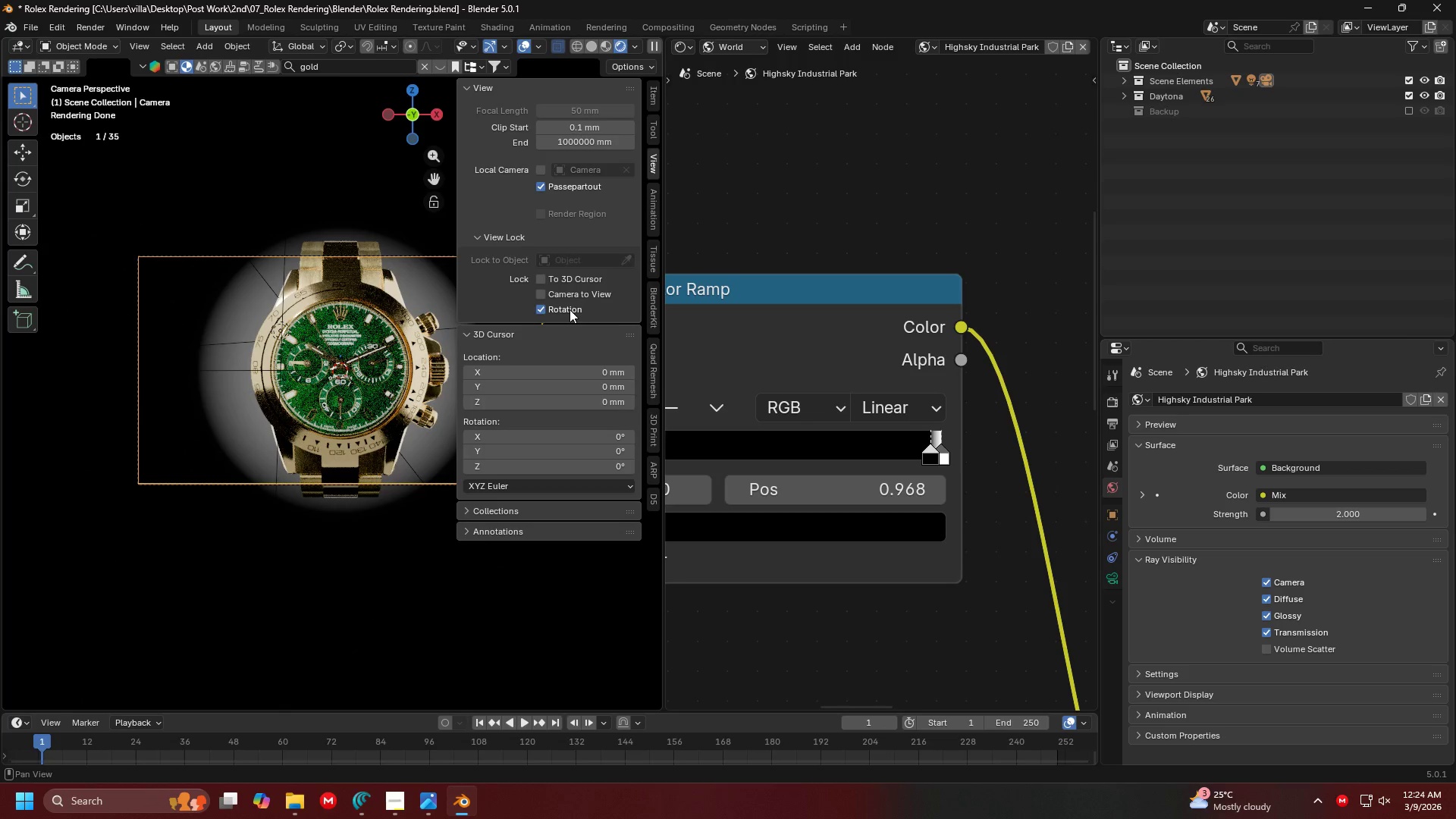 
triple_click([570, 309])
 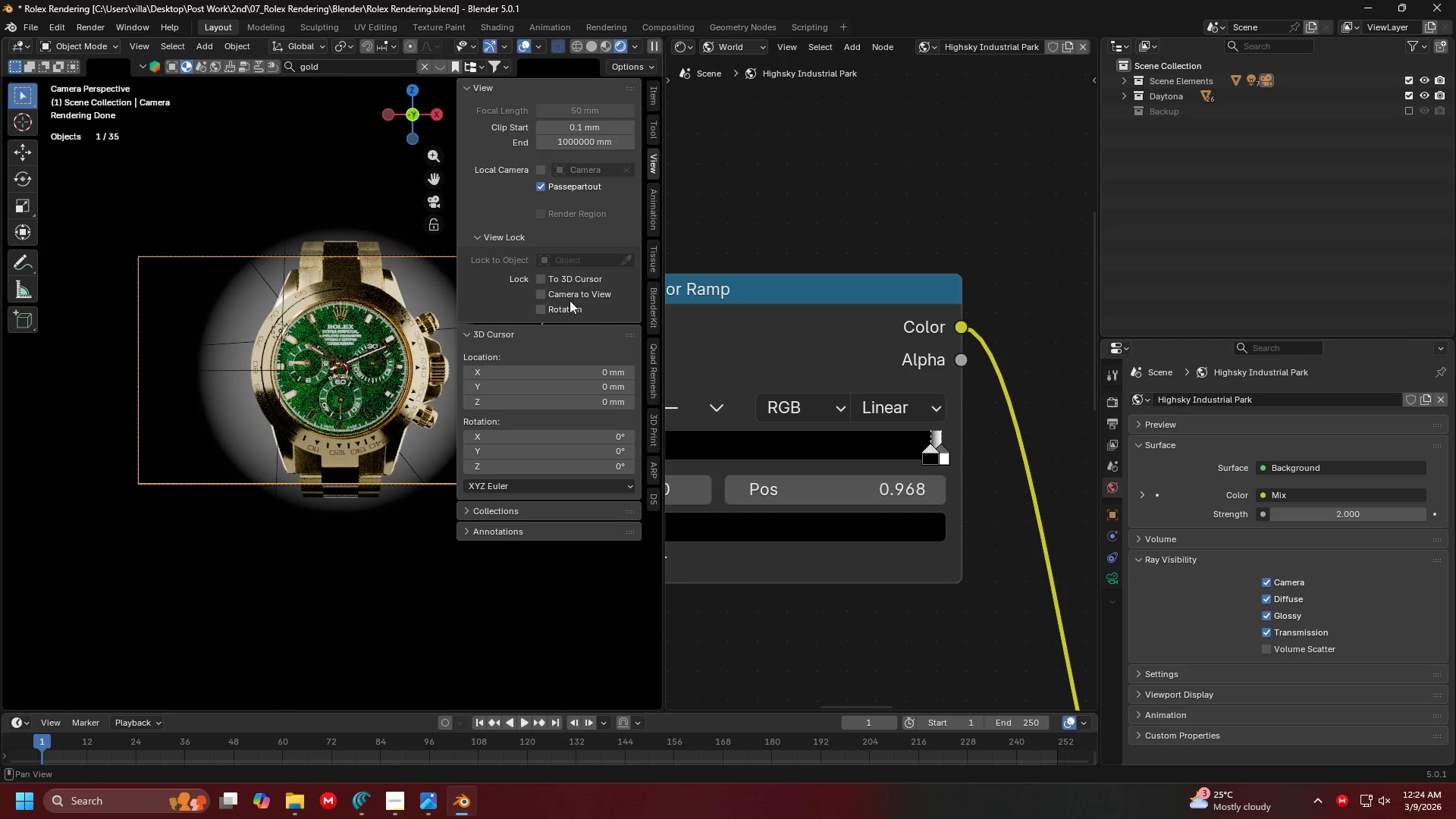 
left_click([570, 300])
 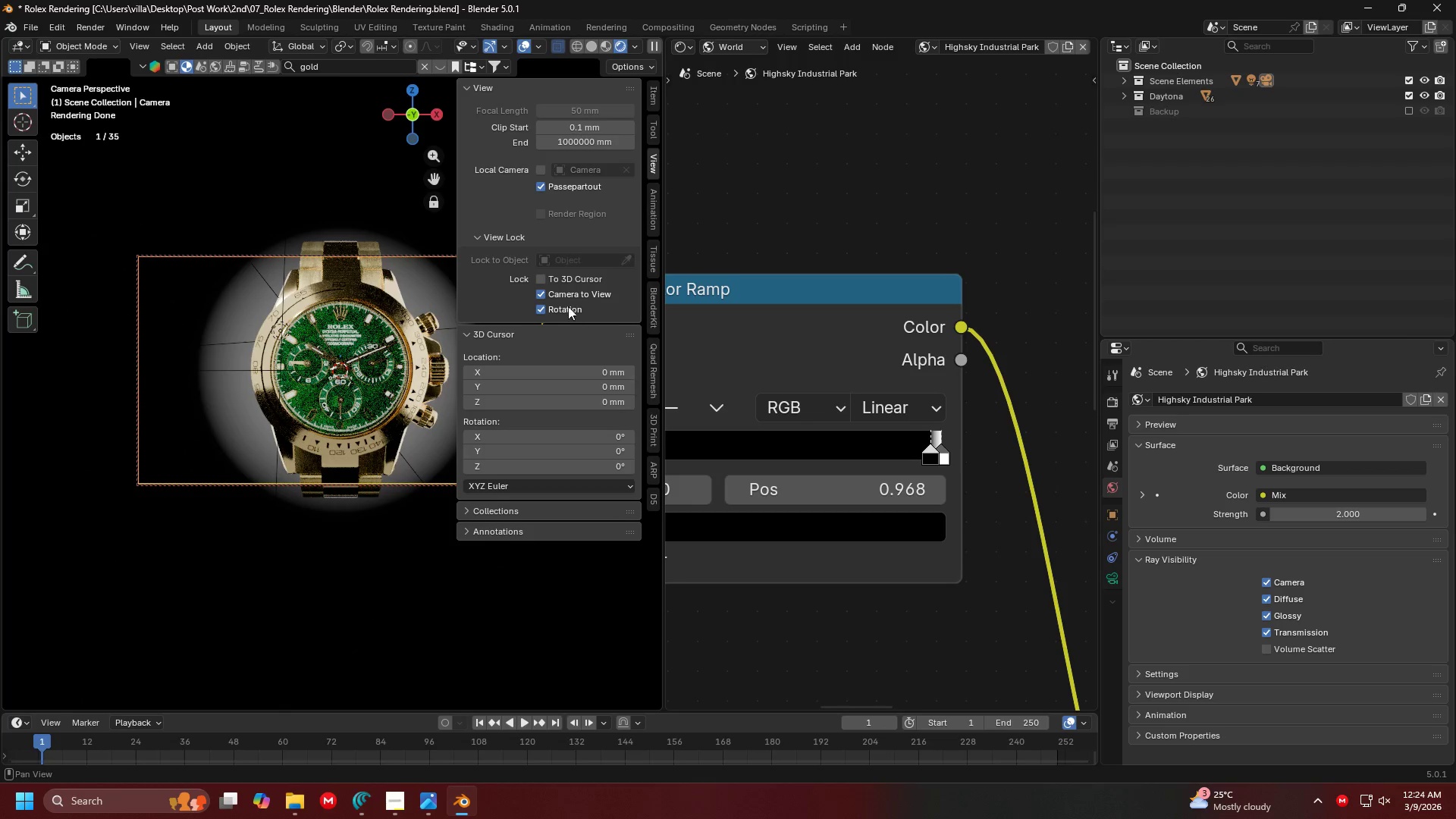 
double_click([572, 293])
 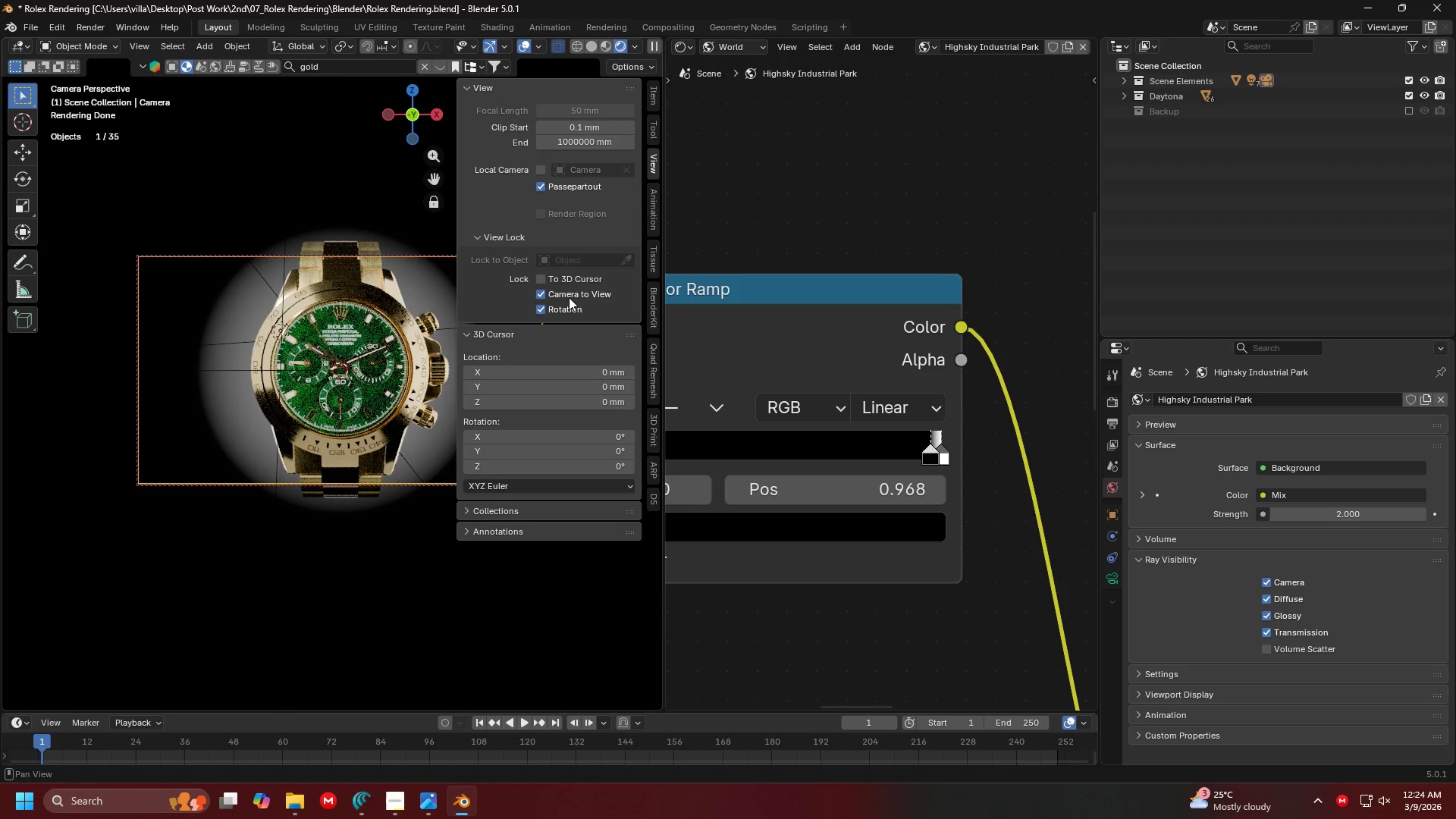 
double_click([567, 307])
 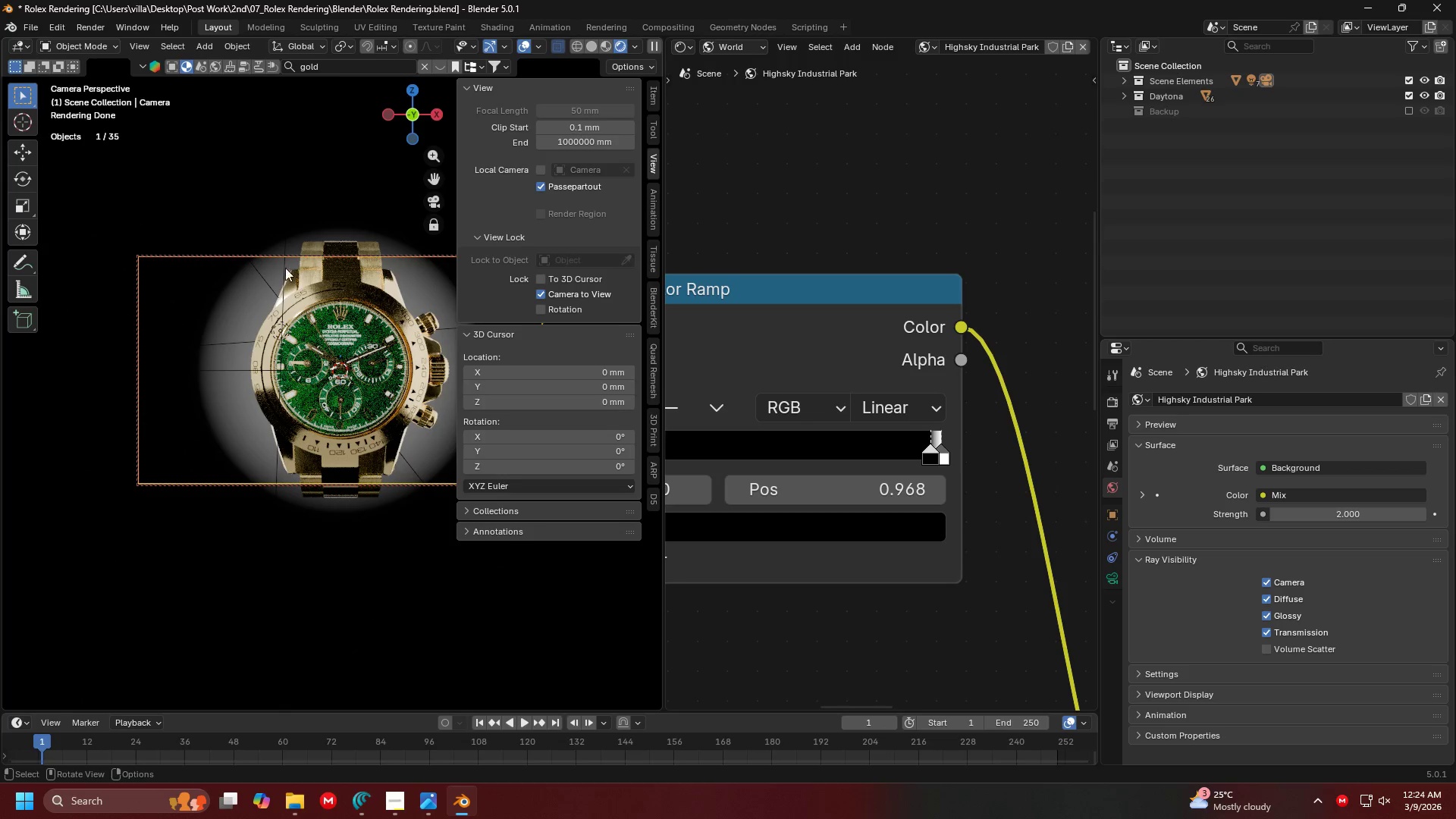 
key(N)
 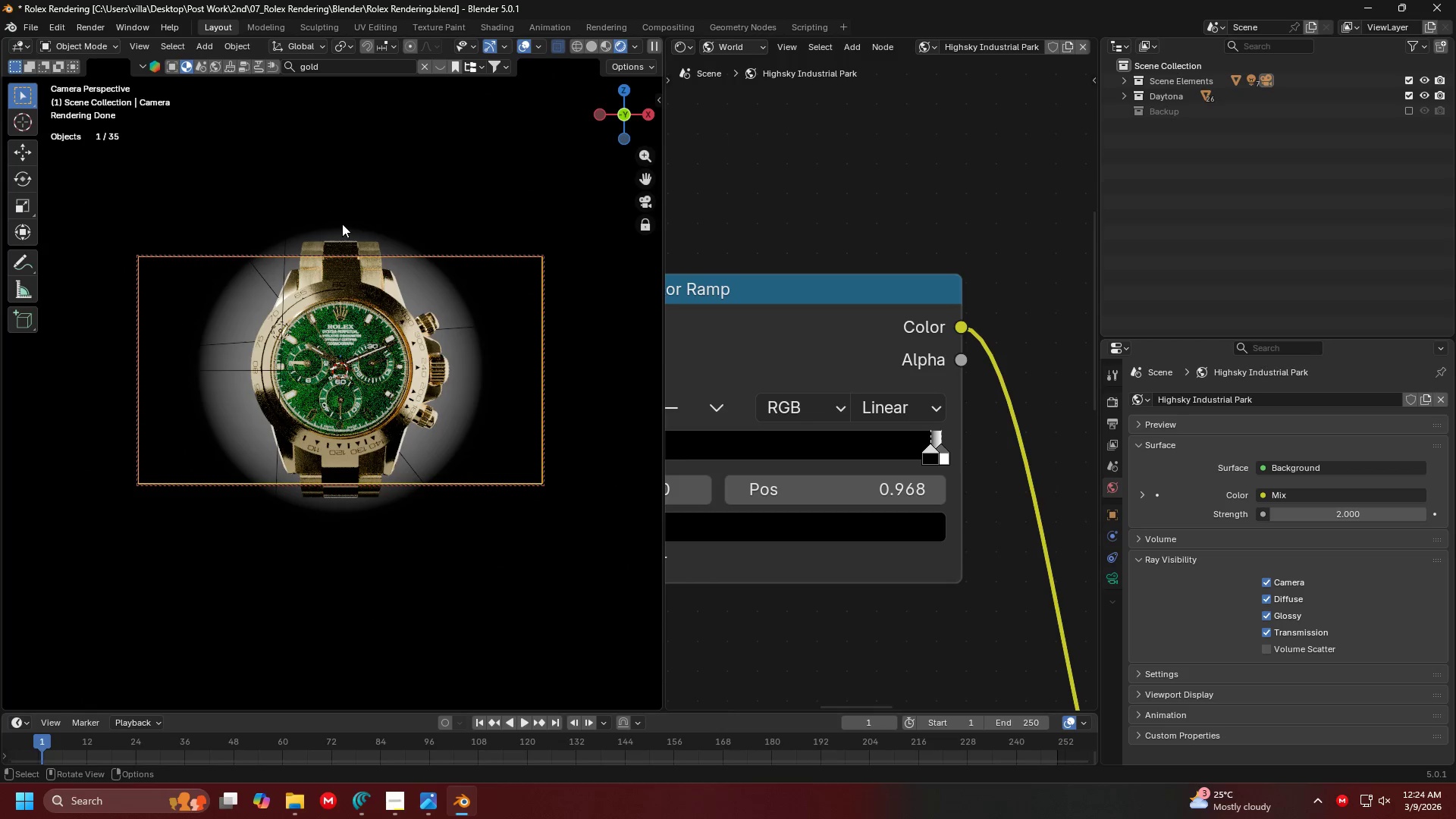 
key(Control+ControlLeft)
 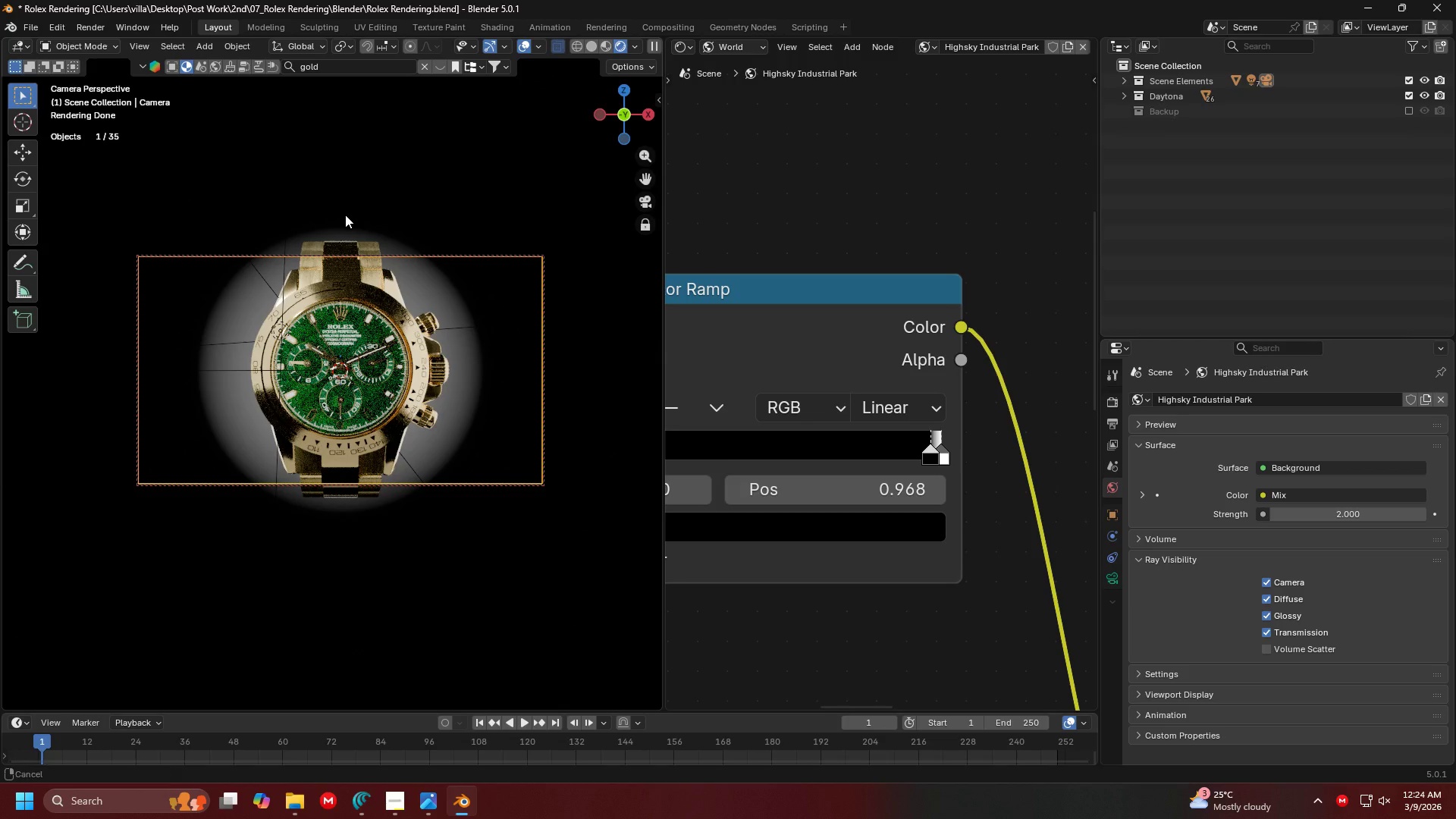 
key(Control+Meta+MetaLeft)
 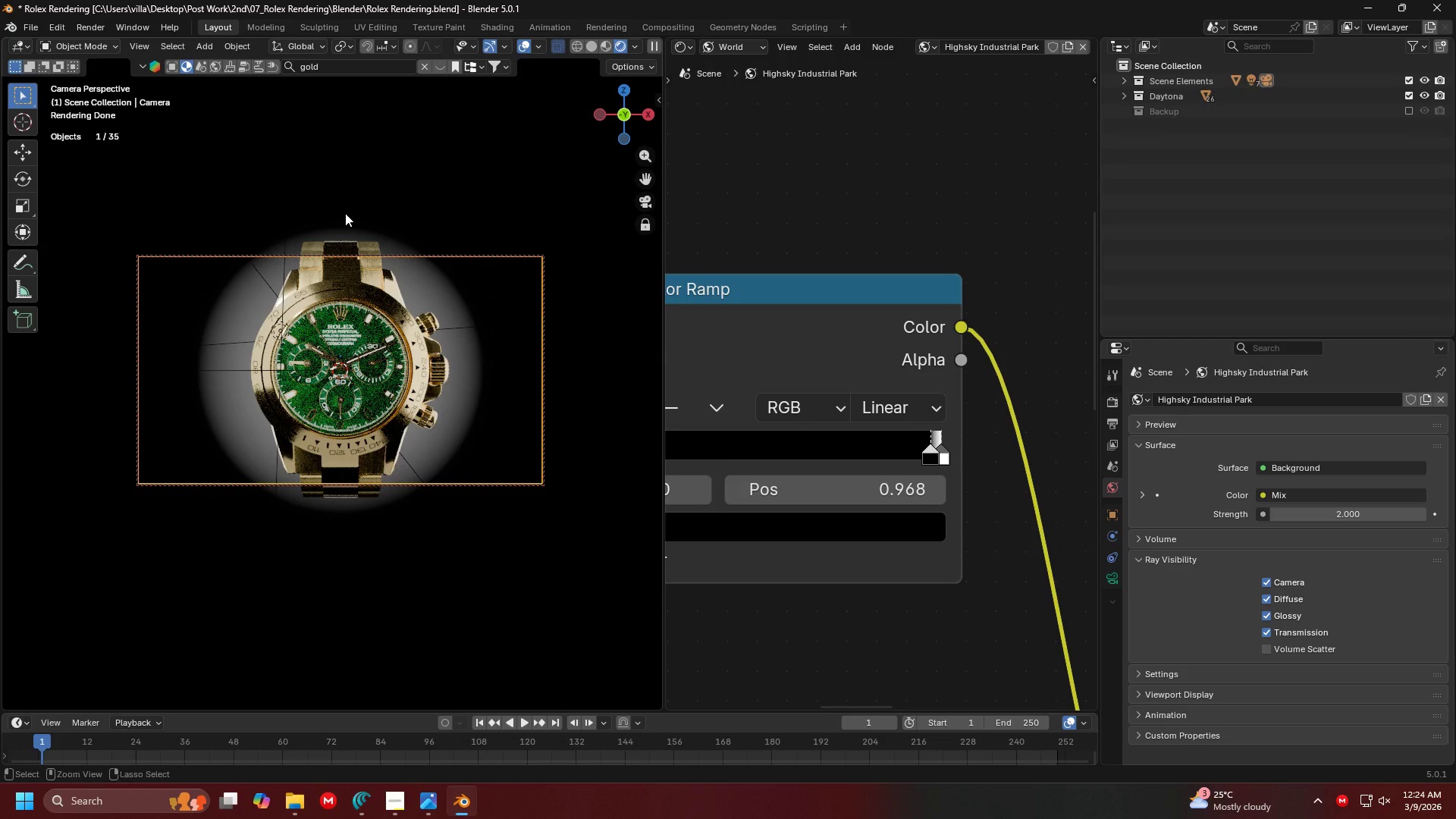 
hold_key(key=ControlLeft, duration=1.5)
 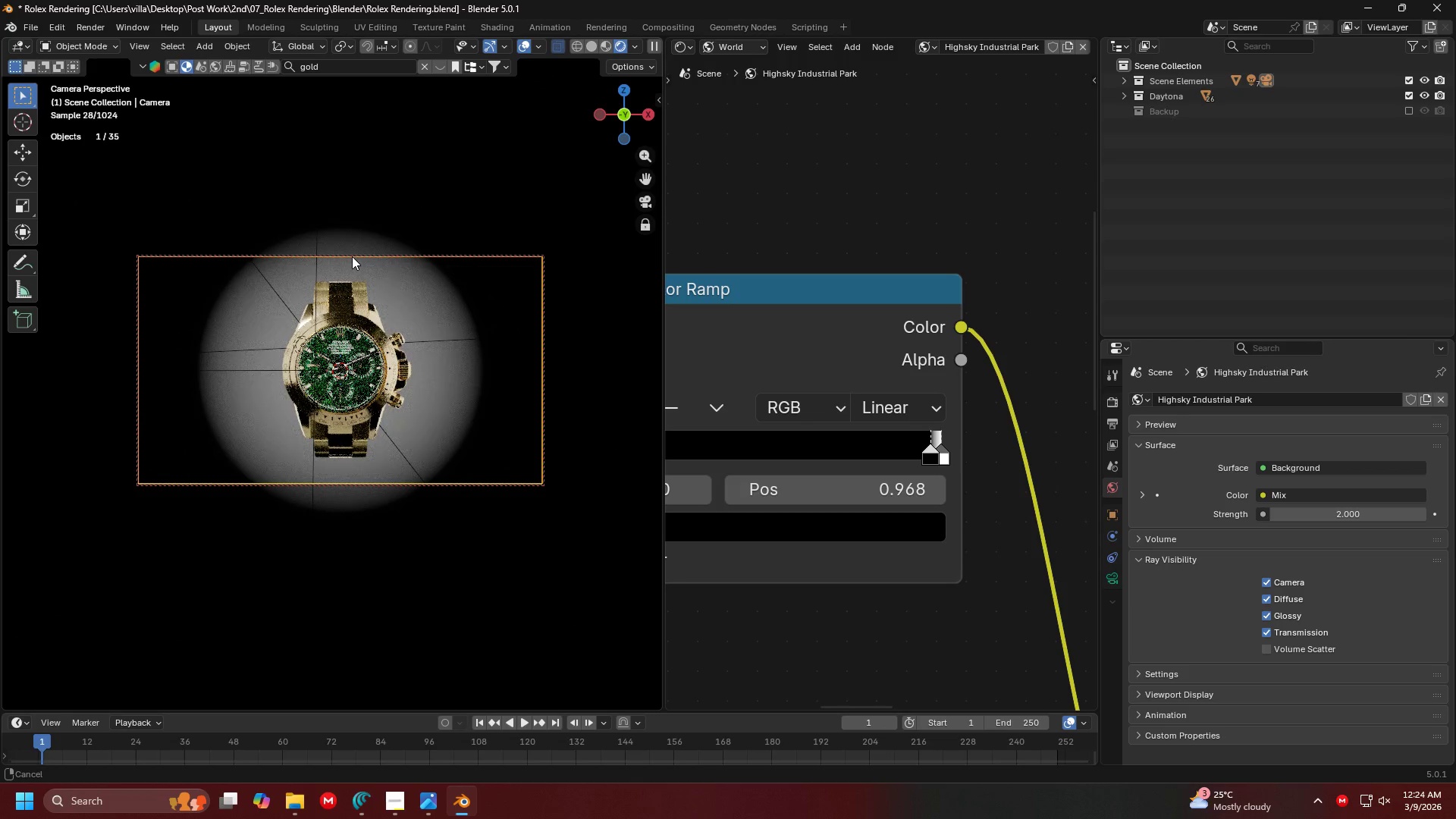 
hold_key(key=ControlLeft, duration=1.51)
 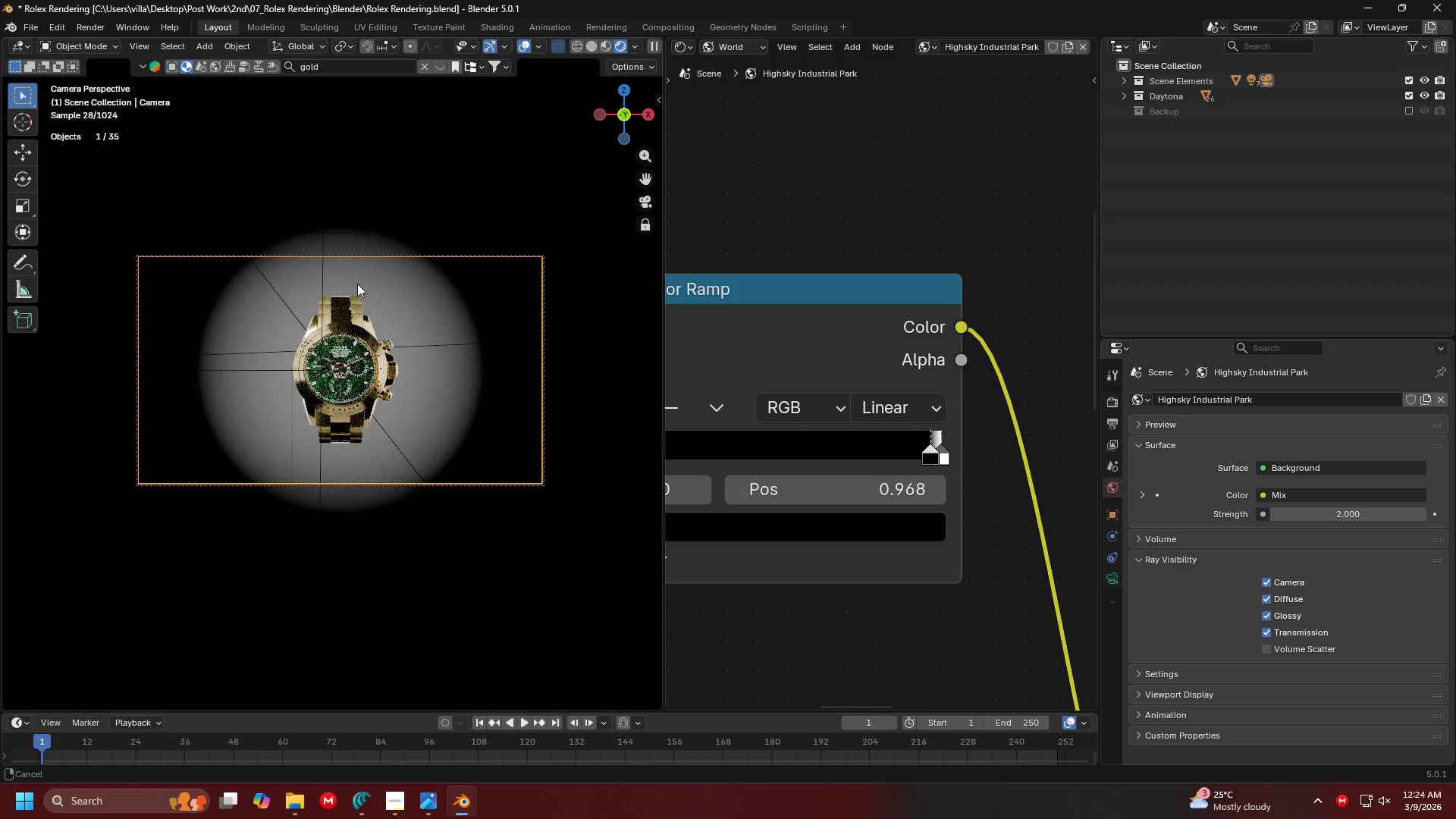 
hold_key(key=ControlLeft, duration=1.52)
 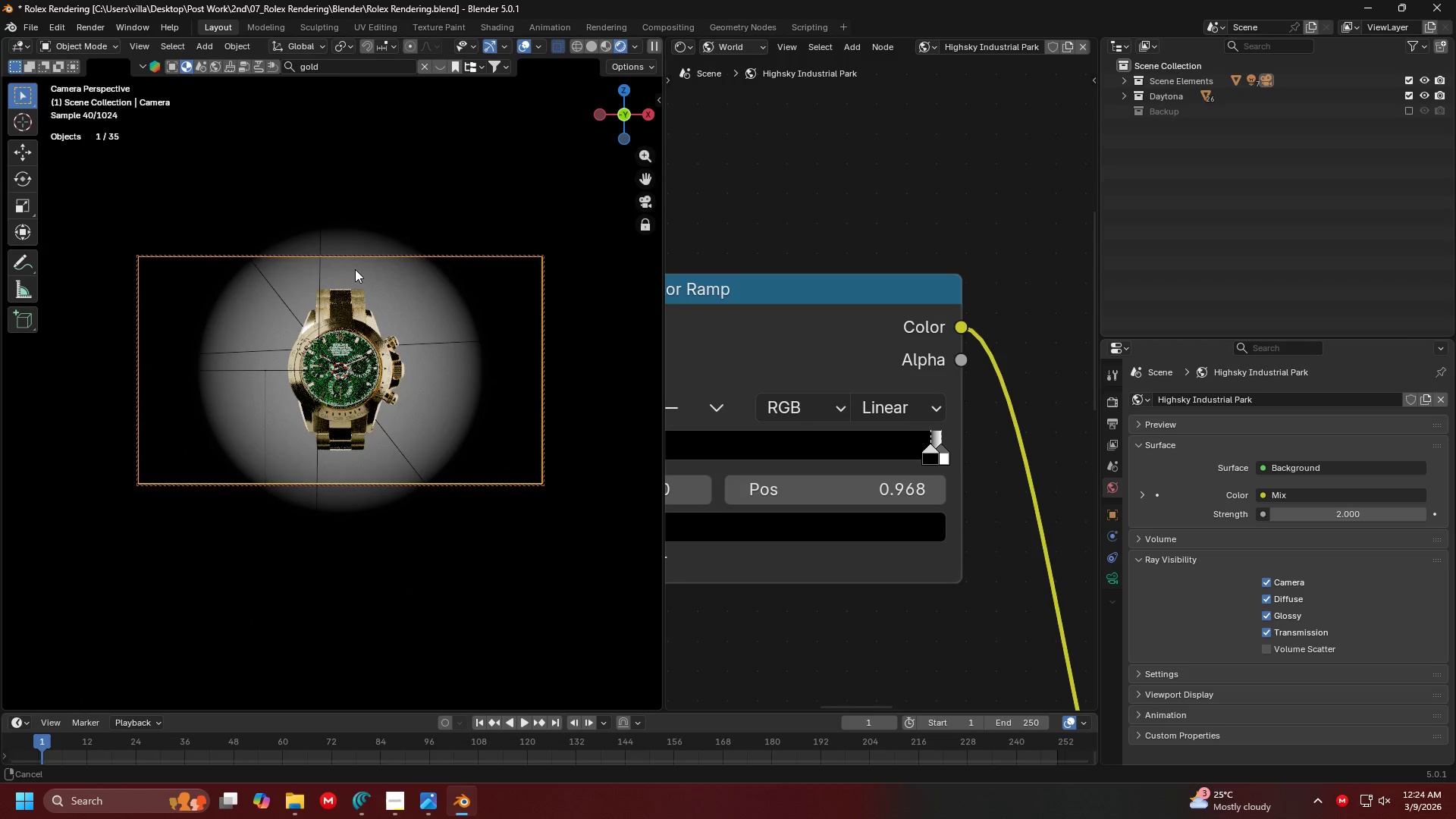 
hold_key(key=ControlLeft, duration=1.44)
 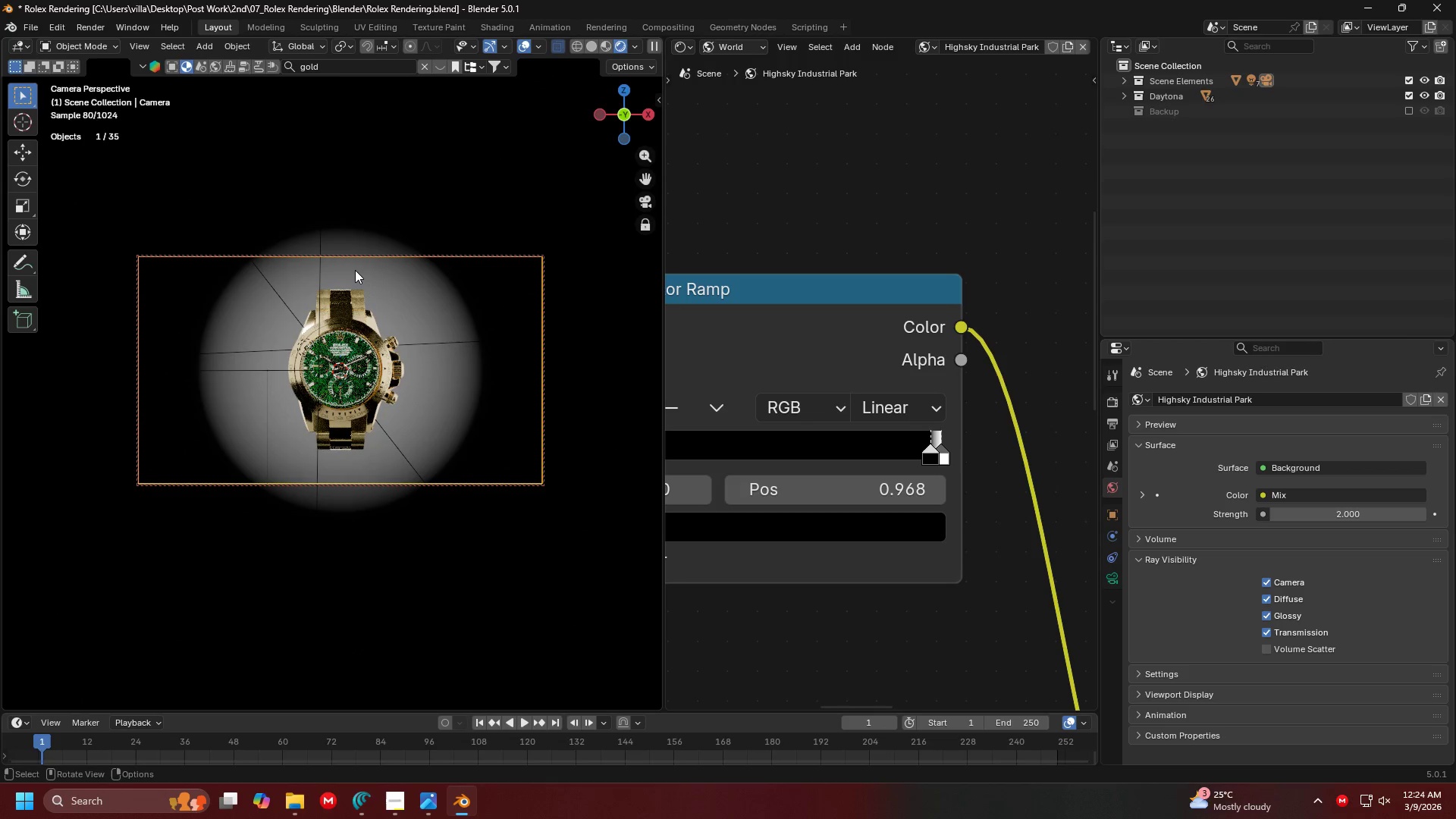 
key(N)
 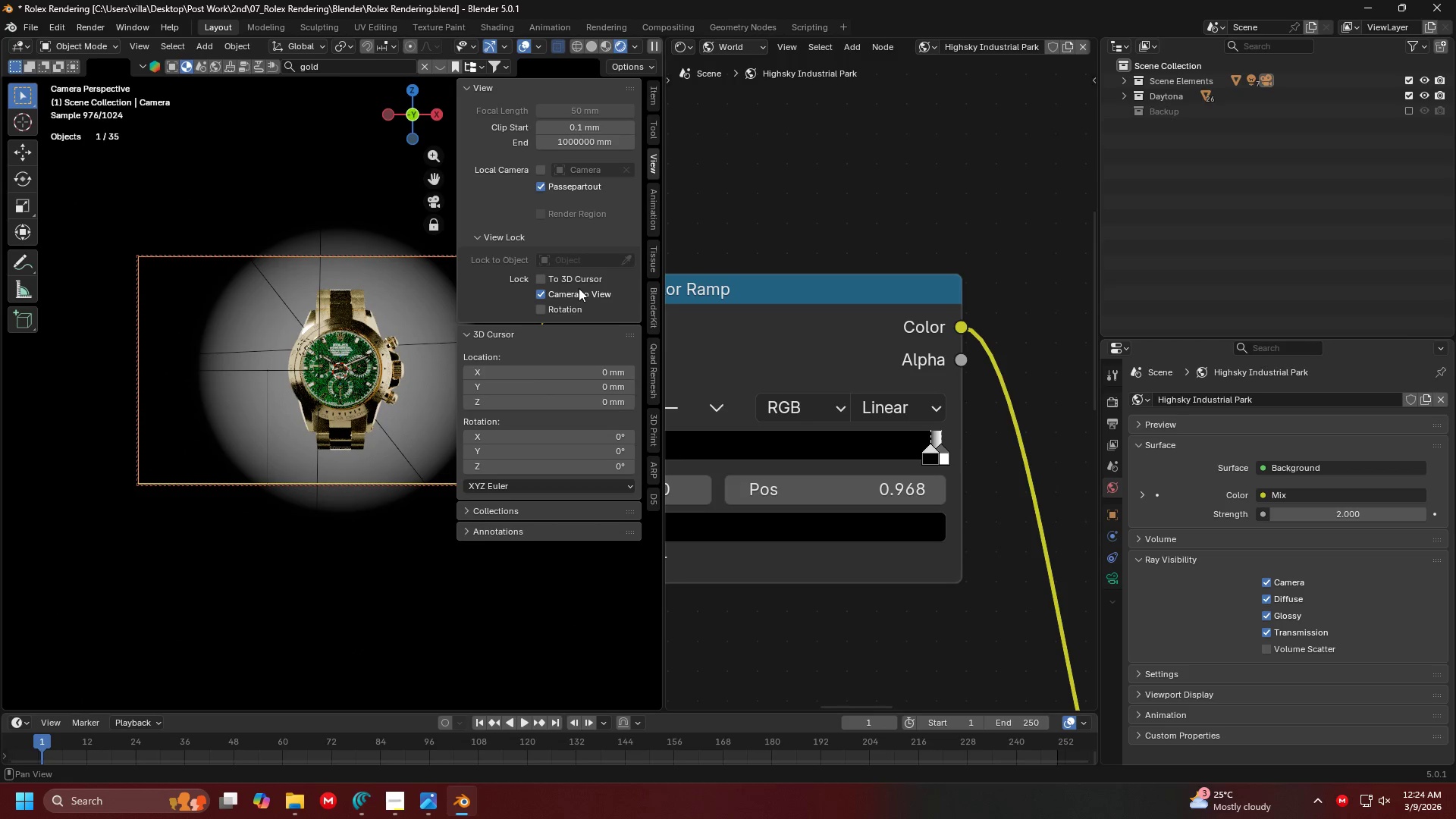 
left_click([579, 288])
 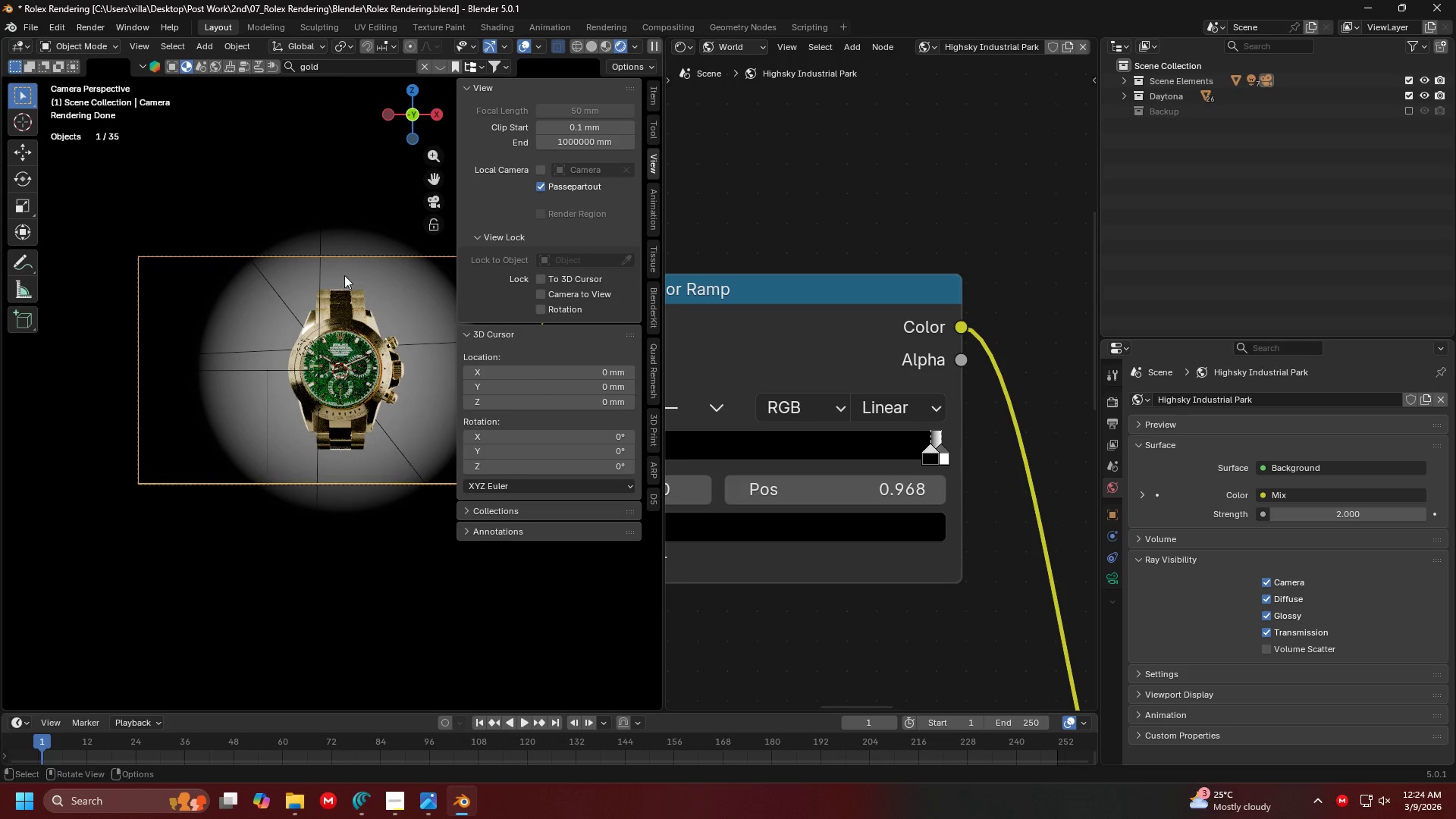 
key(Shift+D)
 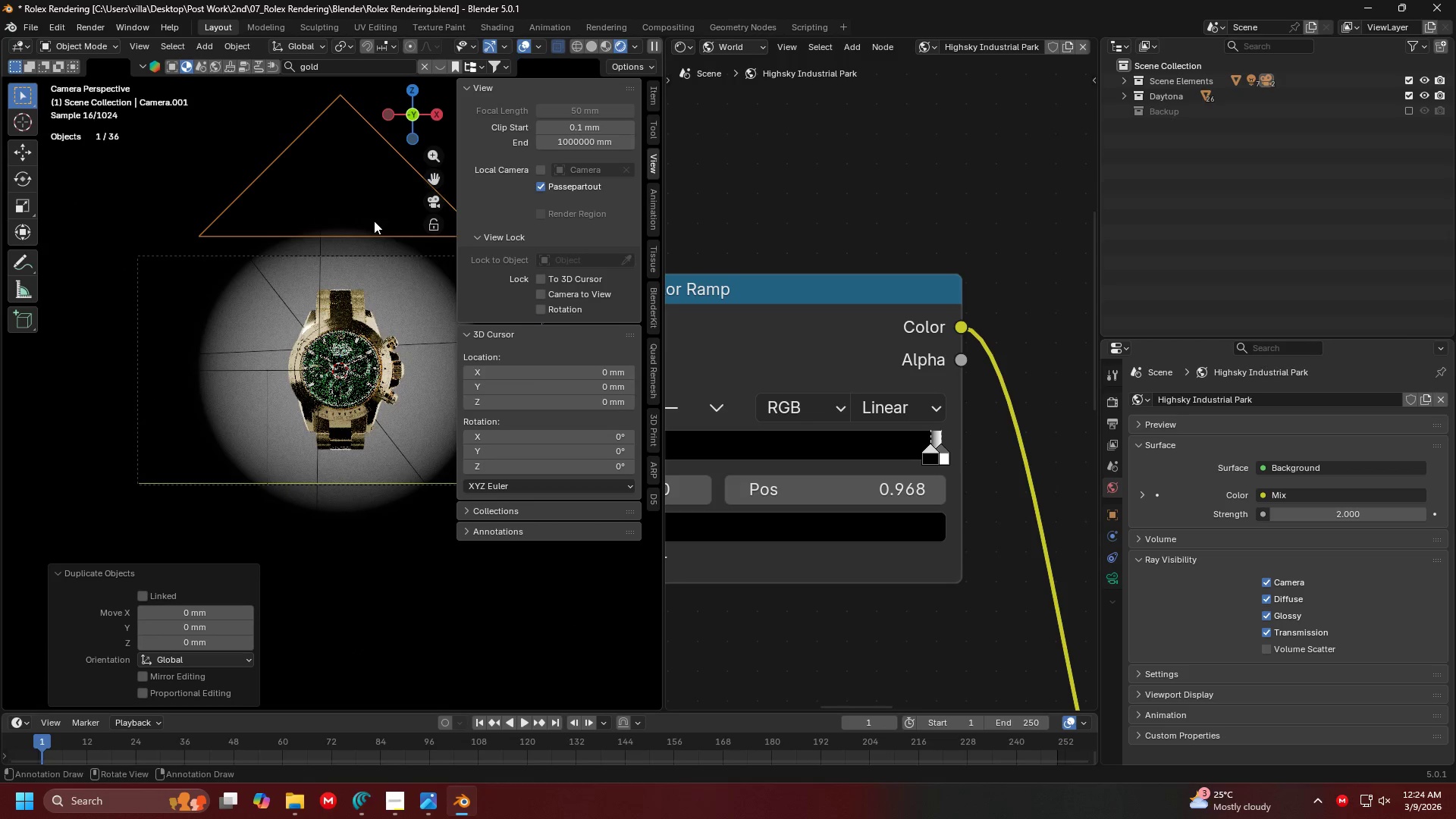 
double_click([374, 221])
 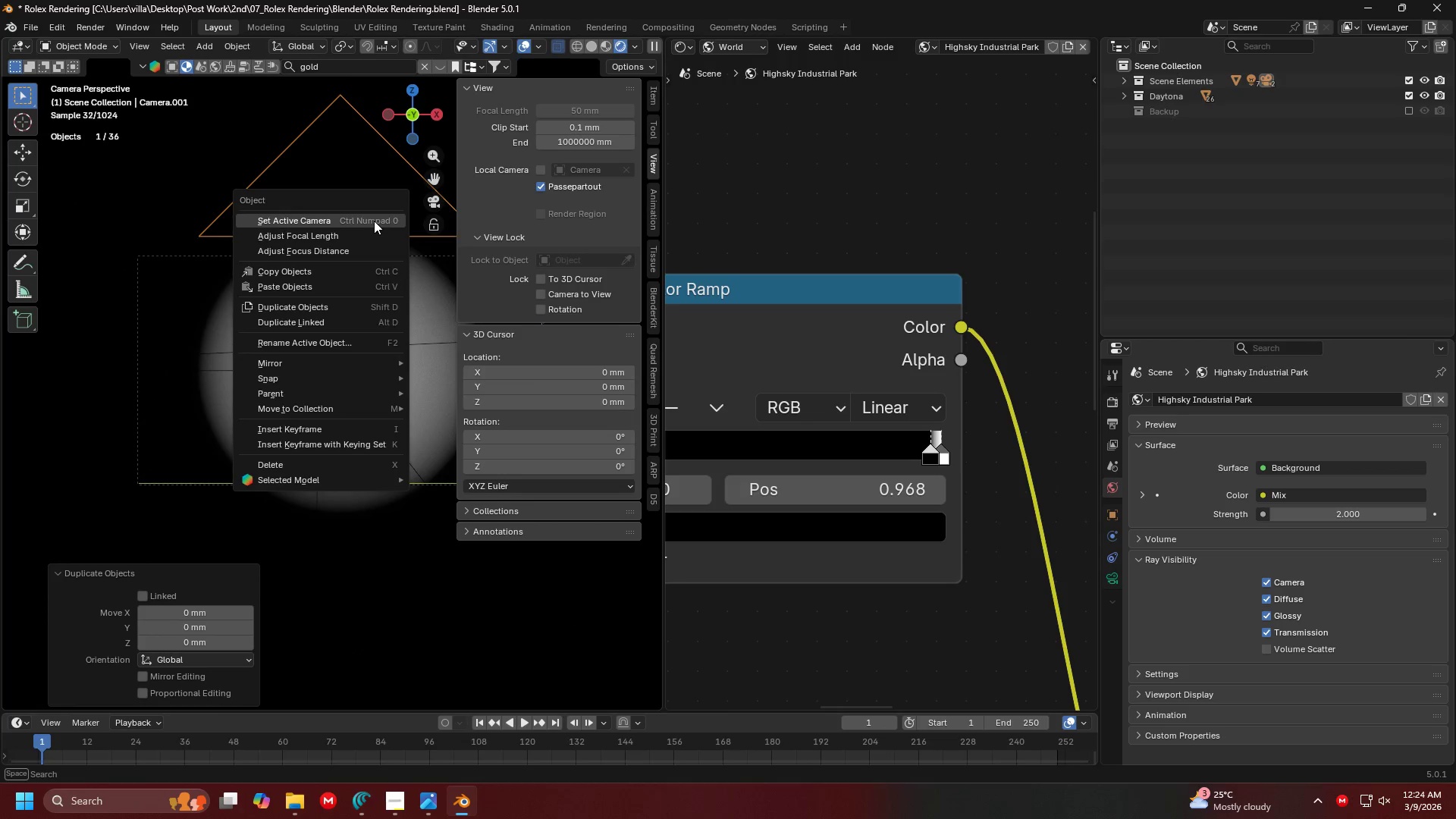 
left_click([374, 221])
 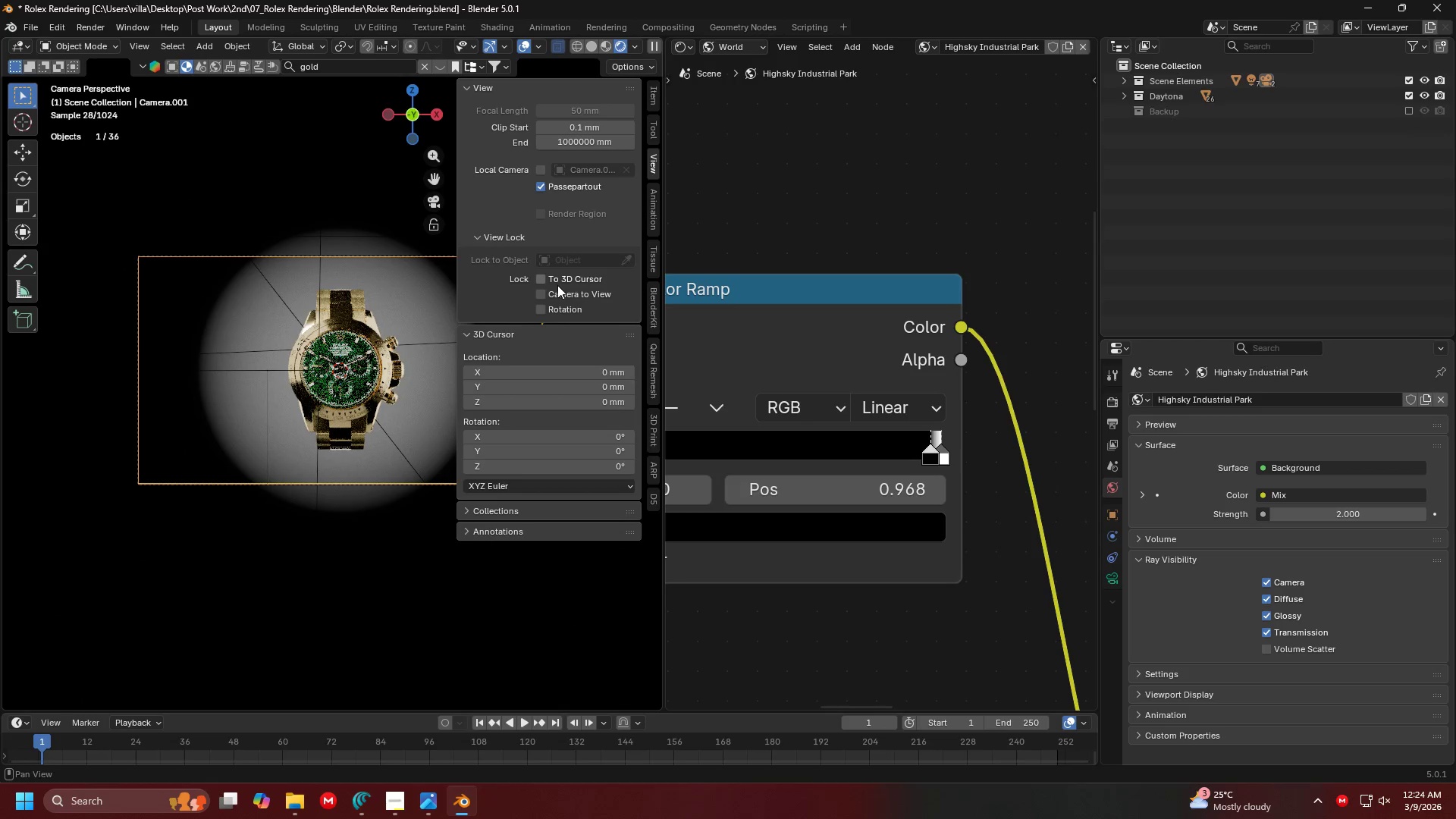 
left_click([557, 289])
 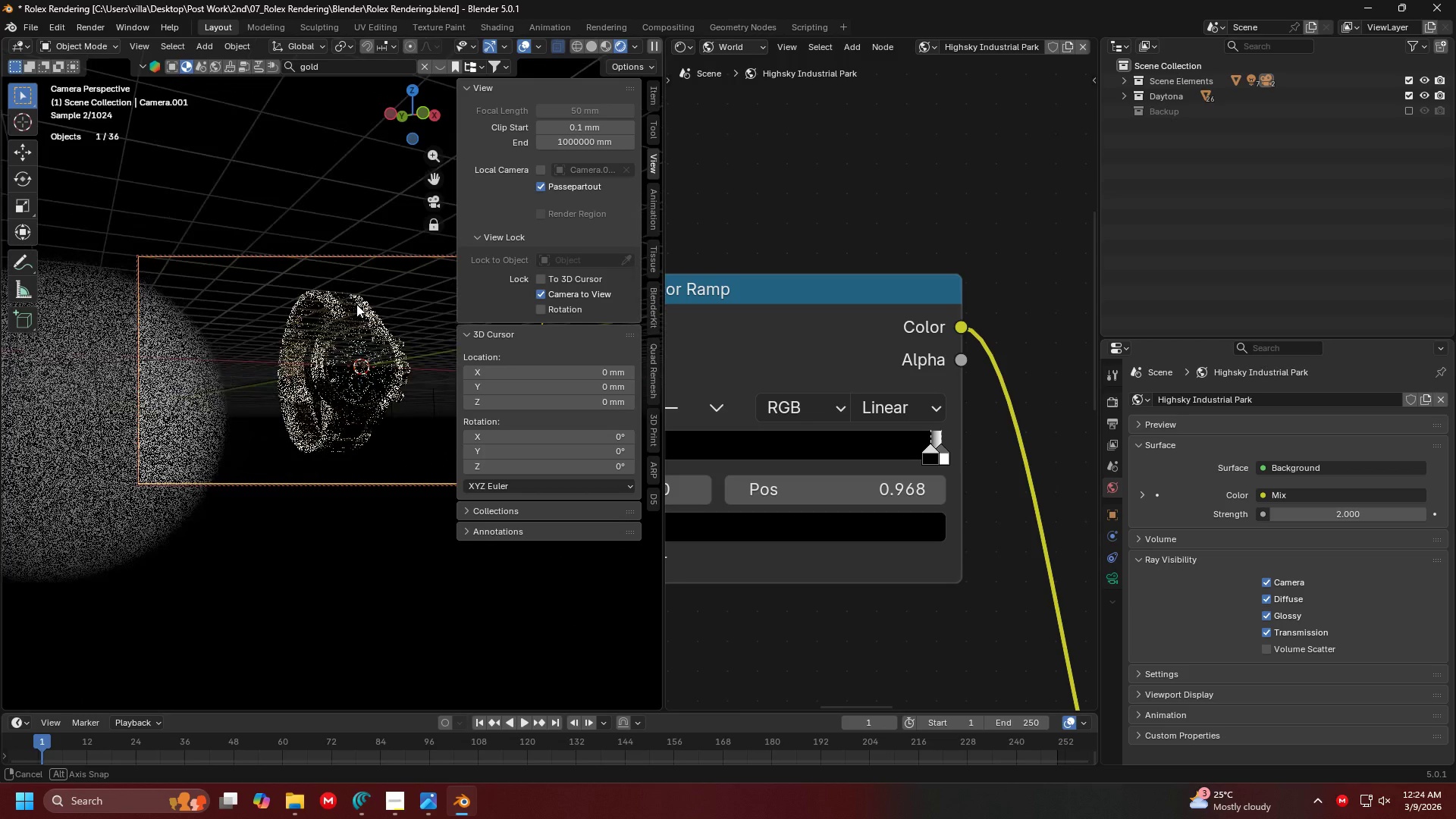 
hold_key(key=ShiftLeft, duration=0.92)
 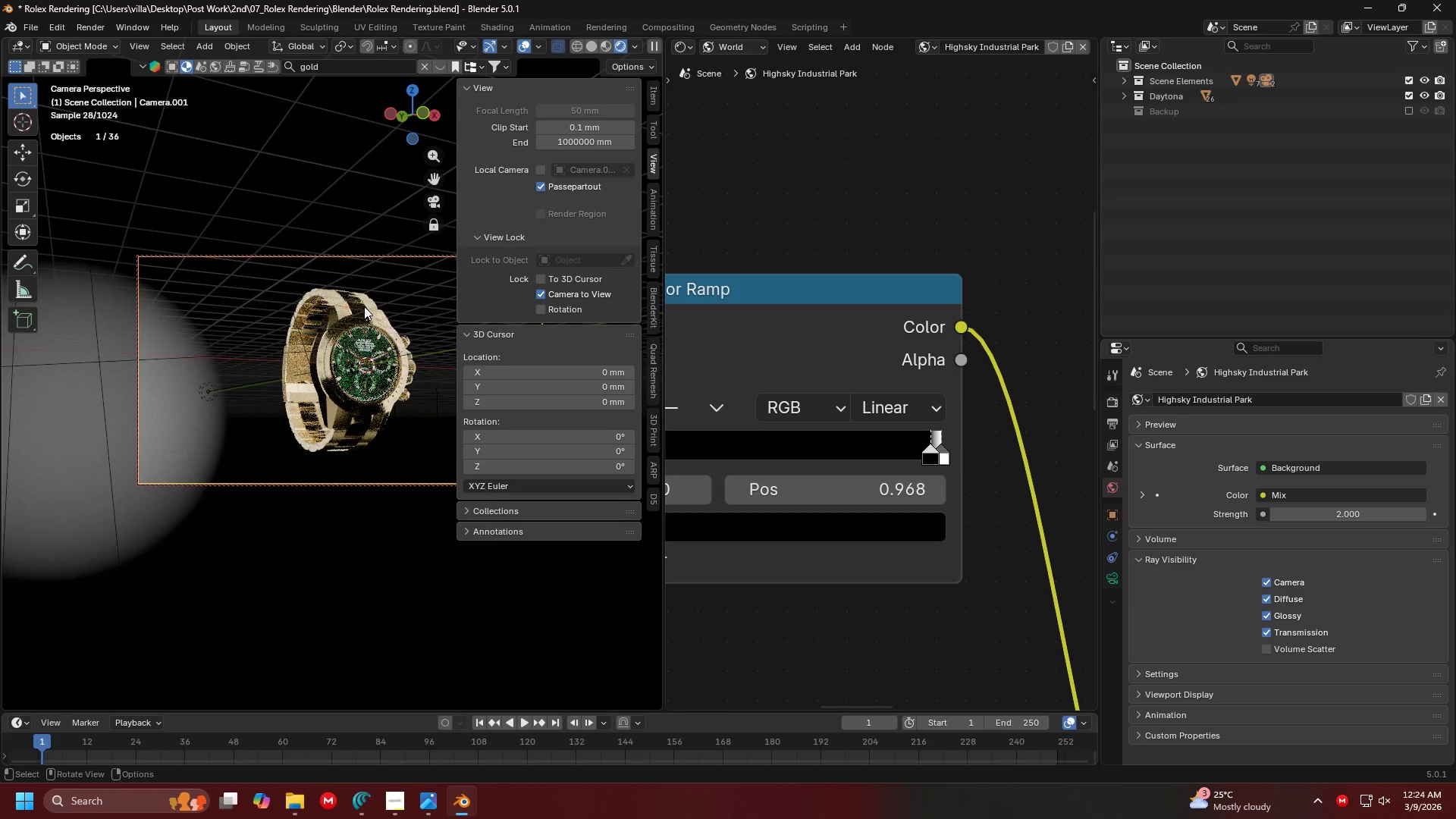 
hold_key(key=ControlLeft, duration=1.09)
 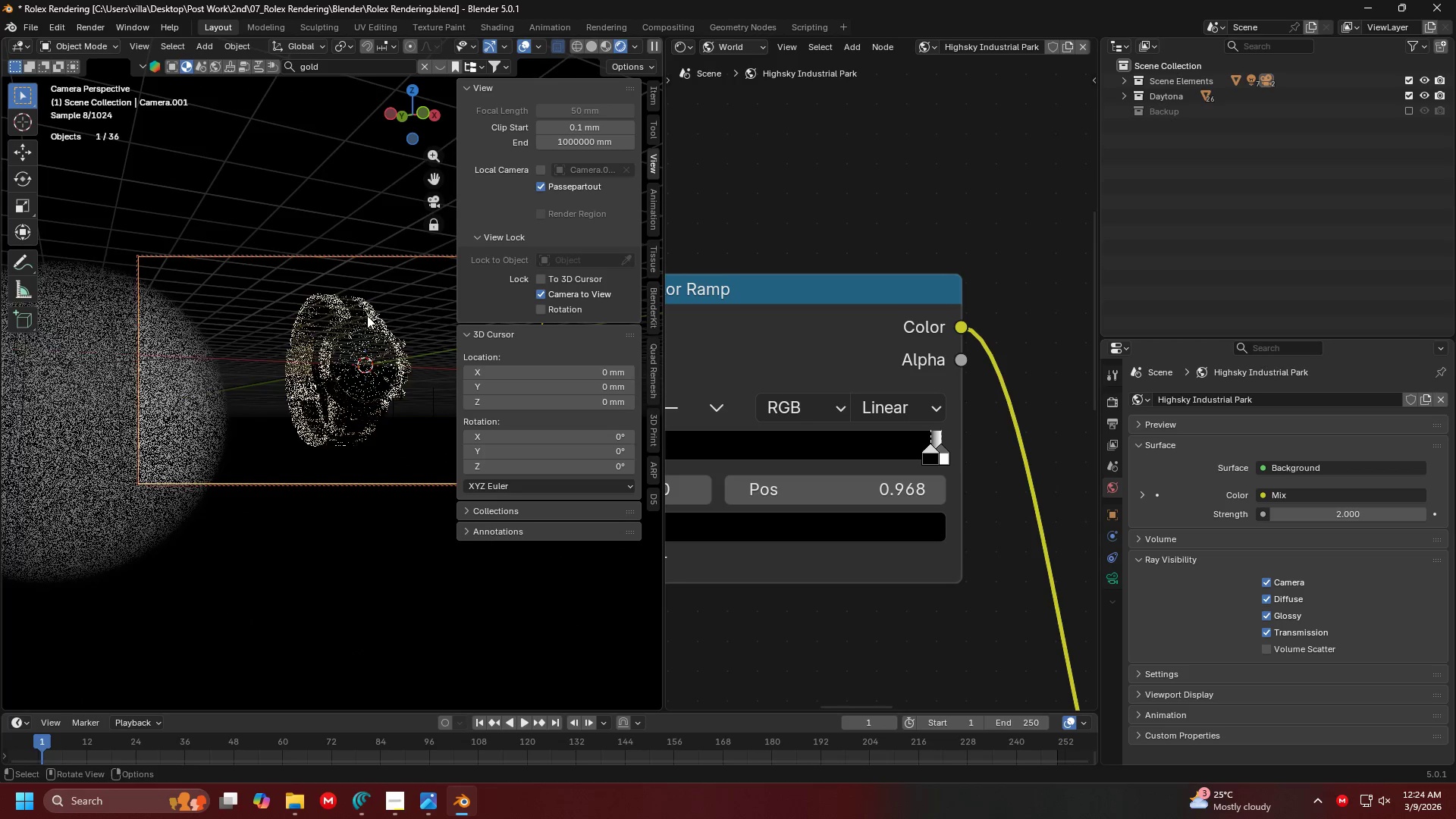 
hold_key(key=ShiftLeft, duration=0.81)
 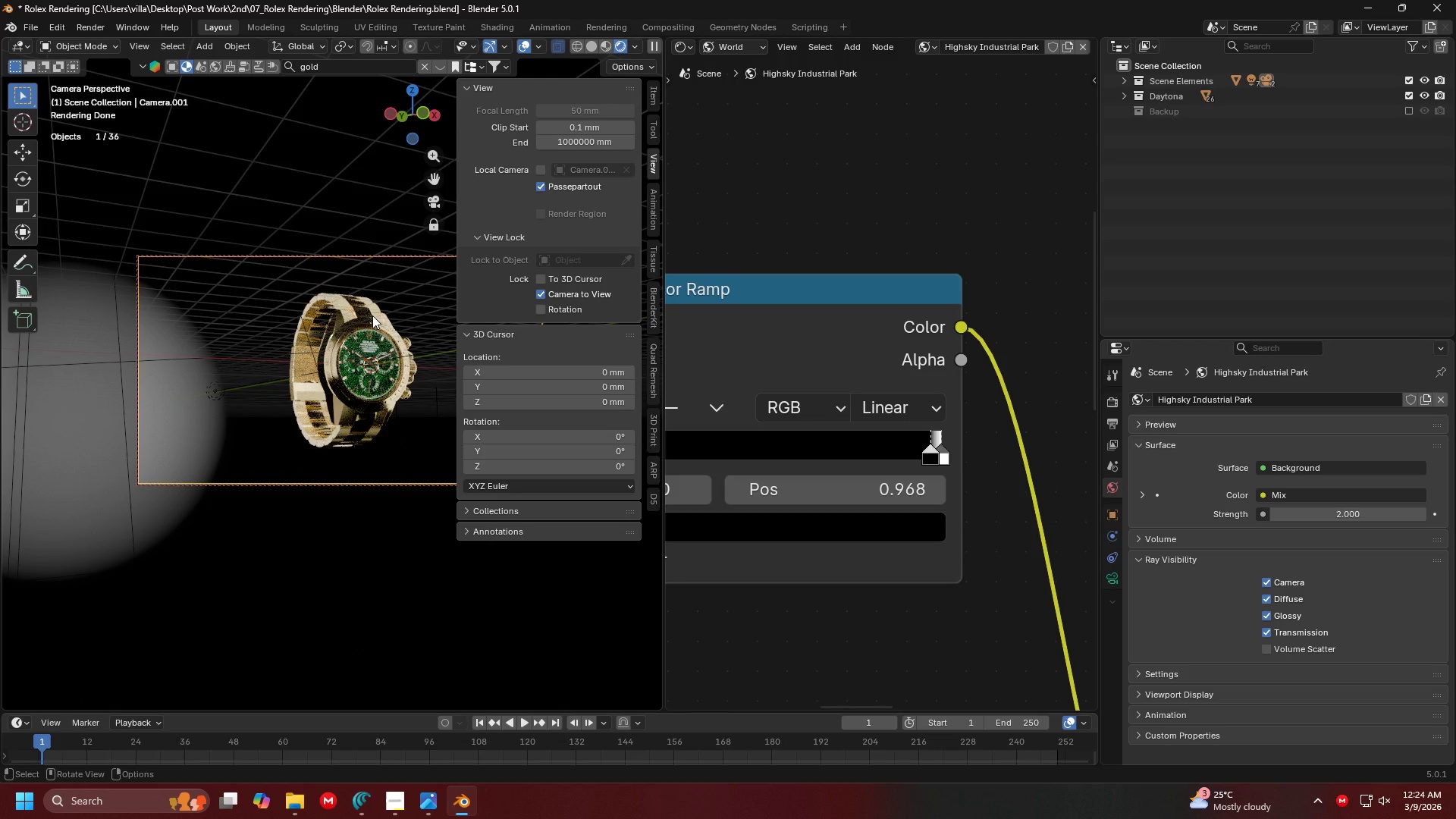 
left_click([578, 294])
 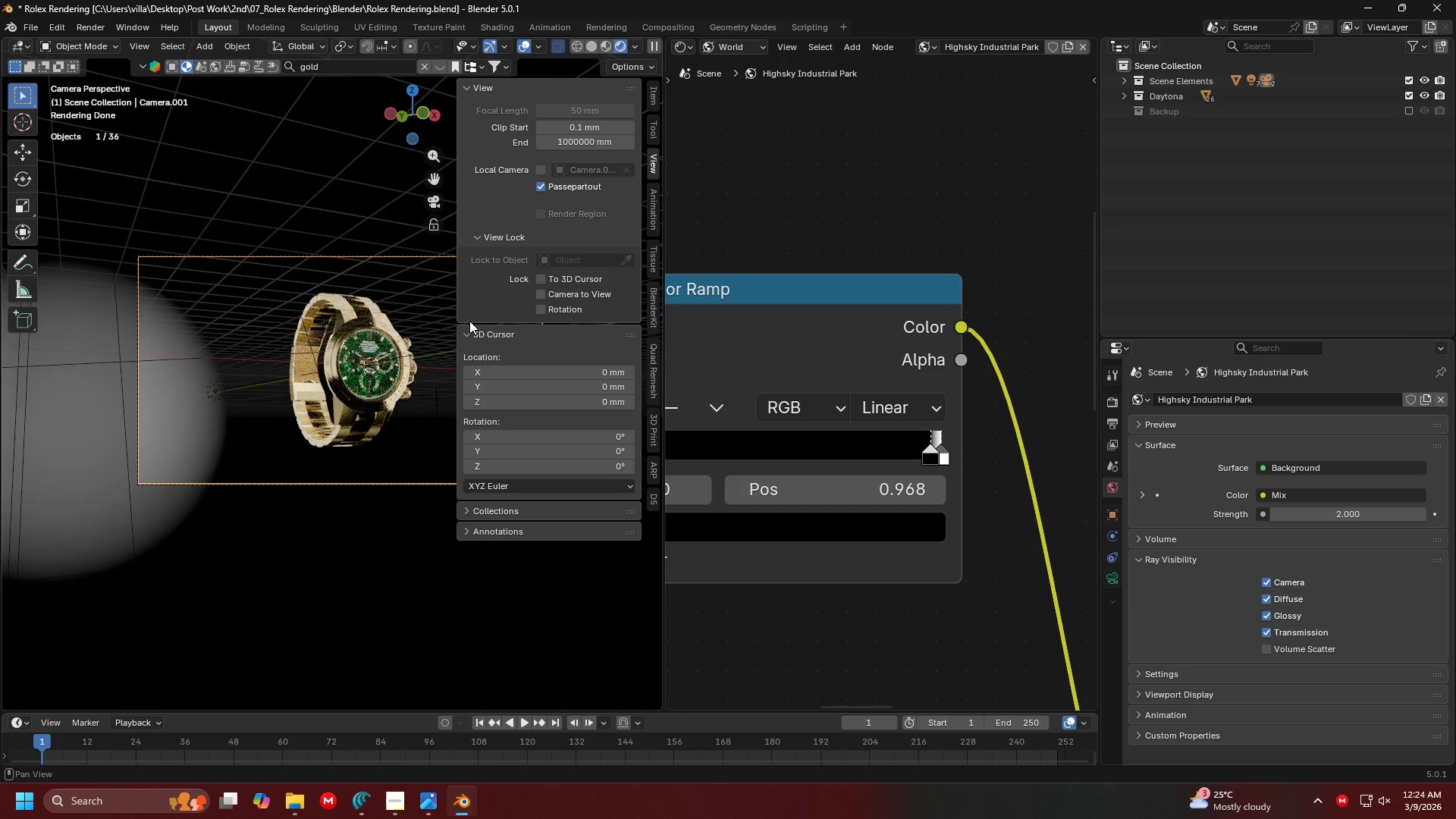 
scroll: coordinate [381, 348], scroll_direction: up, amount: 3.0
 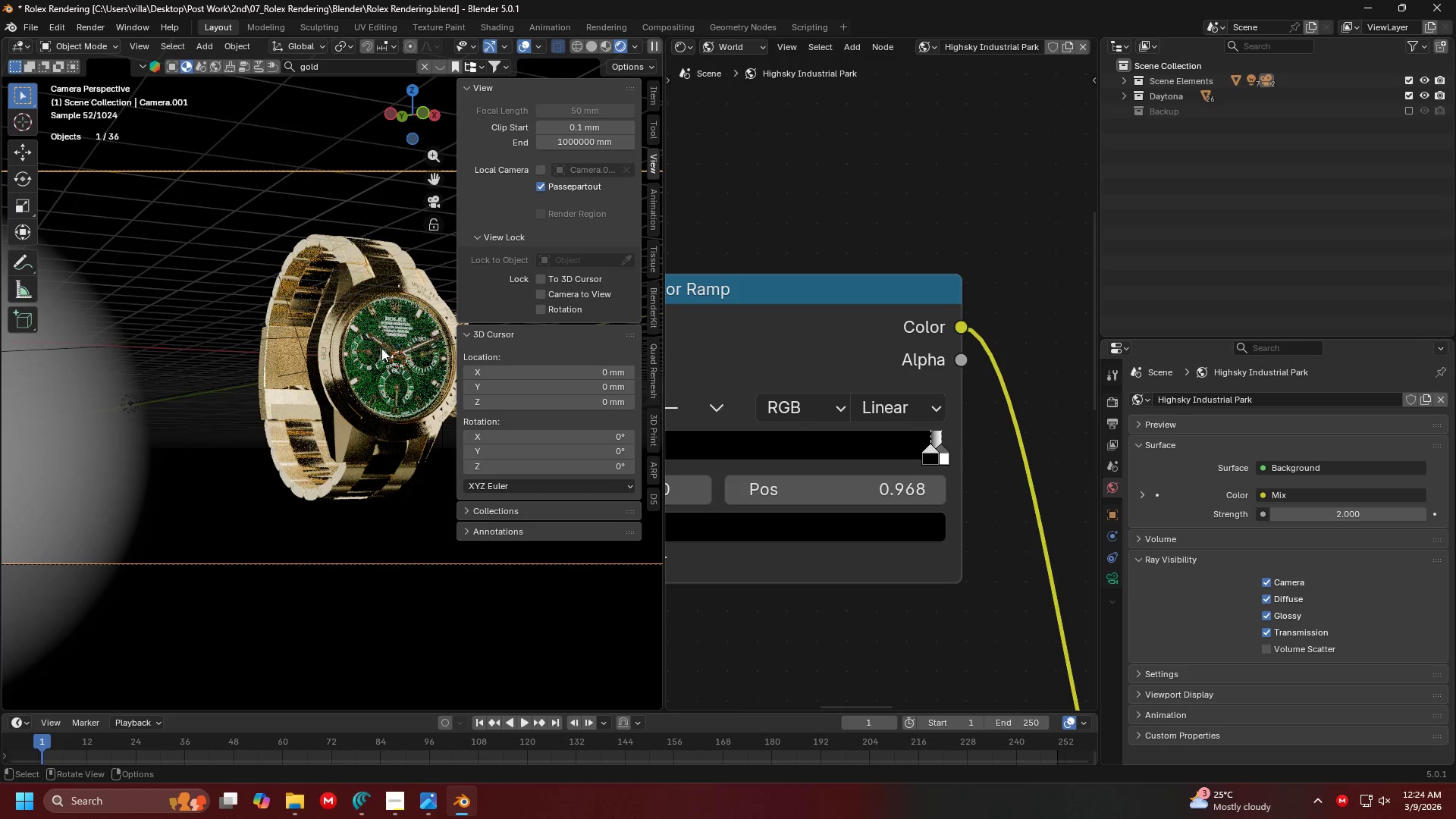 
key(N)
 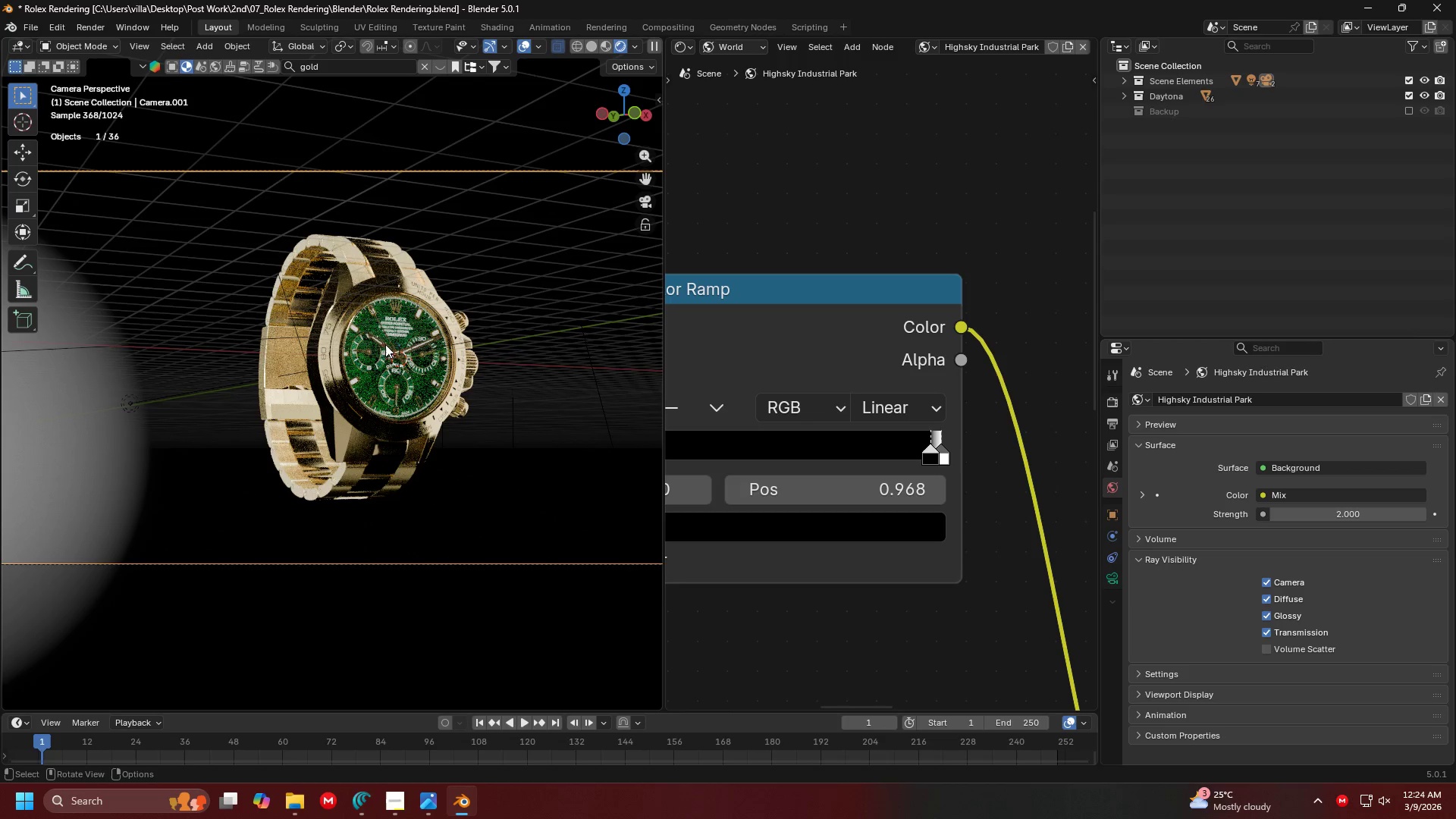 
key(Shift+ShiftLeft)
 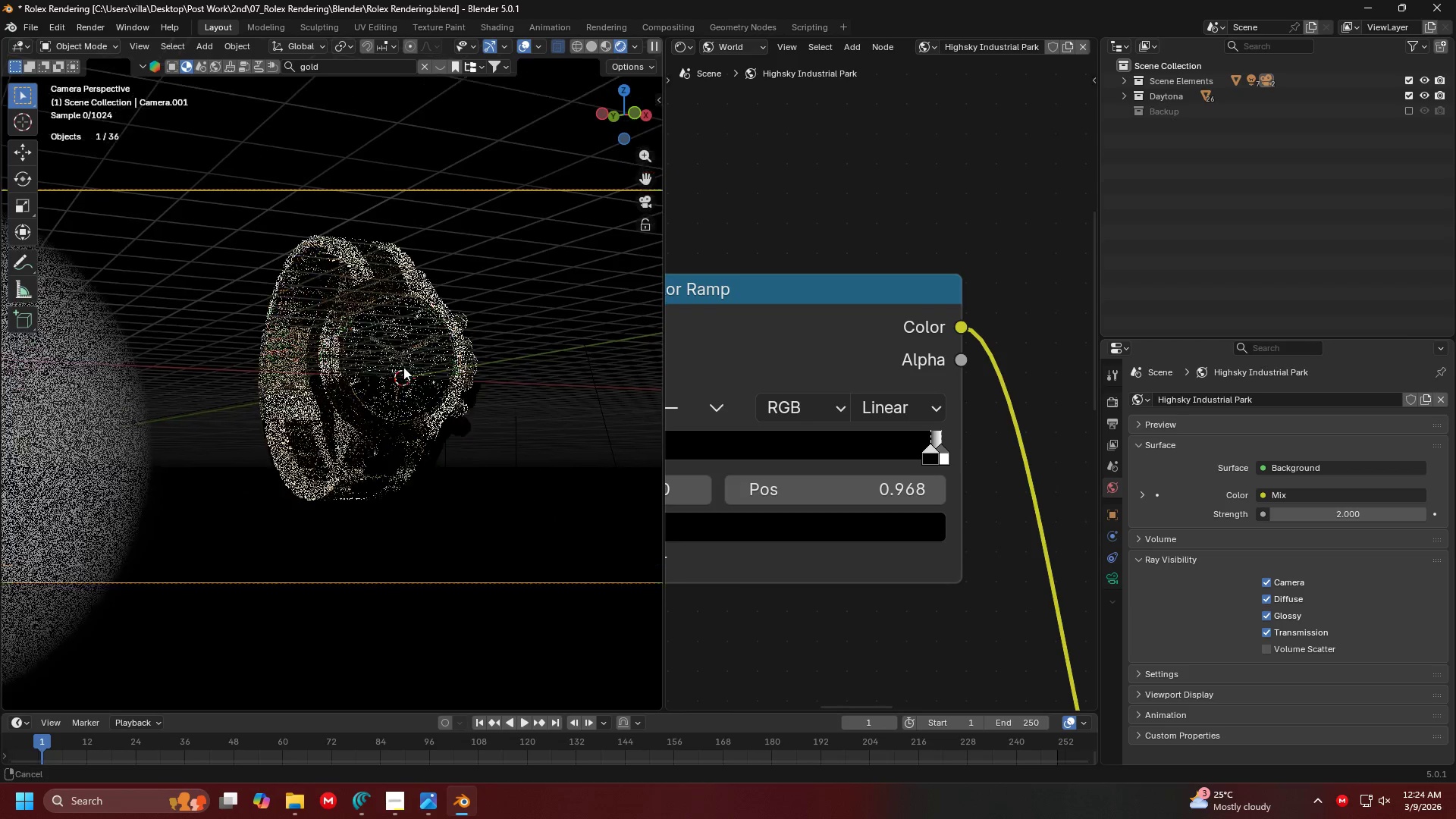 
scroll: coordinate [406, 377], scroll_direction: up, amount: 4.0
 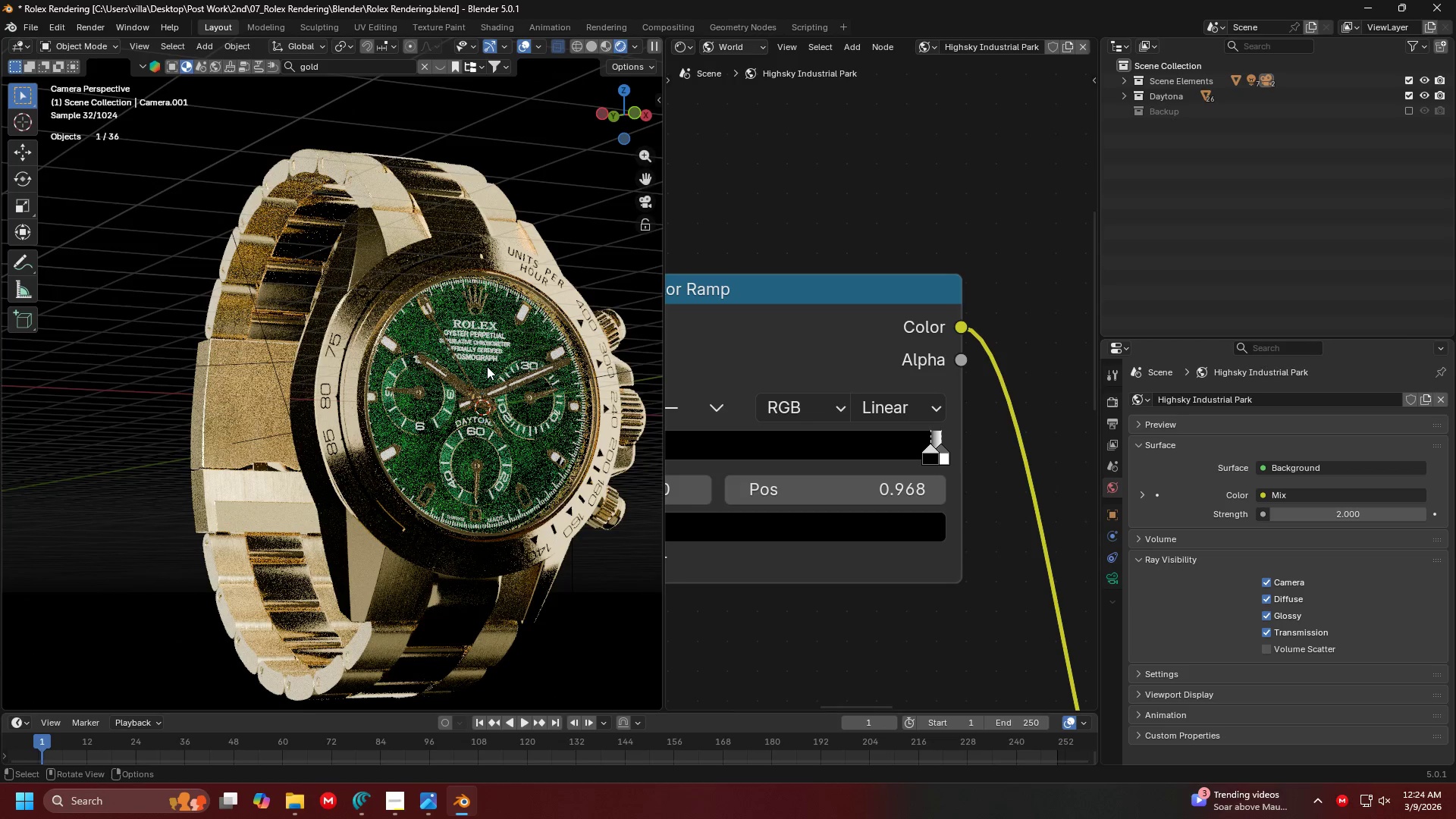 
hold_key(key=ShiftLeft, duration=1.05)
 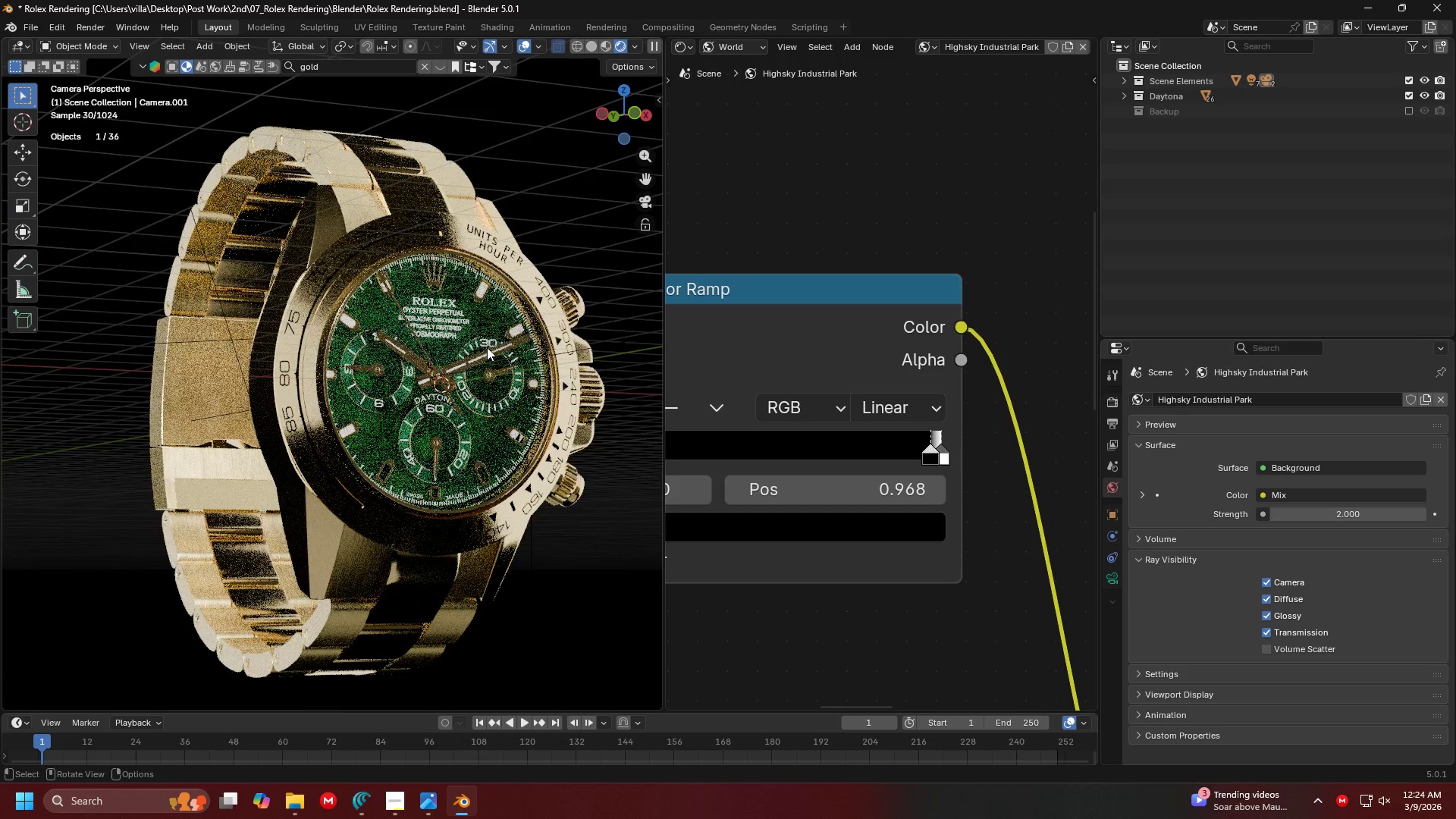 
scroll: coordinate [290, 352], scroll_direction: up, amount: 7.0
 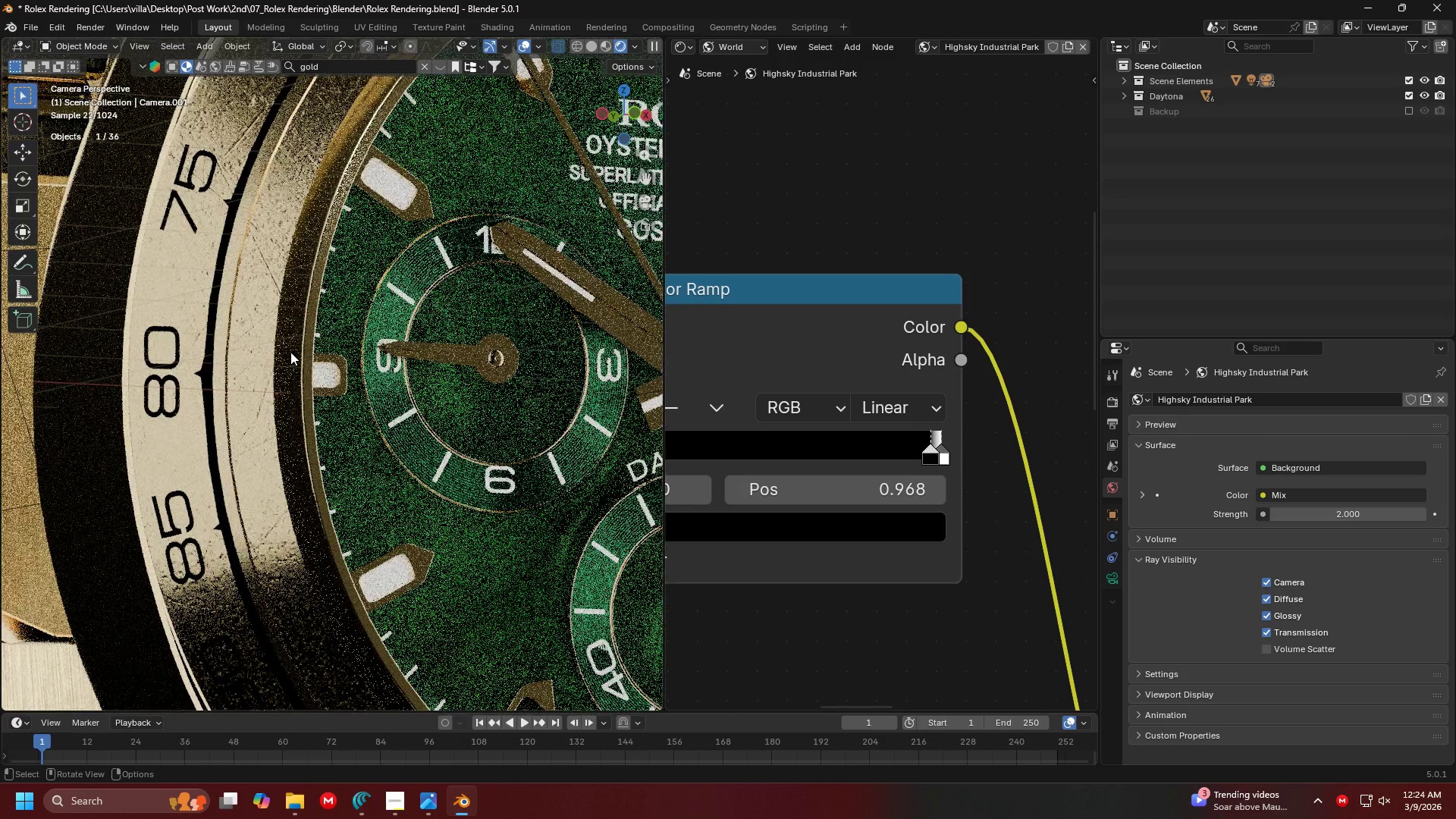 
left_click([271, 299])
 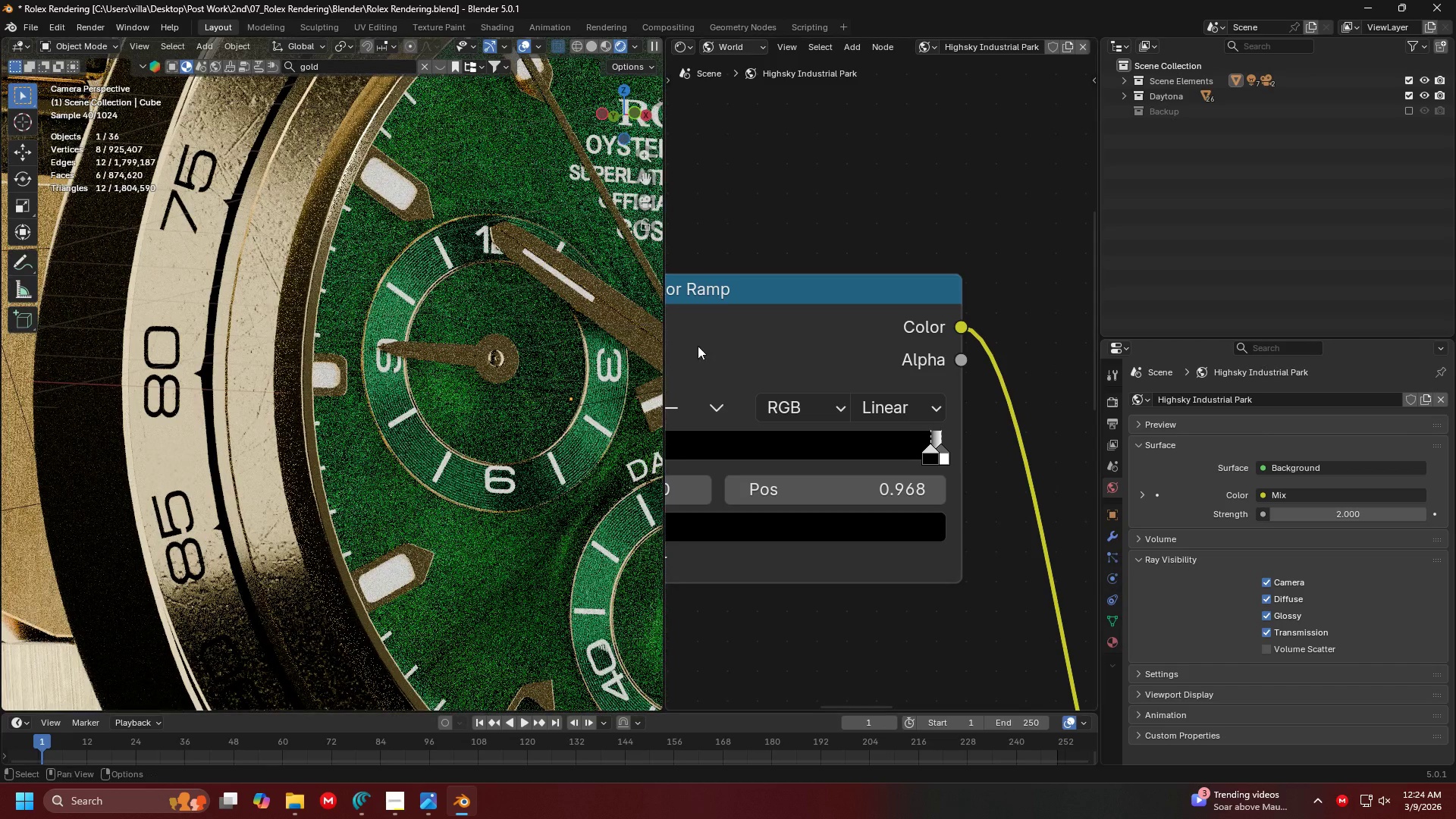 
scroll: coordinate [806, 378], scroll_direction: down, amount: 12.0
 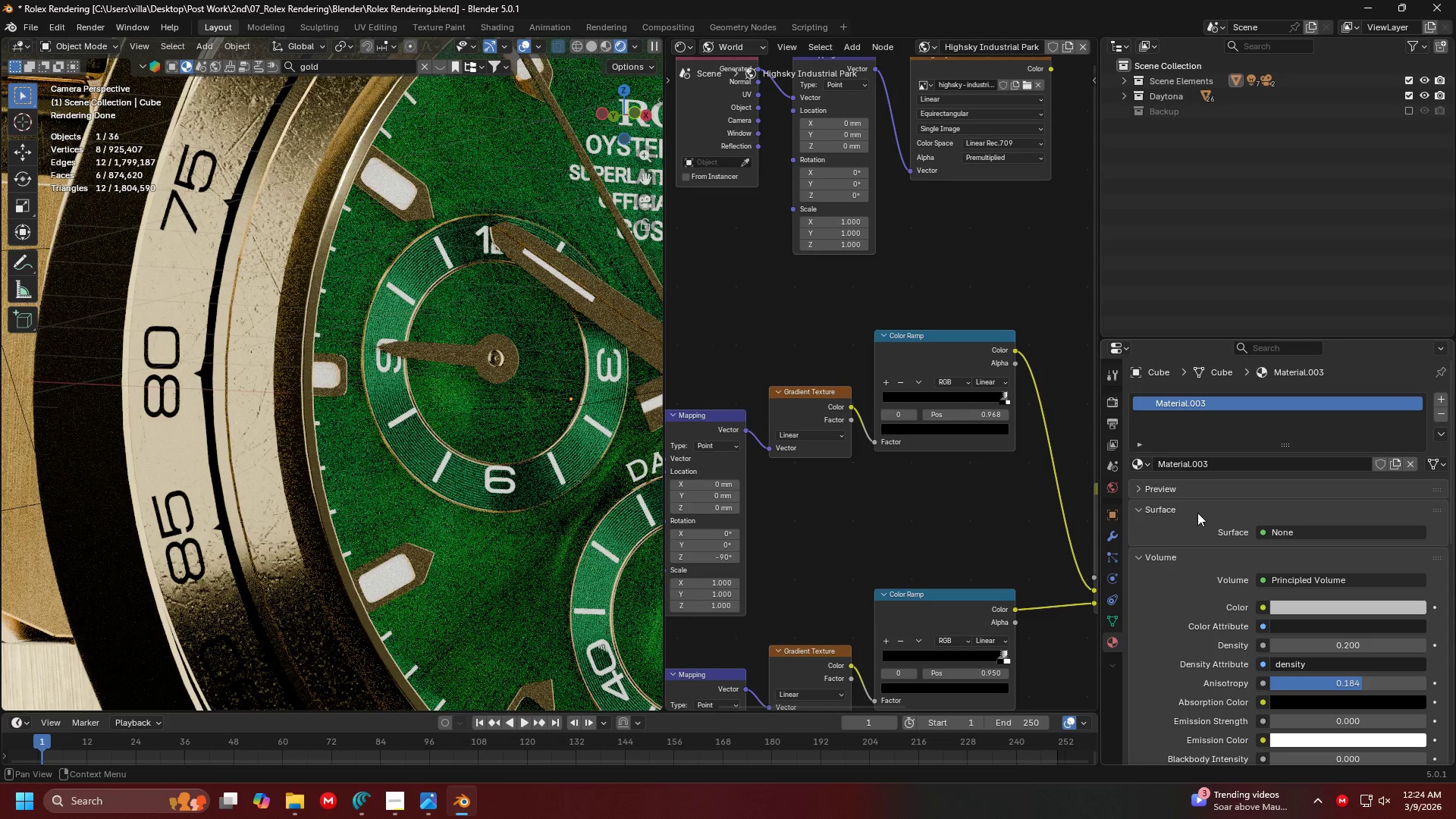 
wait(6.19)
 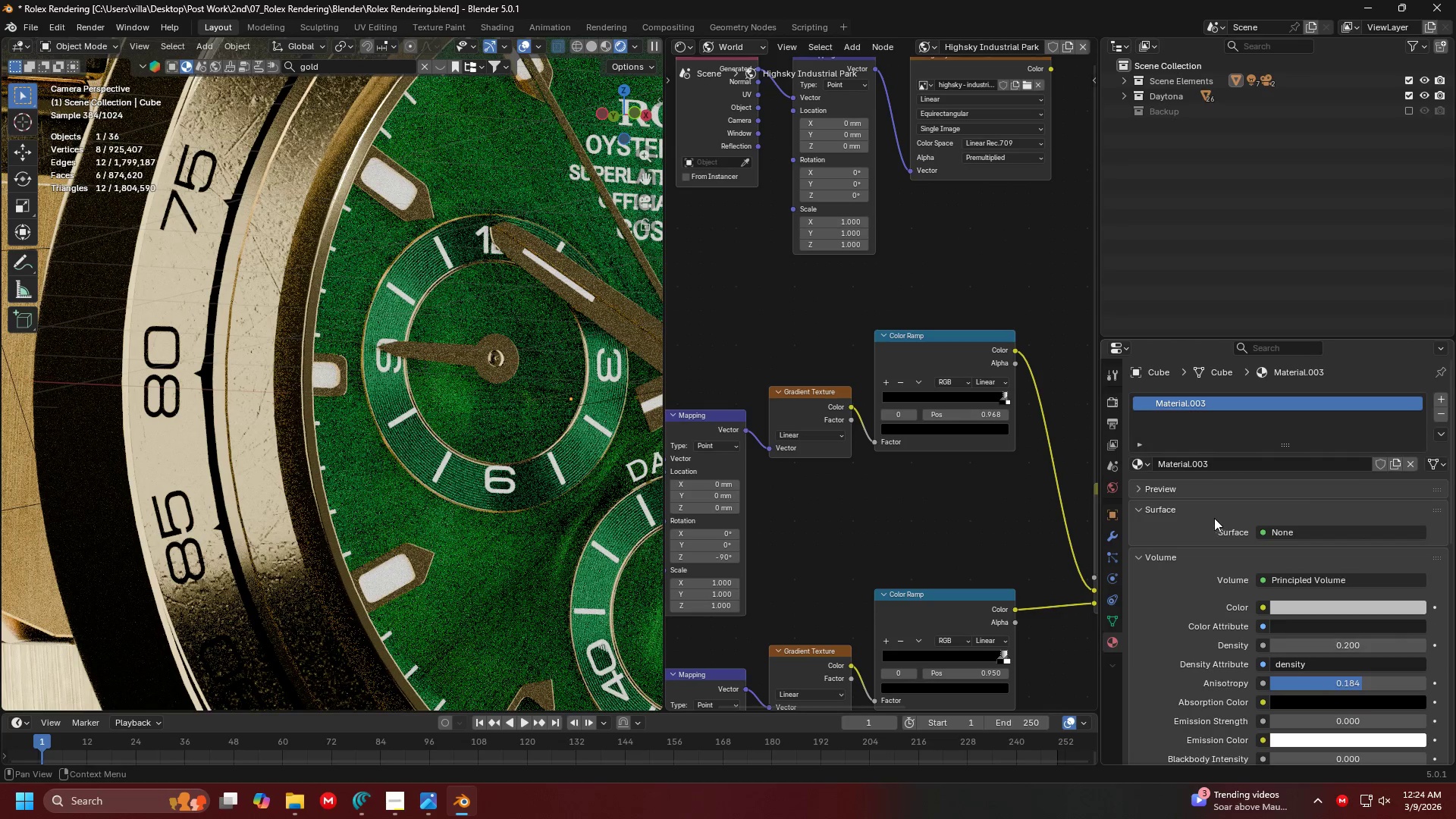 
scroll: coordinate [870, 438], scroll_direction: down, amount: 6.0
 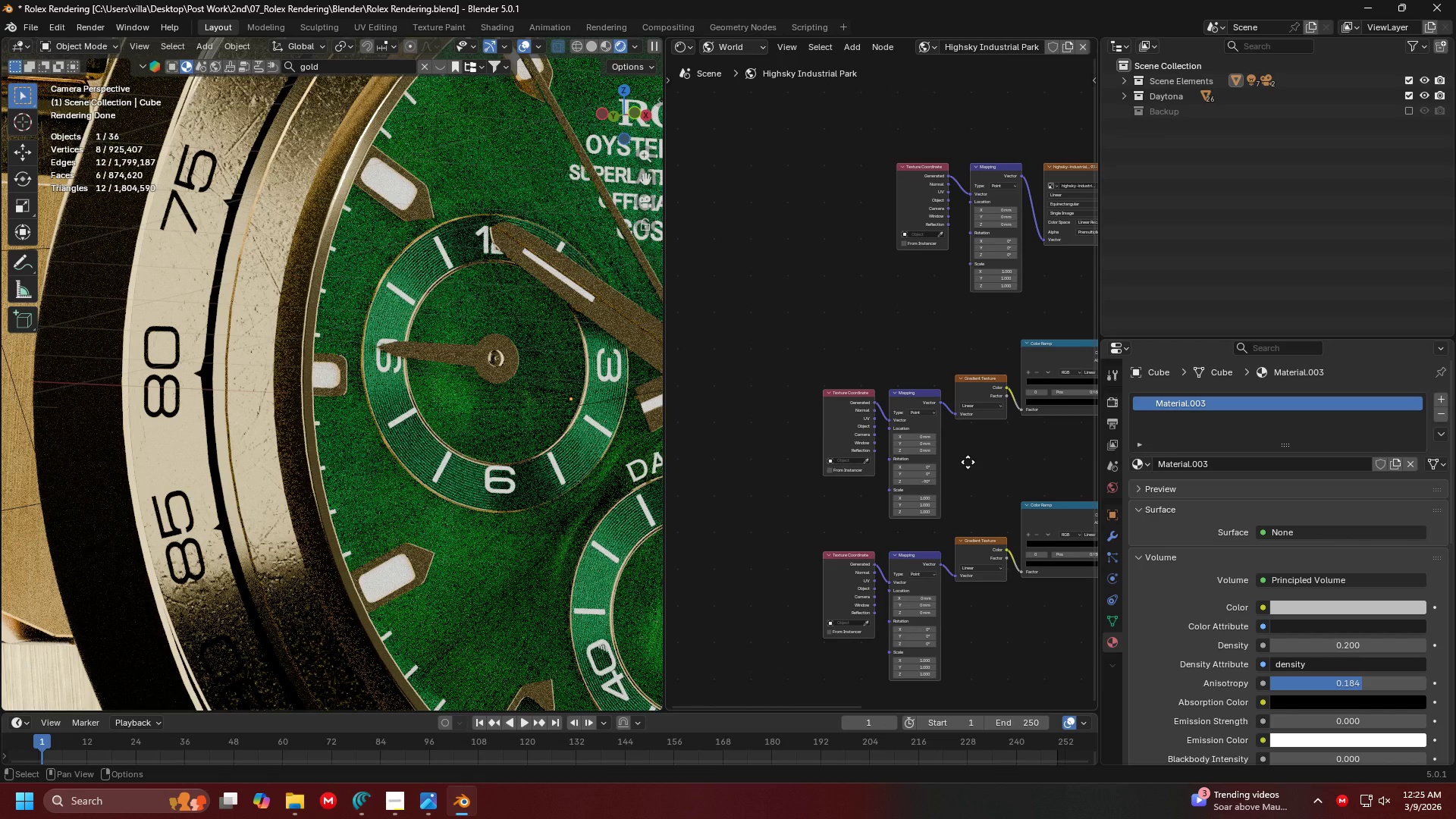 
wait(7.25)
 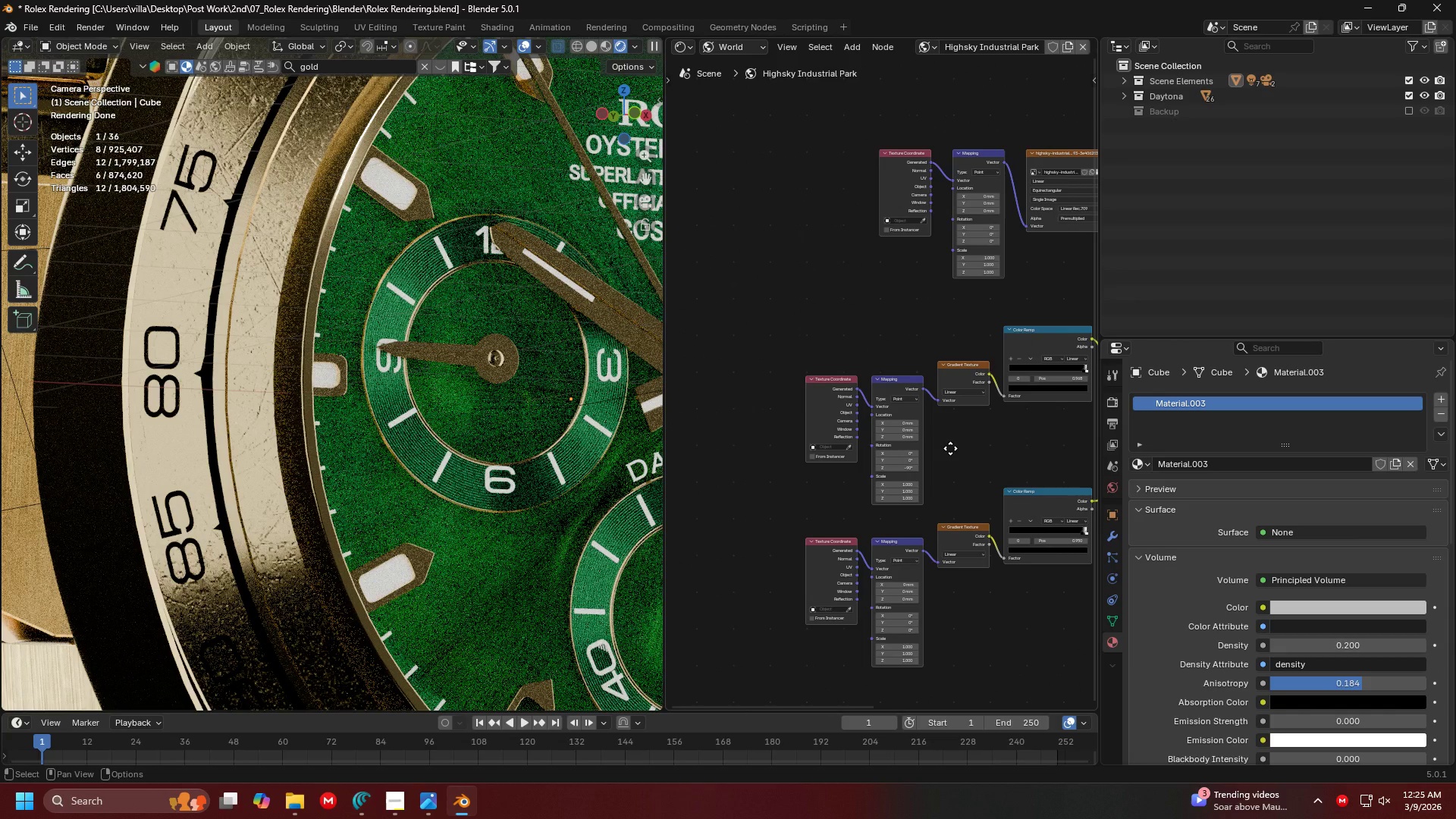 
scroll: coordinate [853, 333], scroll_direction: up, amount: 11.0
 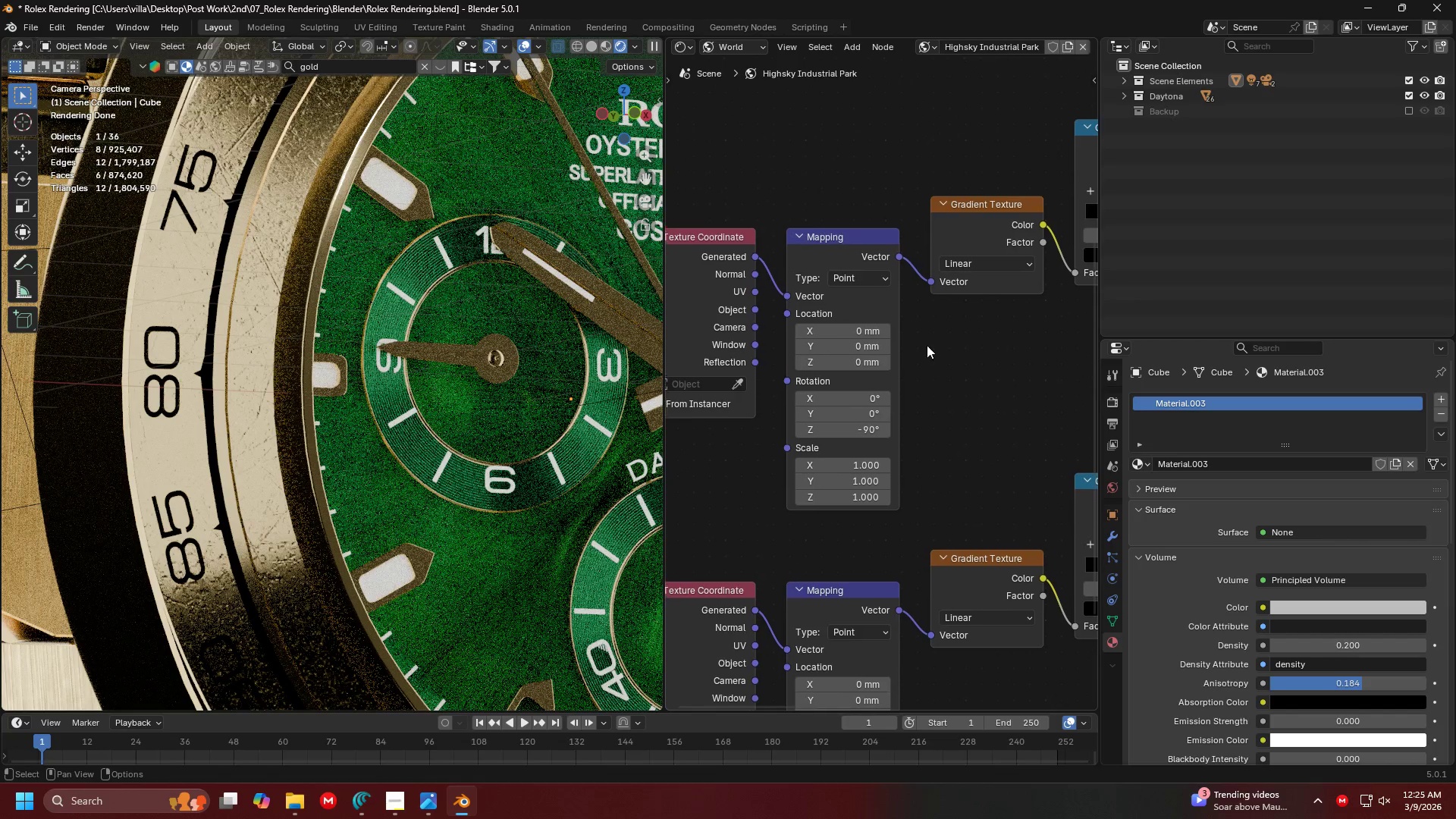 
scroll: coordinate [923, 401], scroll_direction: down, amount: 5.0
 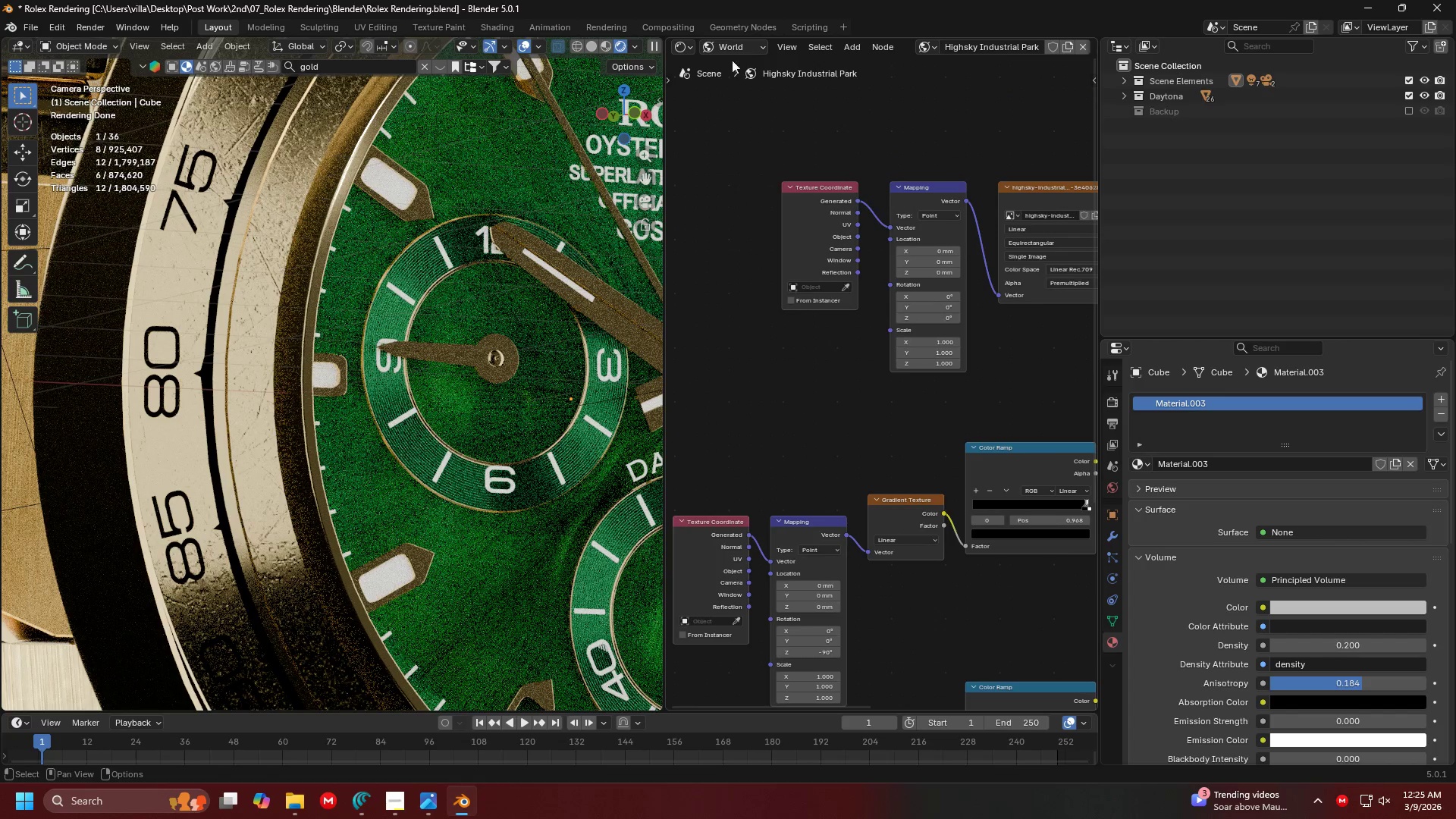 
double_click([728, 74])
 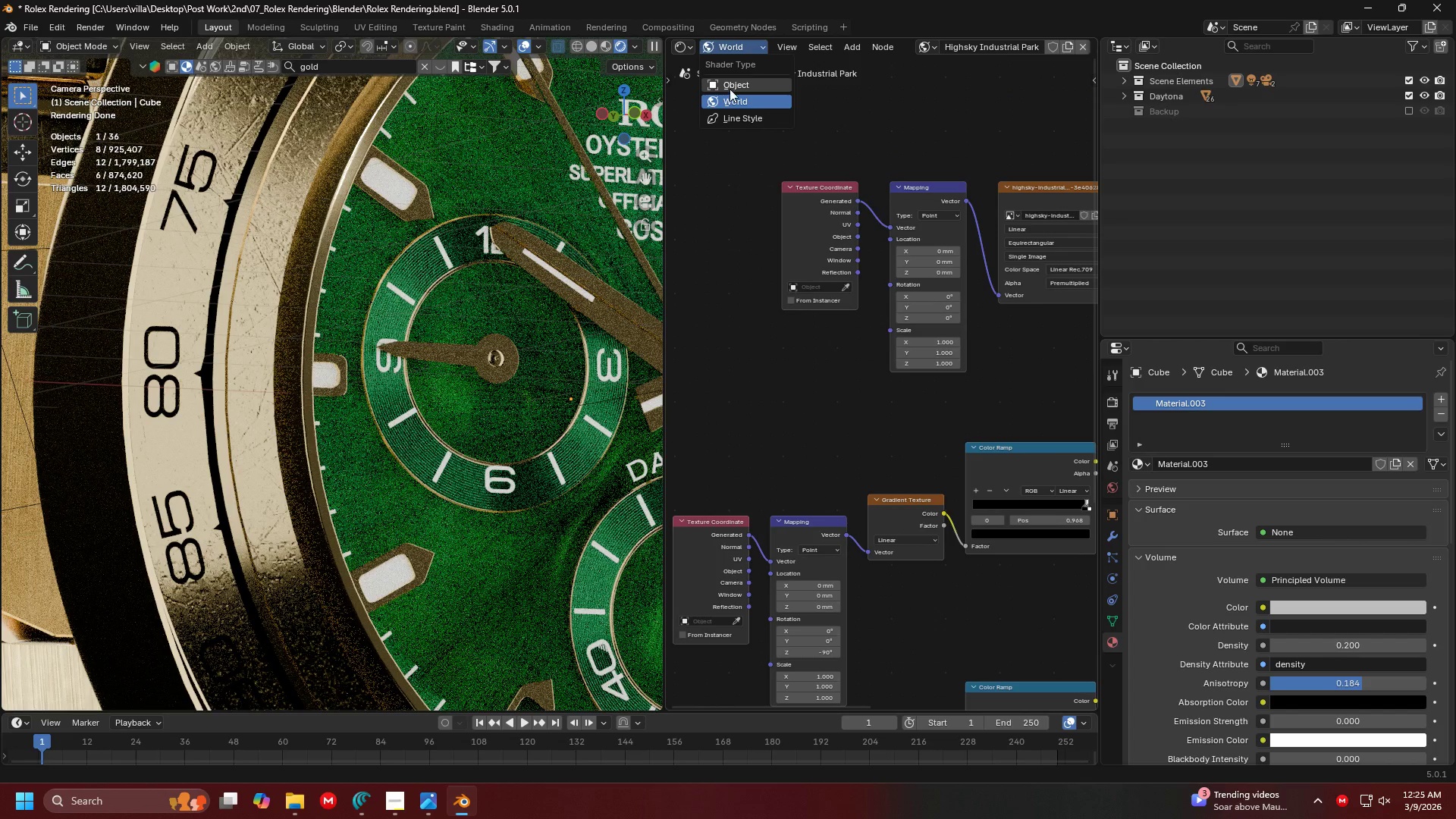 
triple_click([730, 89])
 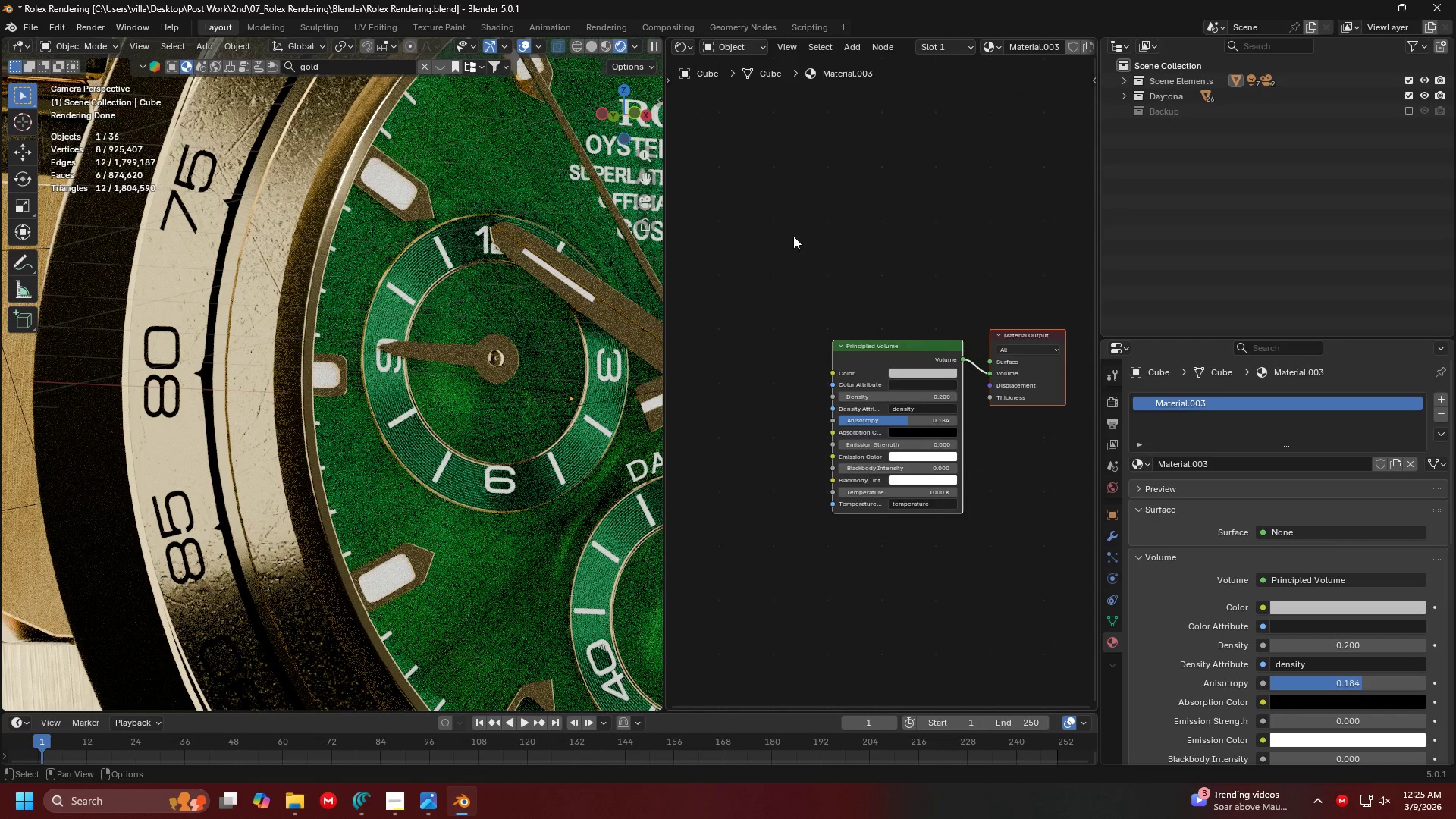 
scroll: coordinate [958, 344], scroll_direction: up, amount: 4.0
 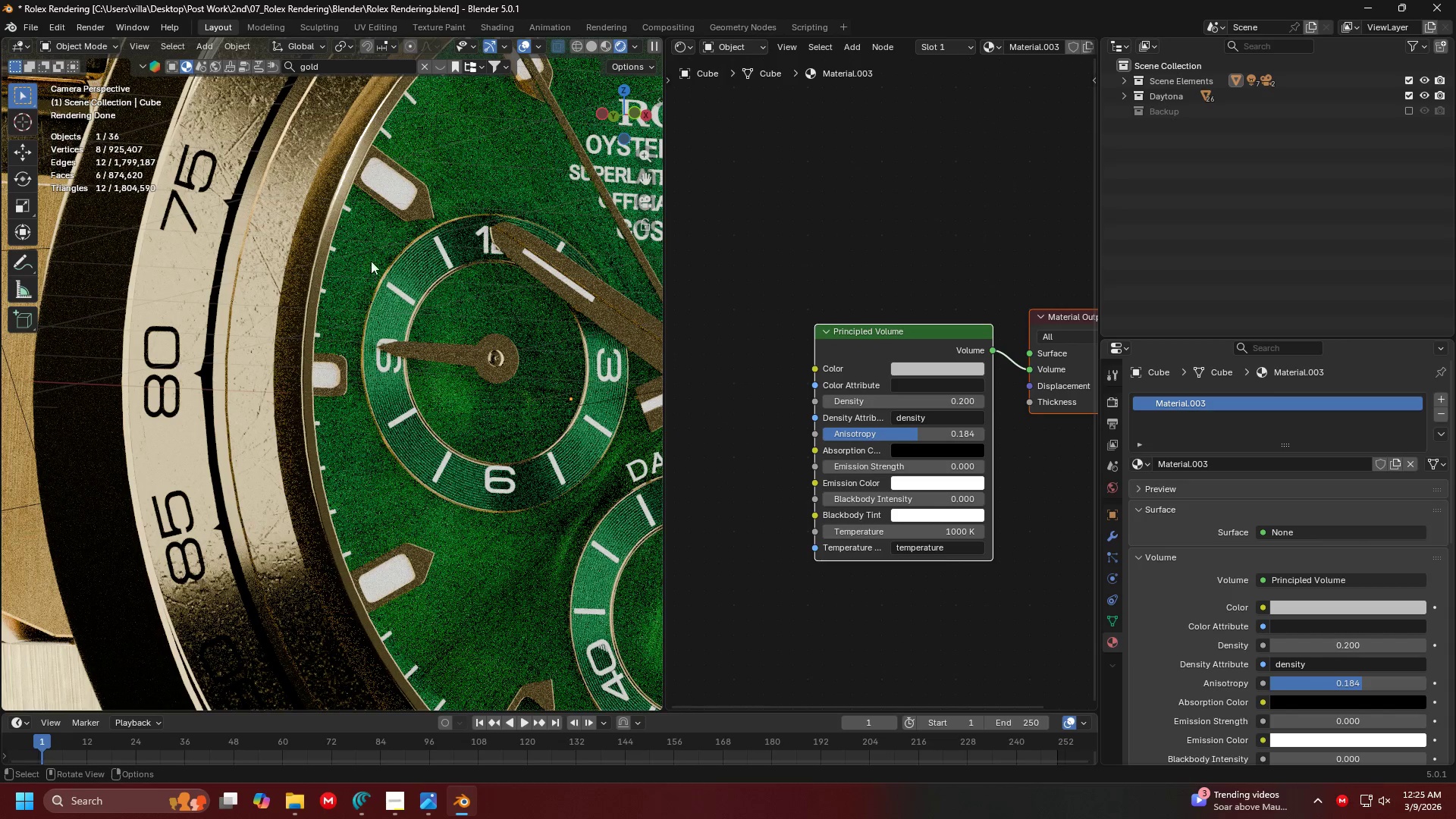 
left_click([278, 215])
 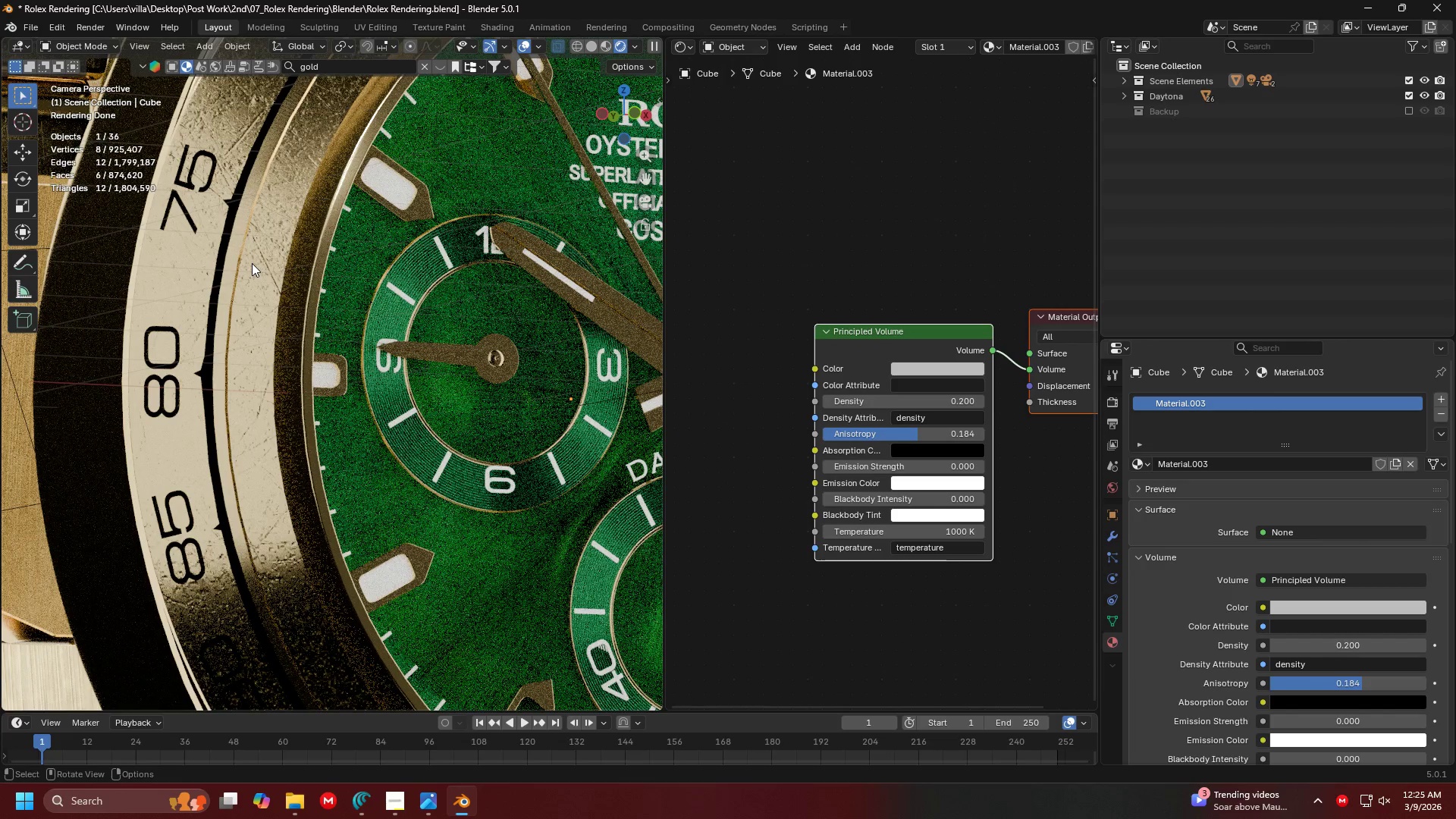 
double_click([252, 263])
 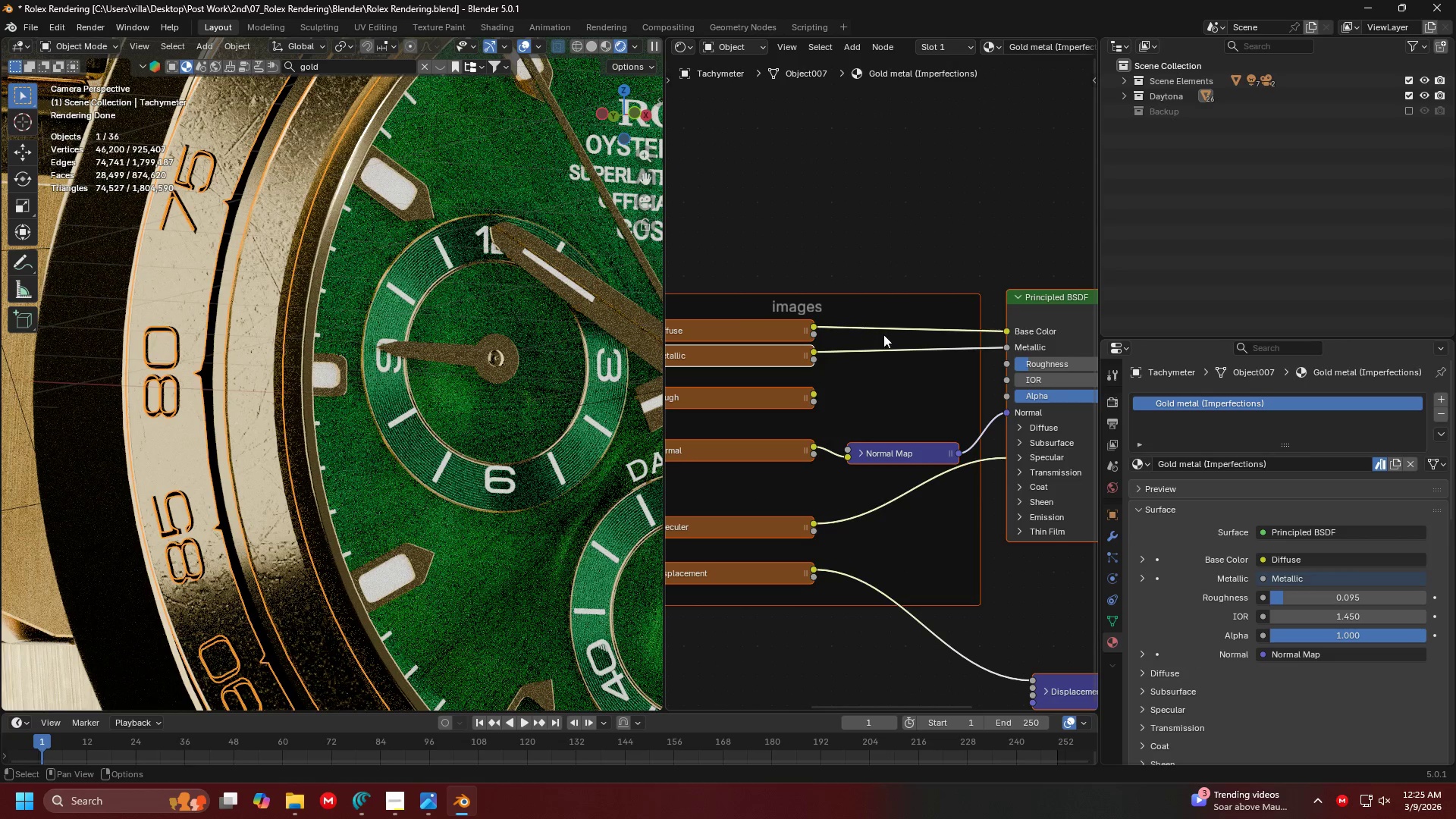 
scroll: coordinate [893, 356], scroll_direction: down, amount: 3.0
 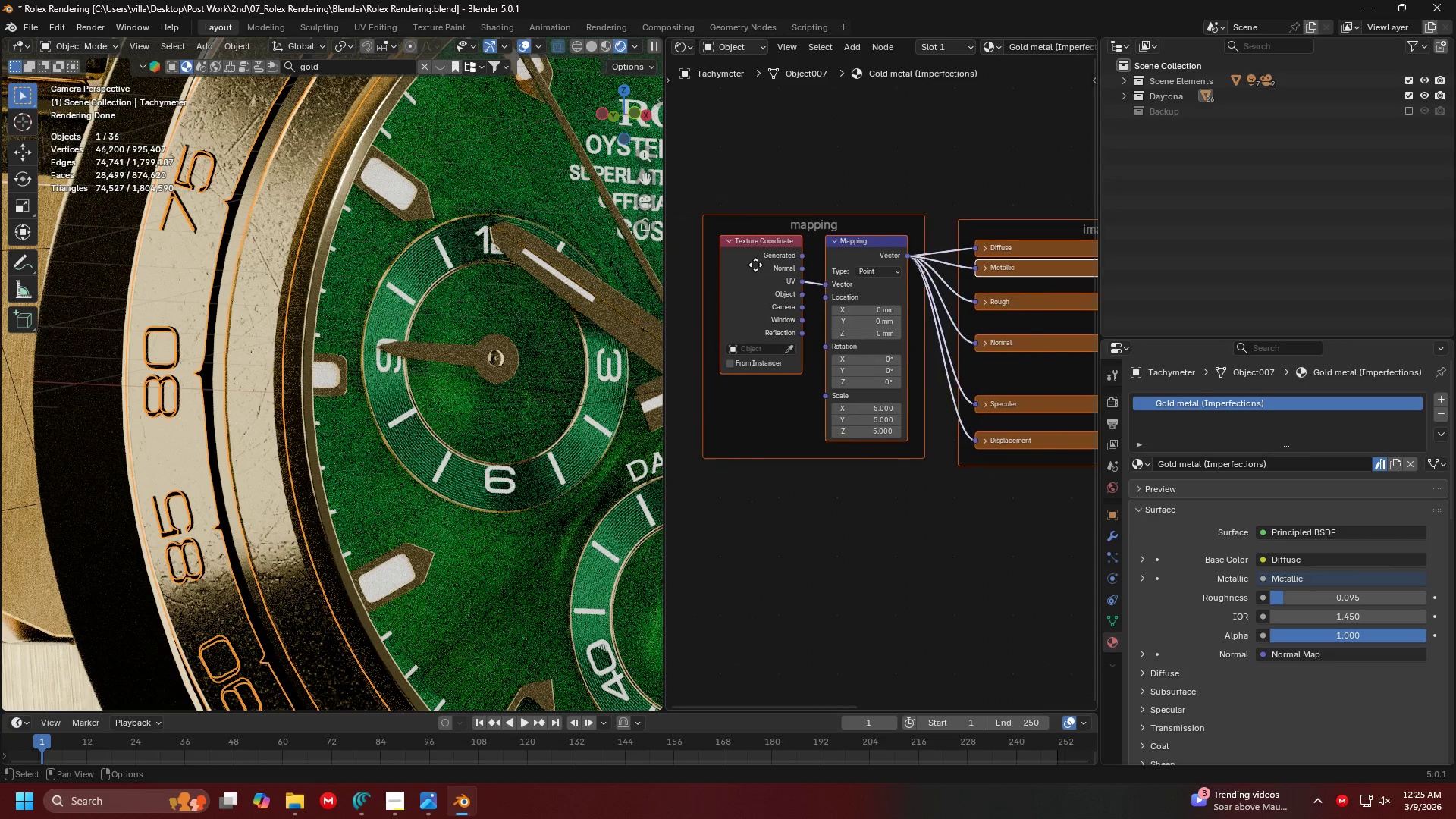 
left_click_drag(start_coordinate=[915, 437], to_coordinate=[924, 516])
 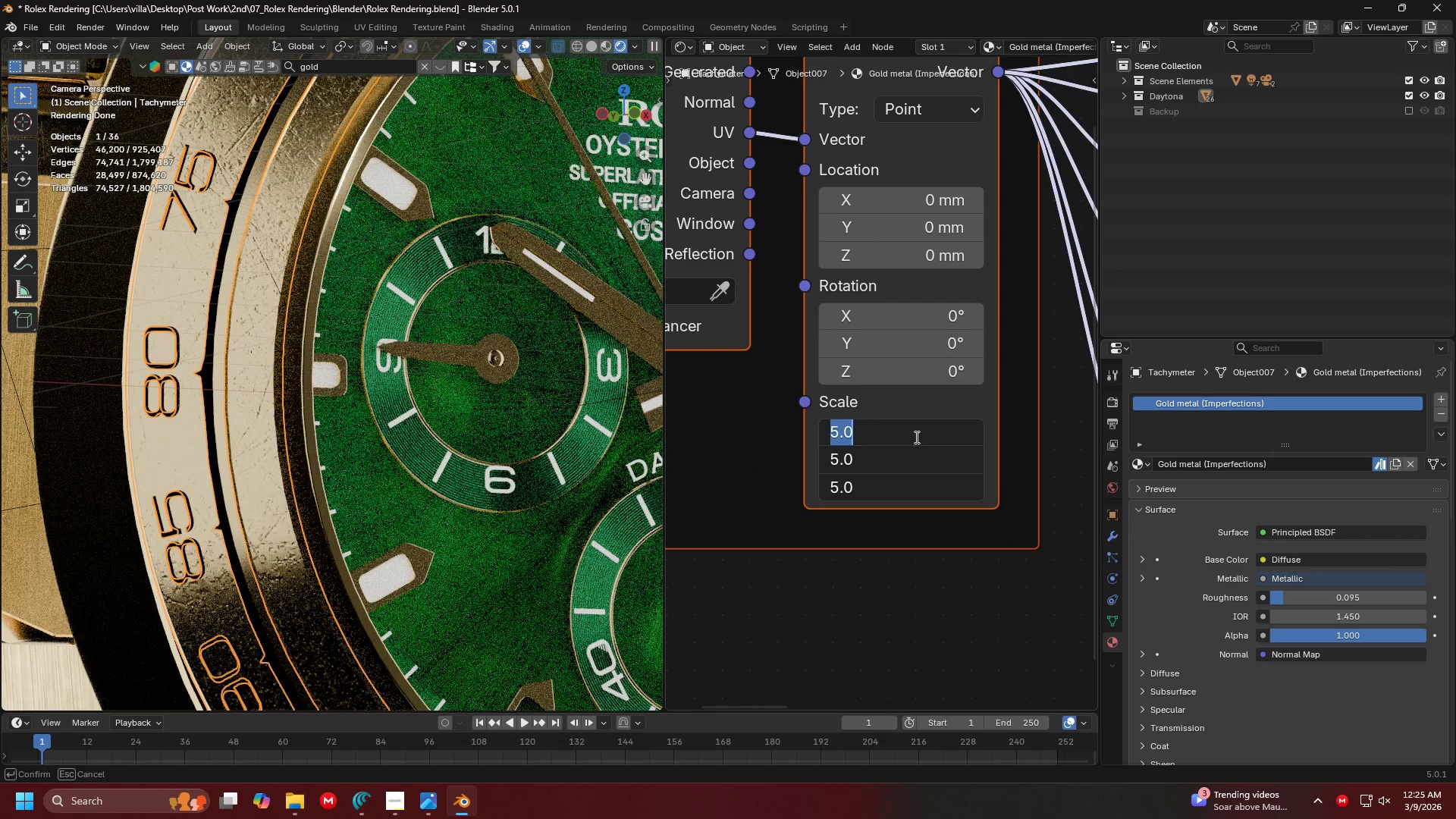 
scroll: coordinate [927, 445], scroll_direction: up, amount: 11.0
 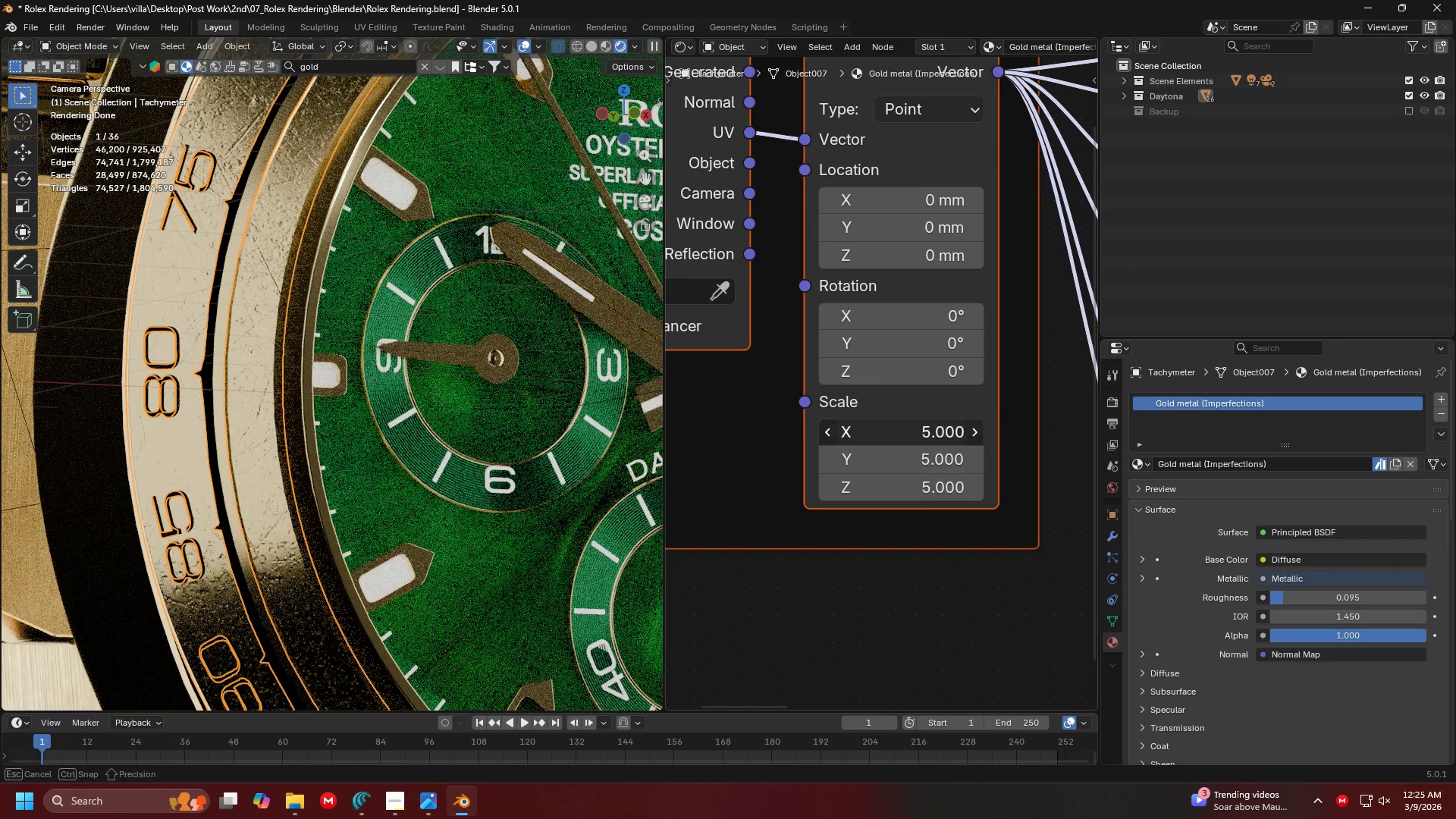 
key(8)
 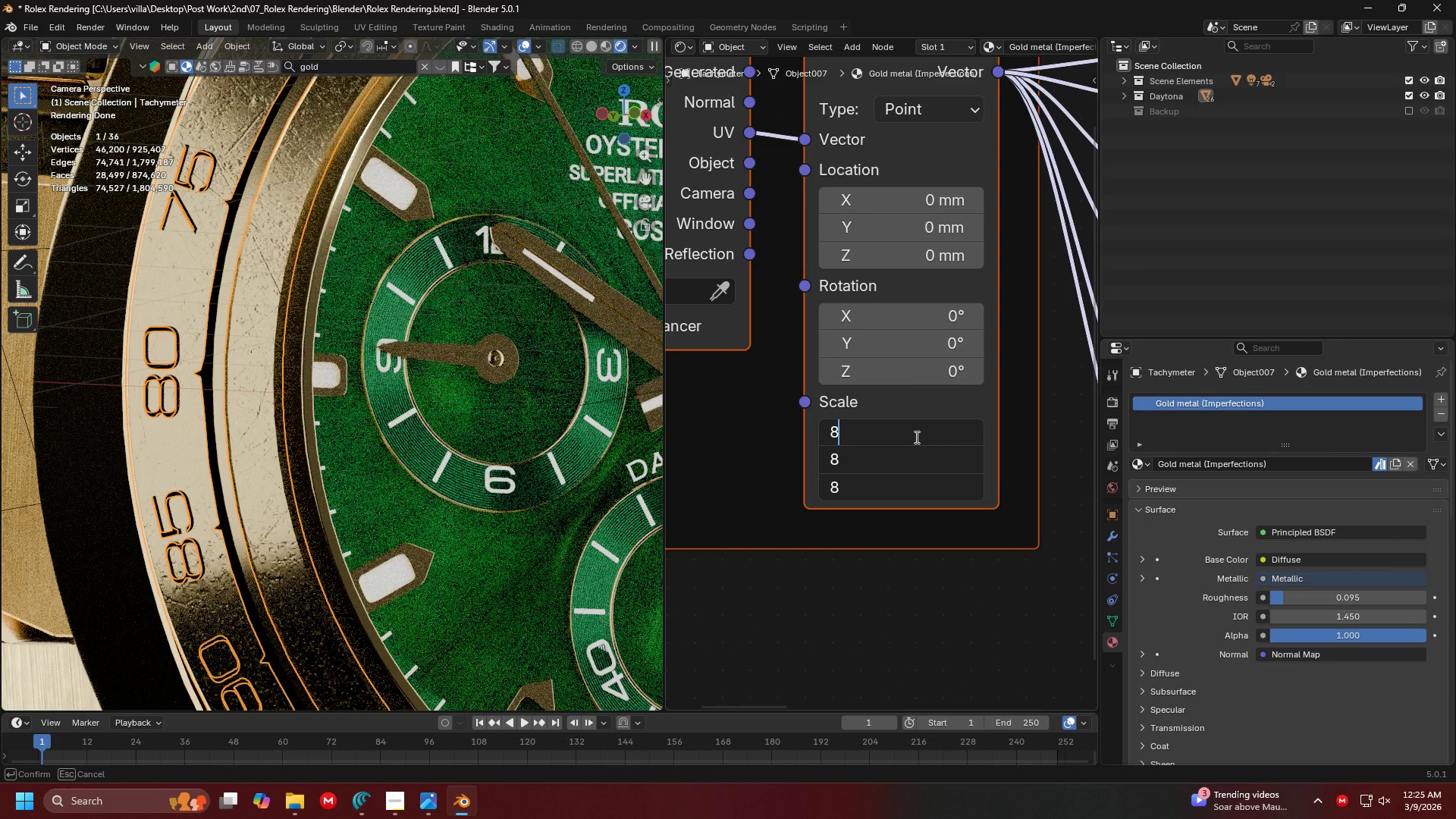 
key(Enter)
 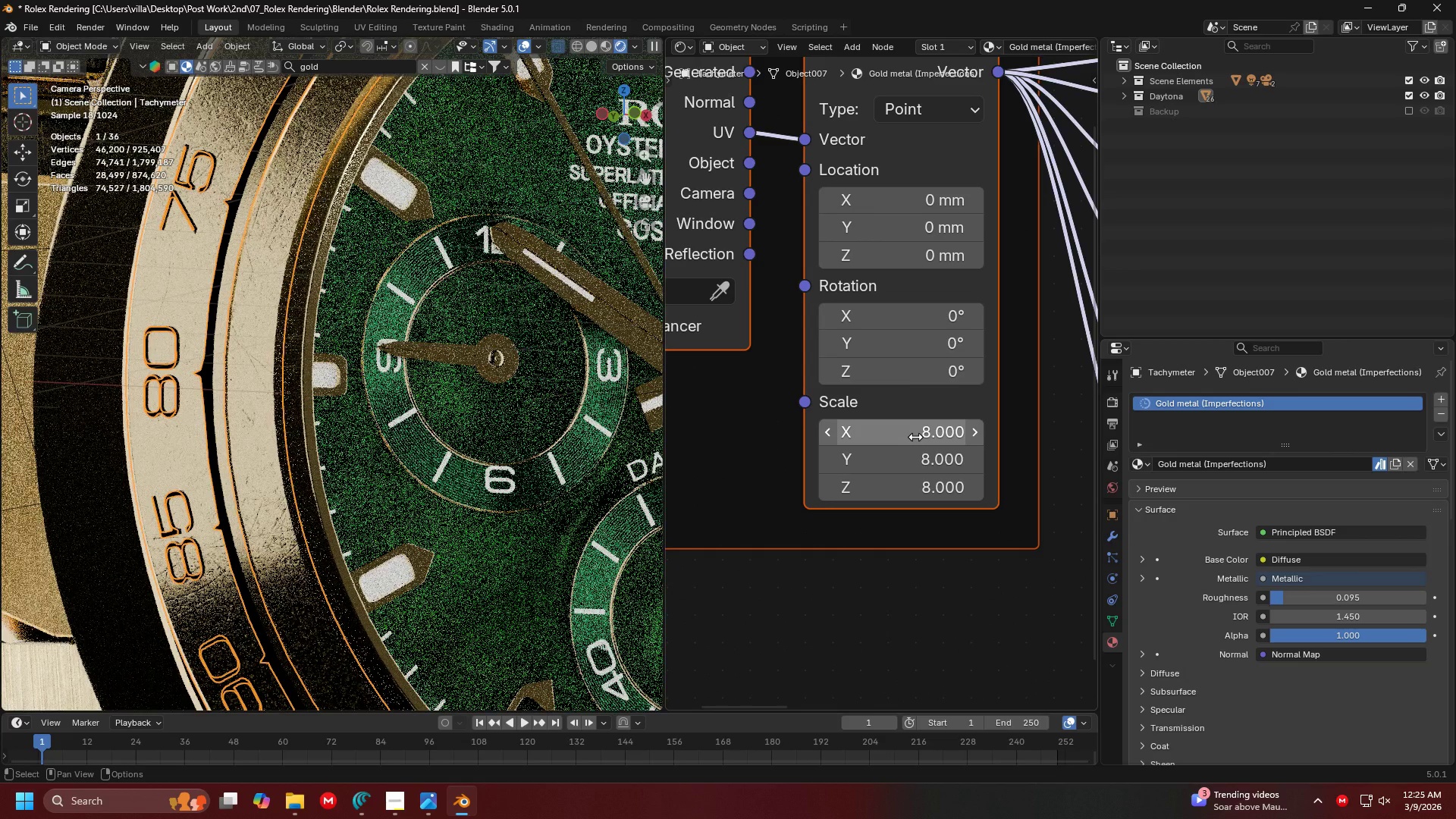 
scroll: coordinate [229, 450], scroll_direction: down, amount: 4.0
 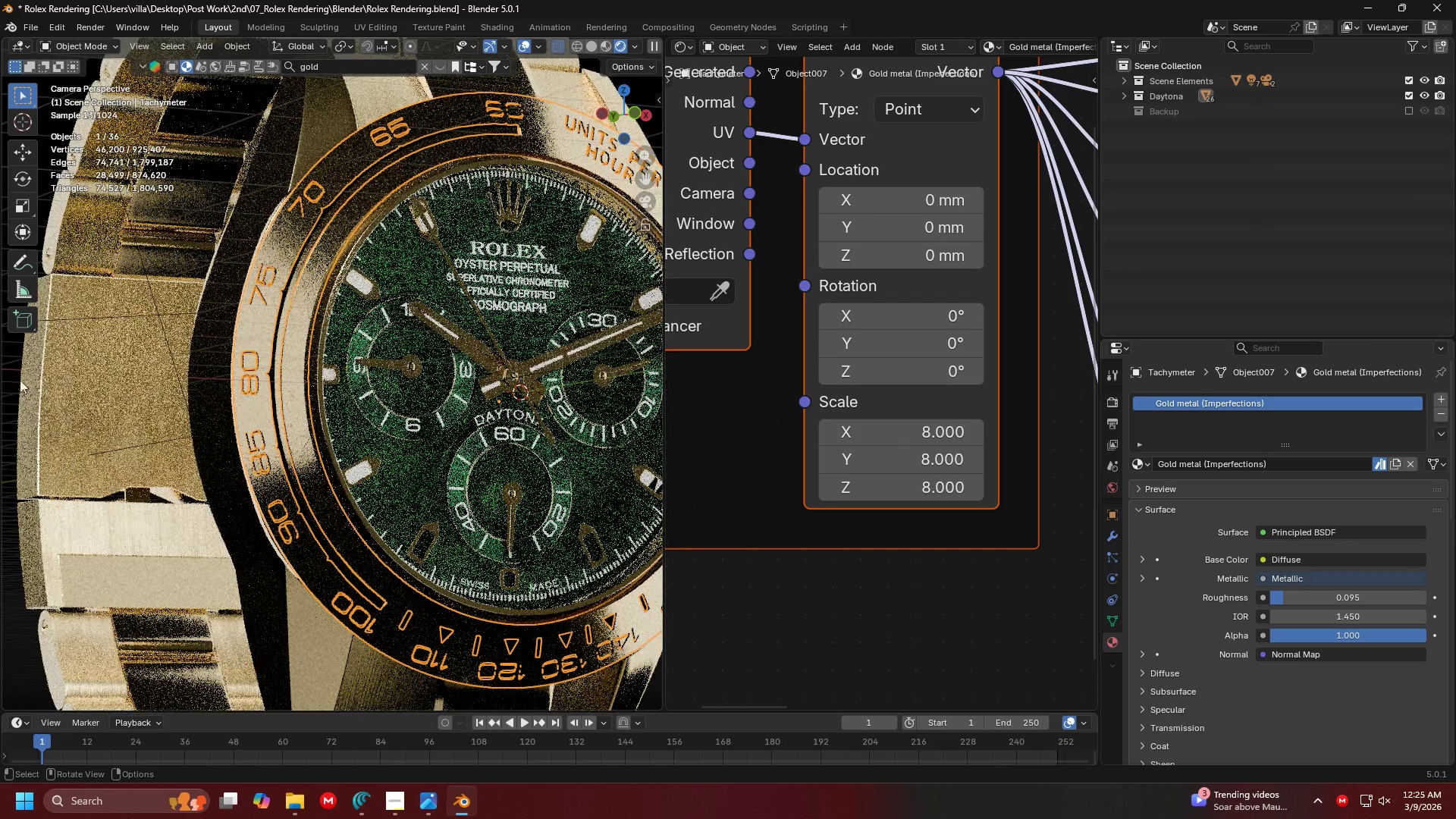 
left_click([11, 365])
 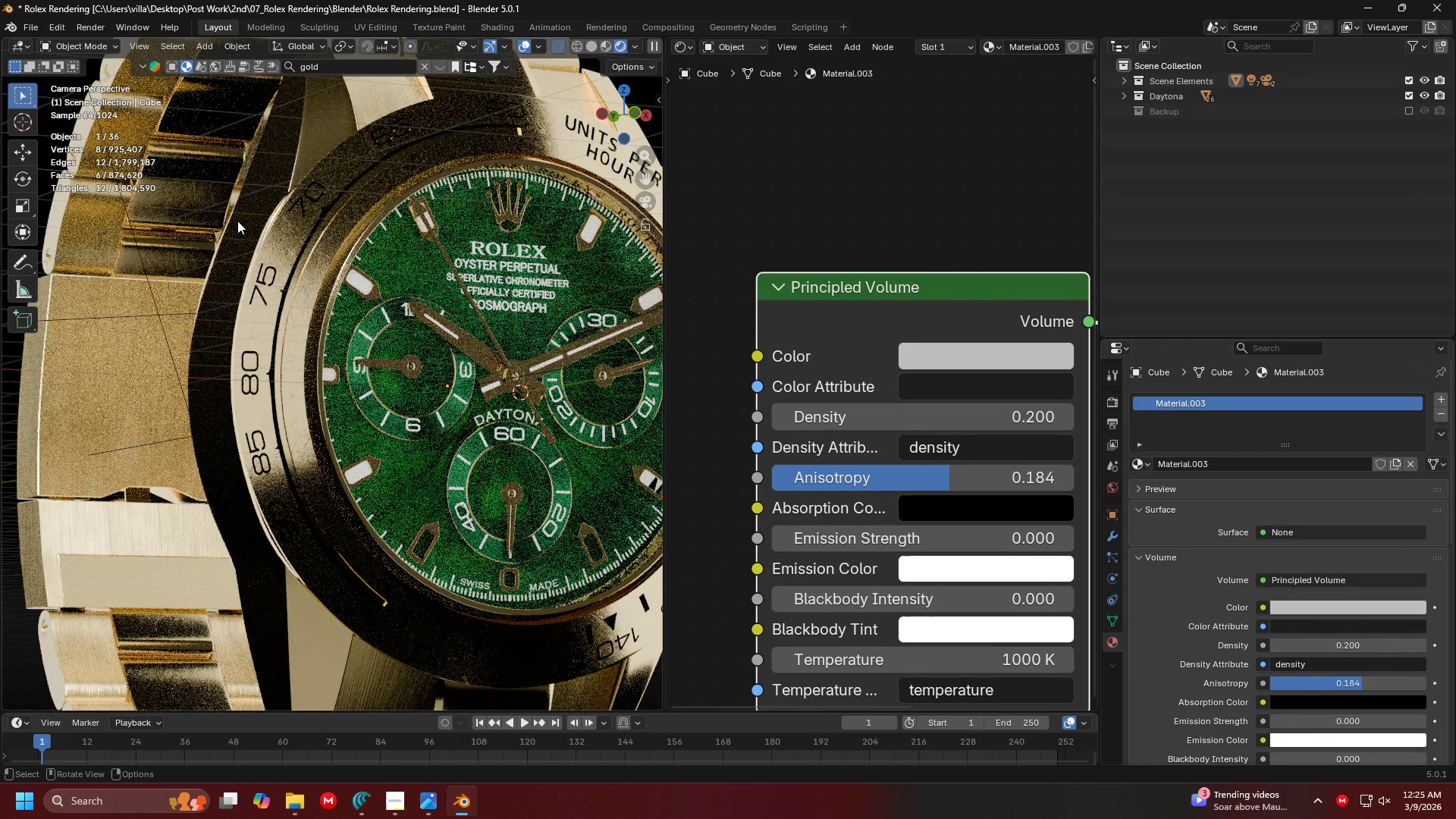 
scroll: coordinate [193, 344], scroll_direction: up, amount: 8.0
 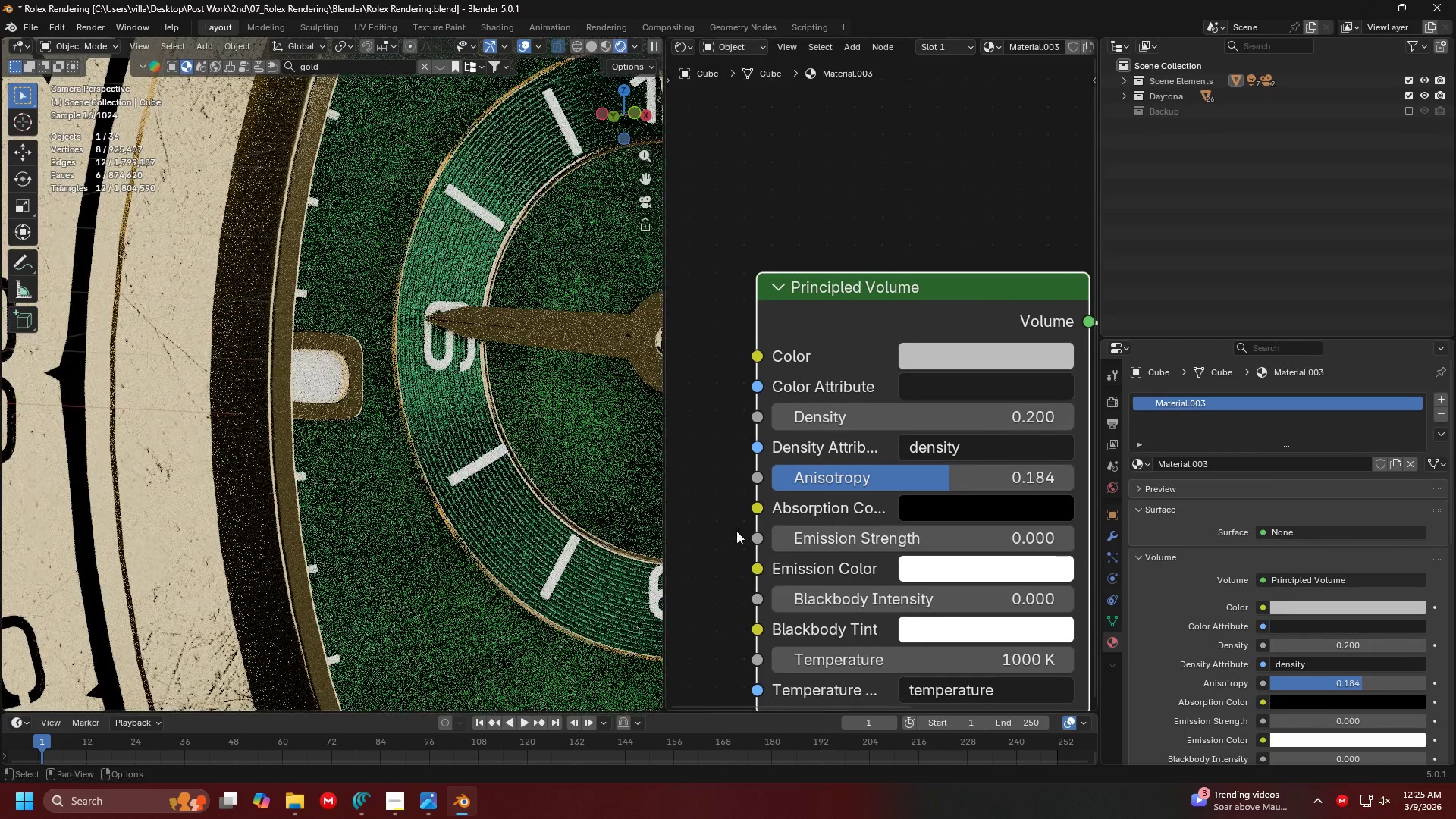 
scroll: coordinate [899, 475], scroll_direction: down, amount: 6.0
 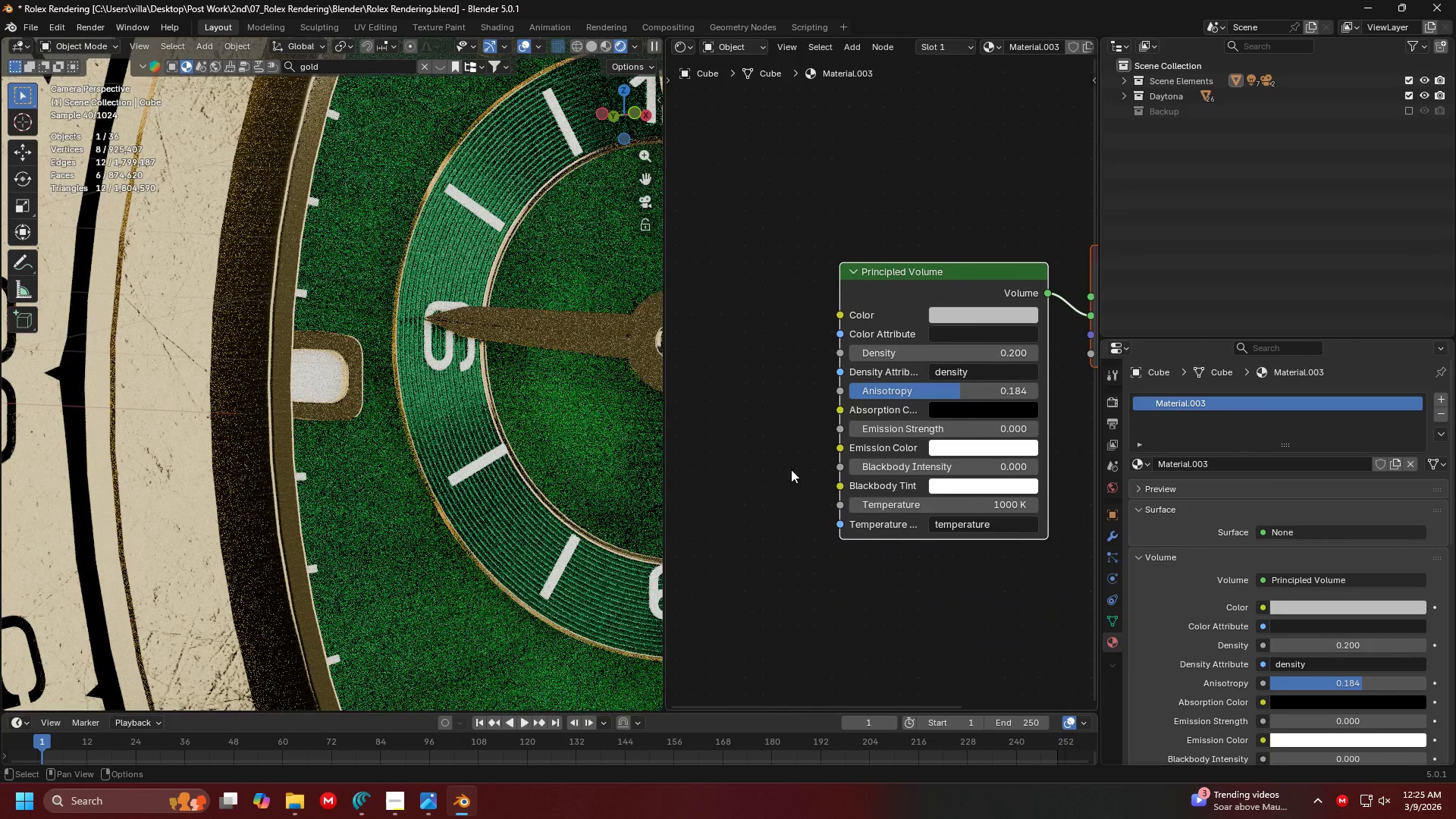 
left_click([226, 362])
 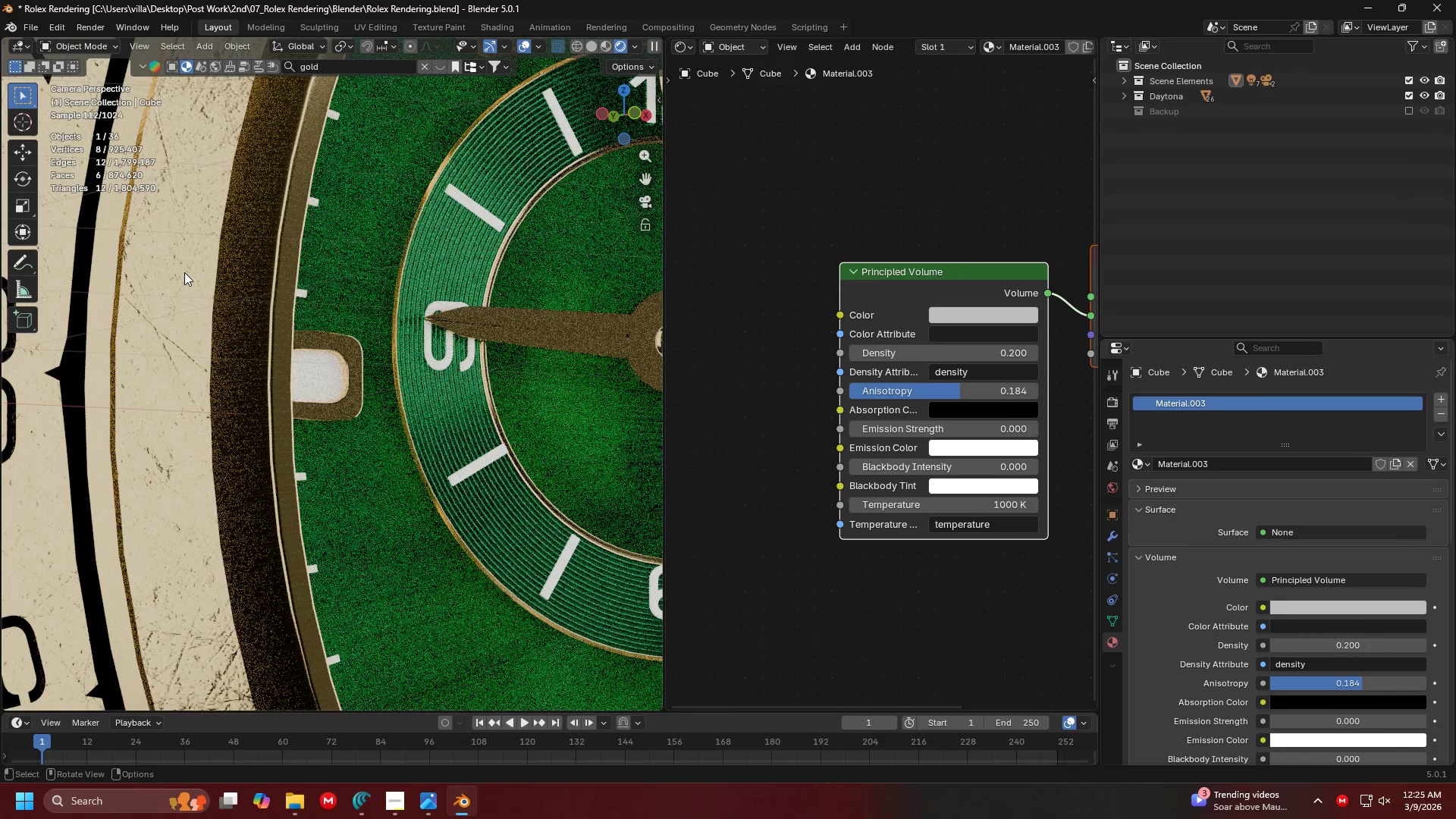 
left_click([140, 287])
 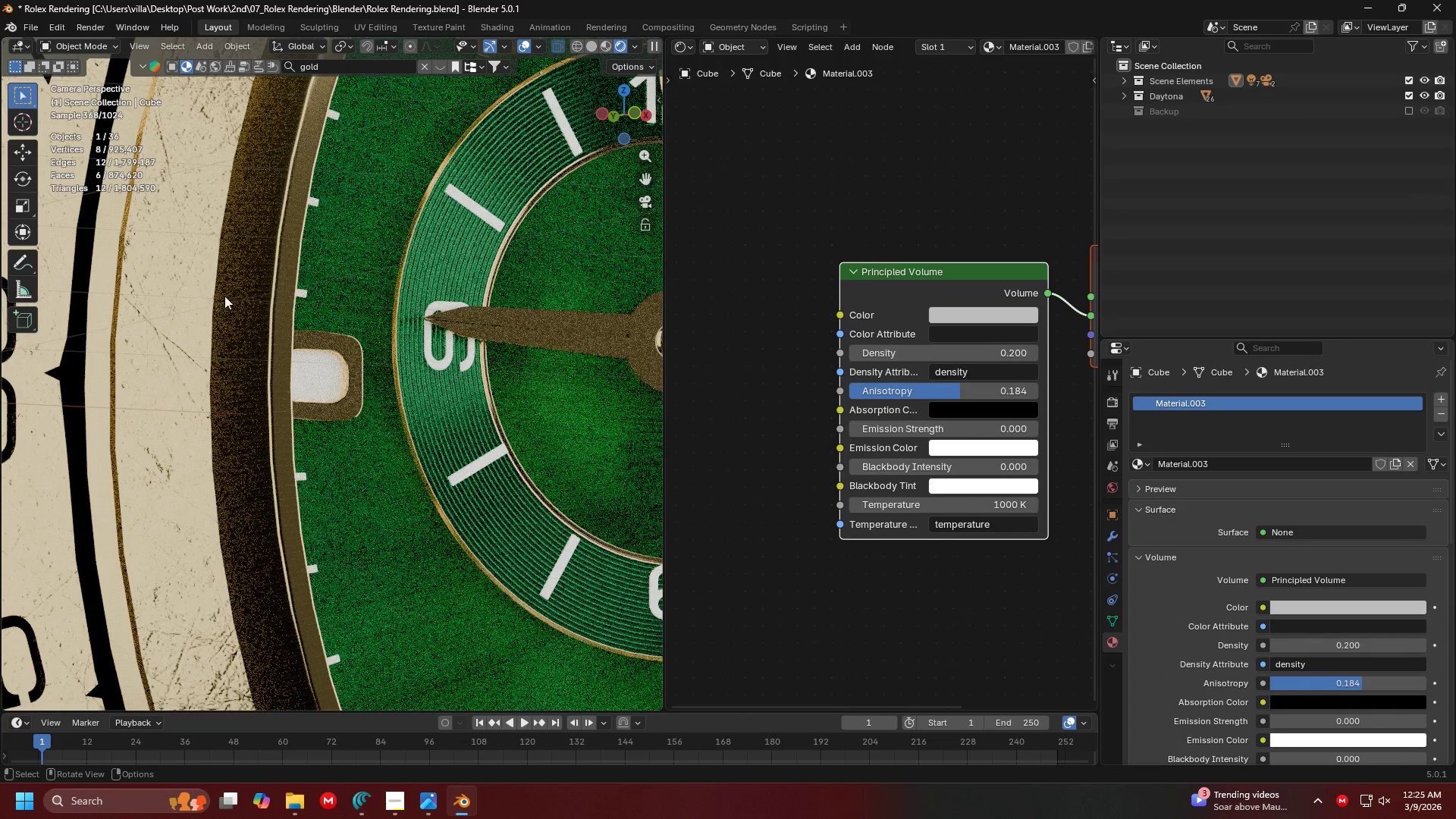 
triple_click([225, 296])
 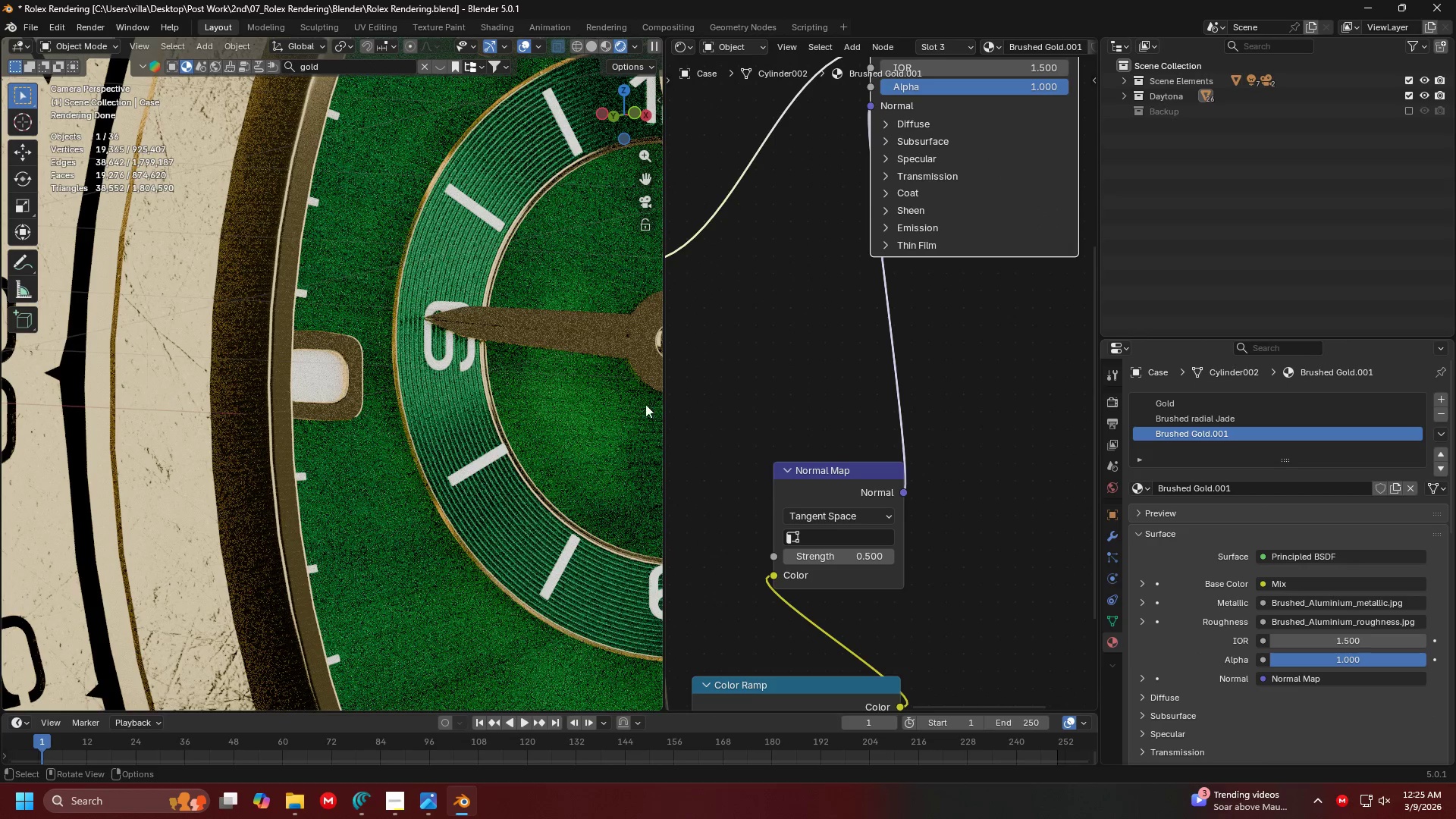 
scroll: coordinate [811, 453], scroll_direction: down, amount: 5.0
 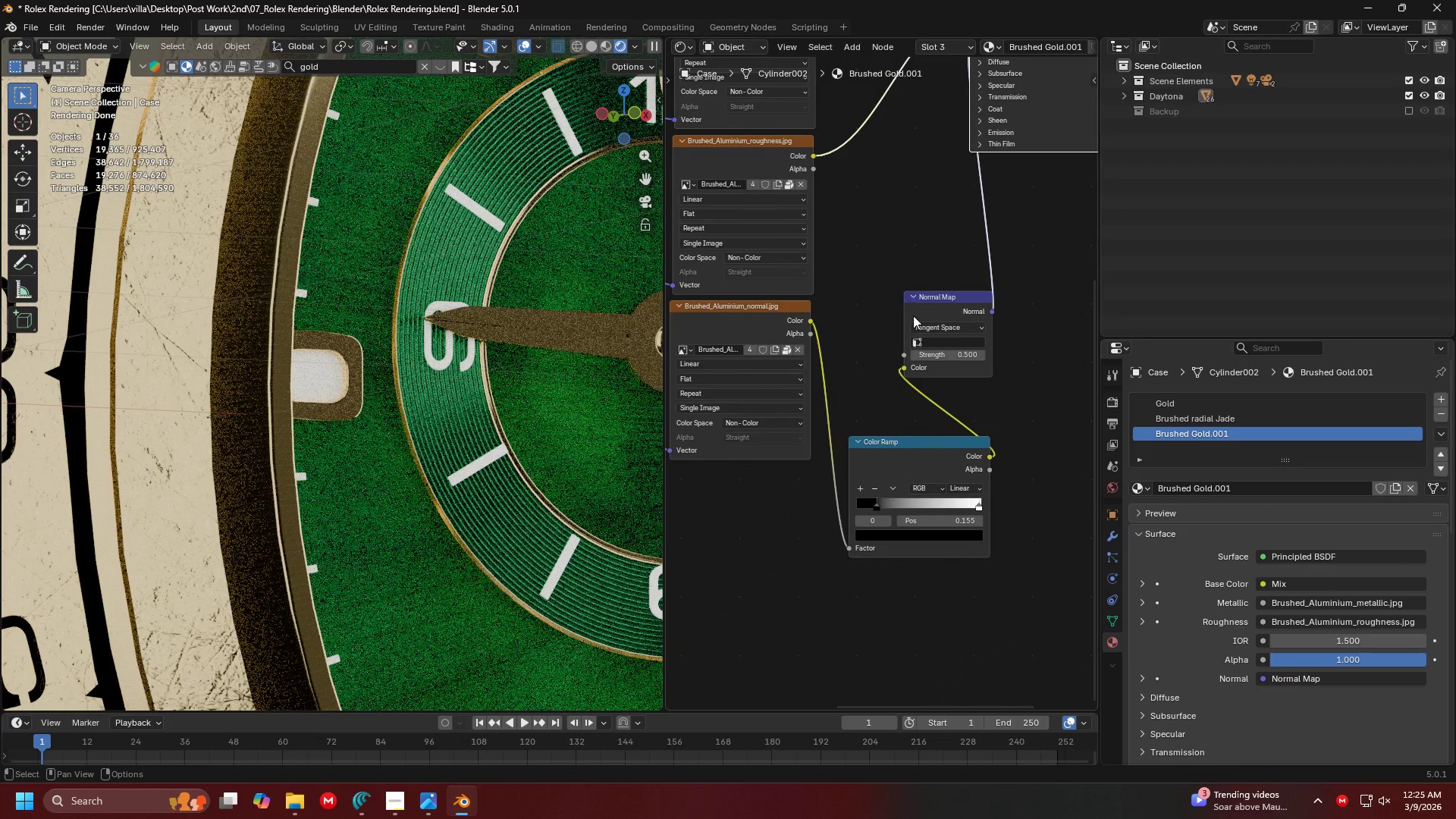 
scroll: coordinate [931, 472], scroll_direction: up, amount: 3.0
 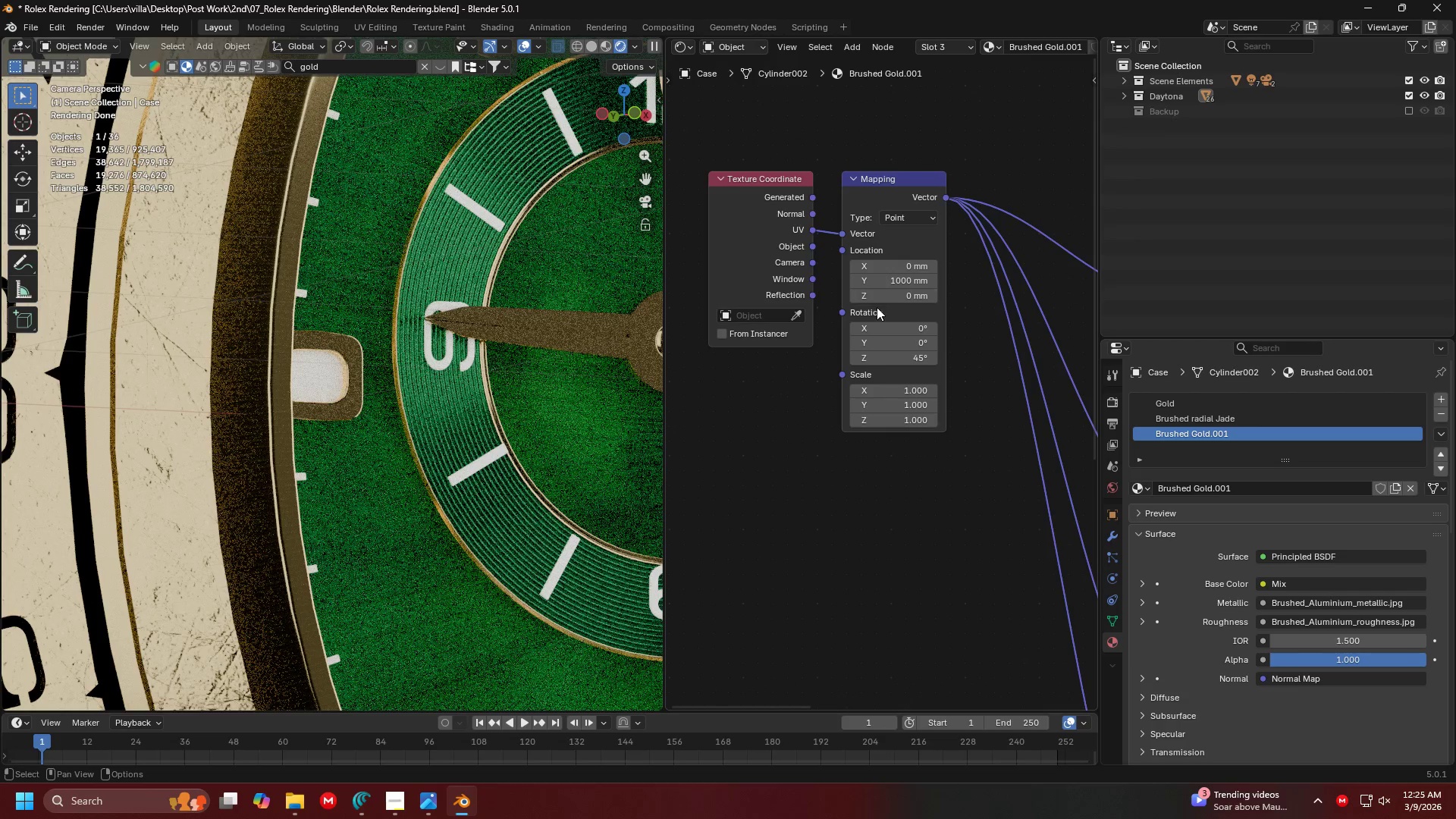 
left_click([1178, 403])
 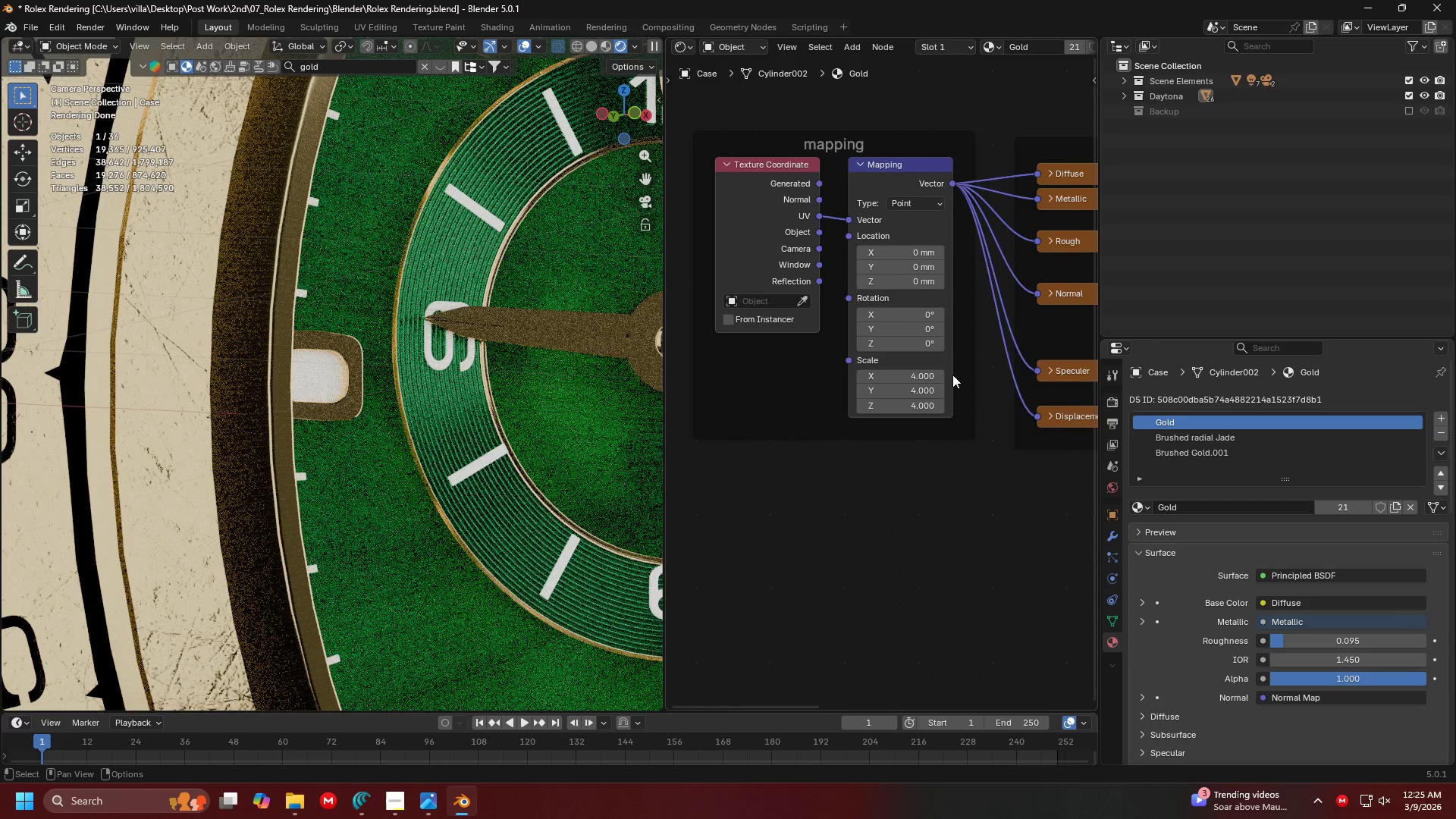 
scroll: coordinate [946, 375], scroll_direction: up, amount: 2.0
 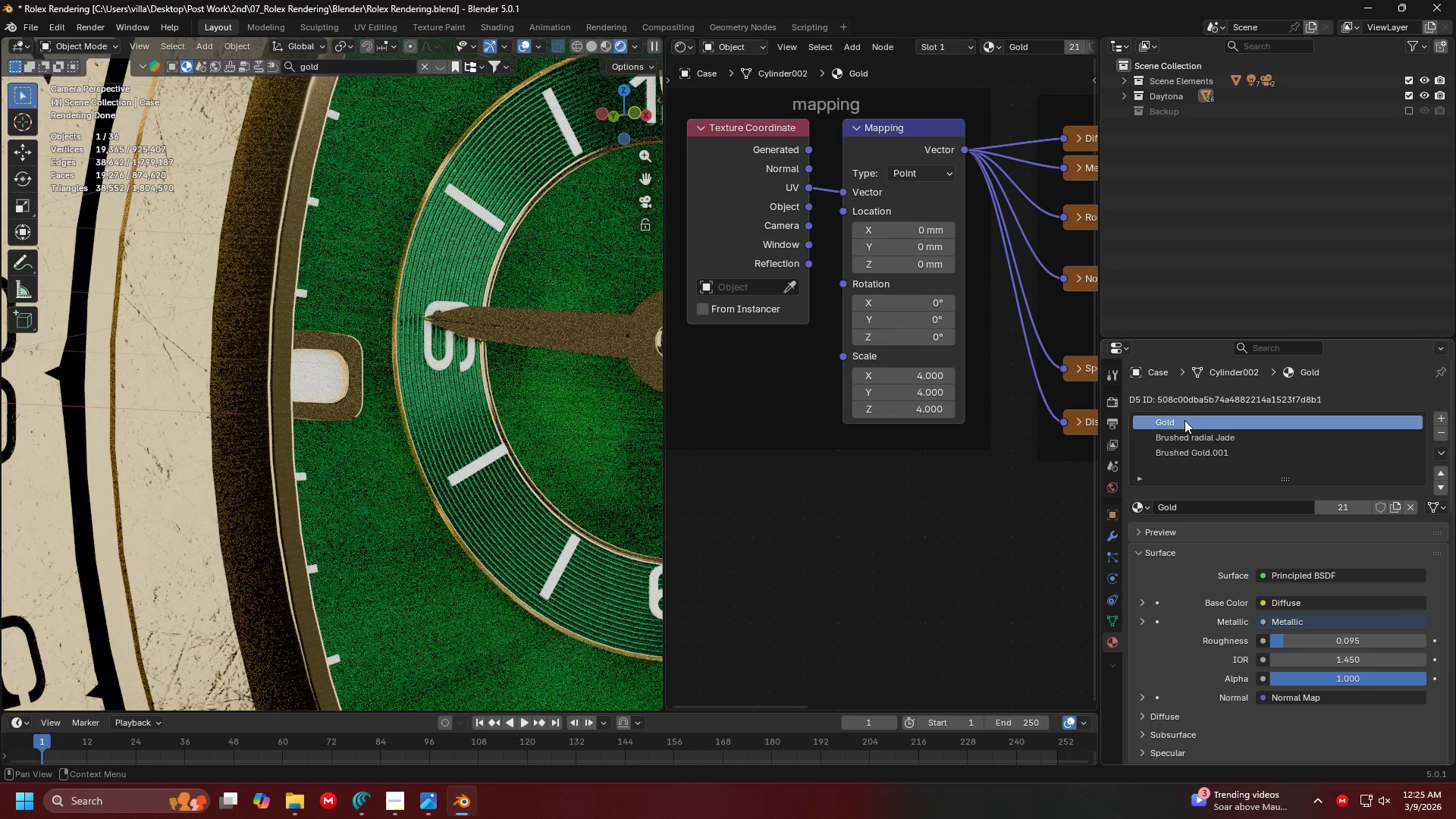 
left_click([1191, 437])
 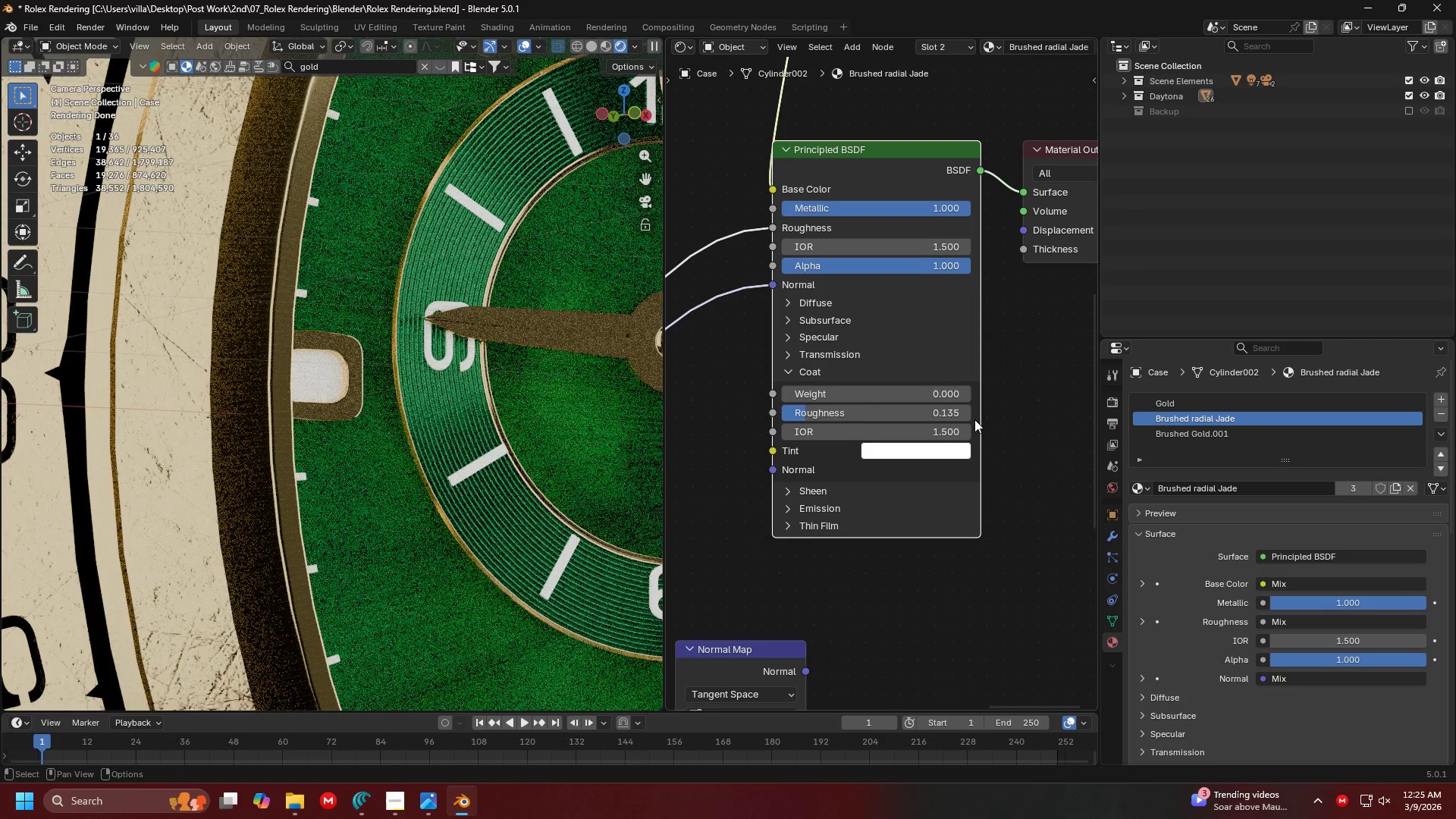 
scroll: coordinate [858, 373], scroll_direction: down, amount: 11.0
 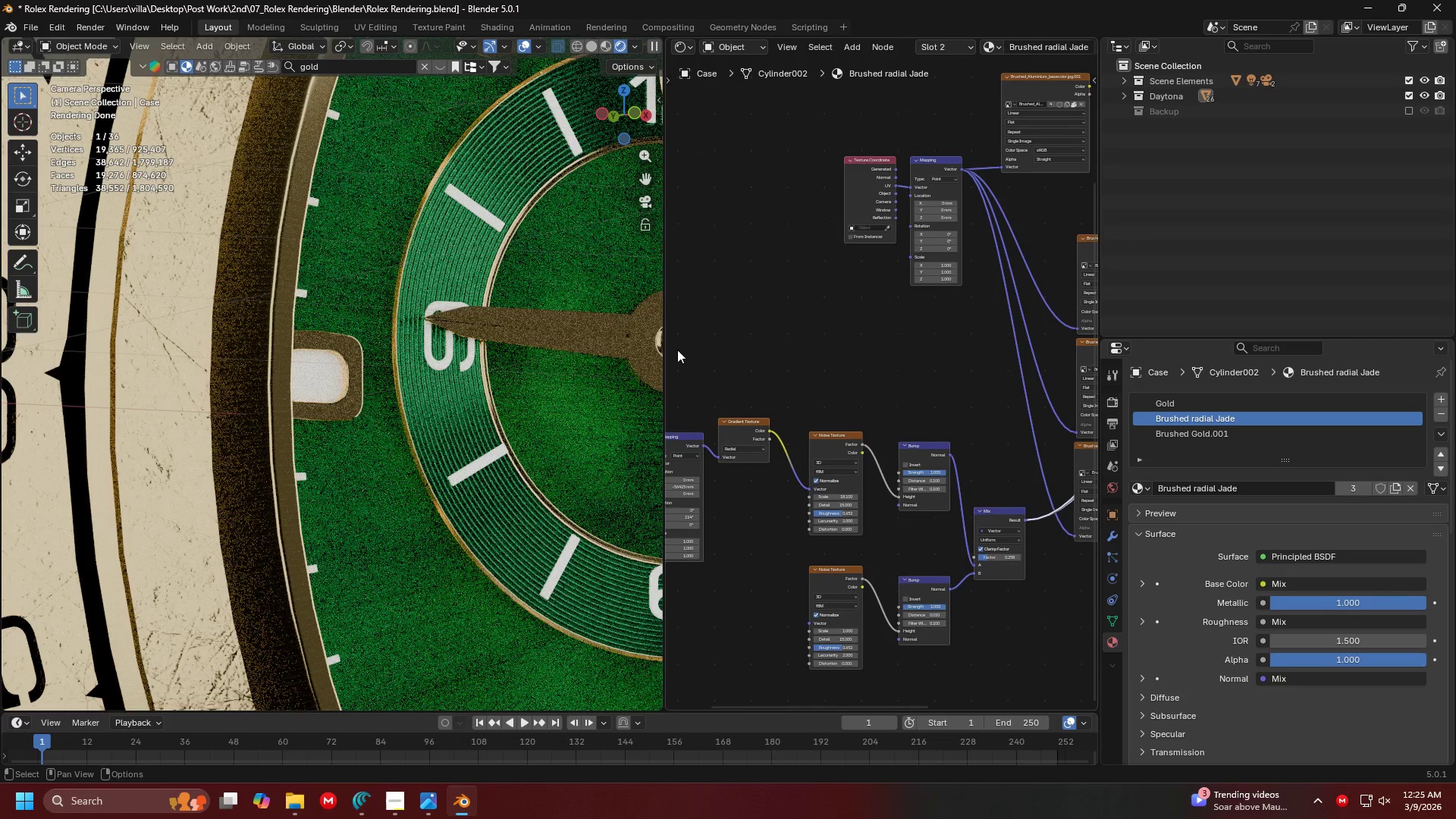 
scroll: coordinate [921, 315], scroll_direction: up, amount: 5.0
 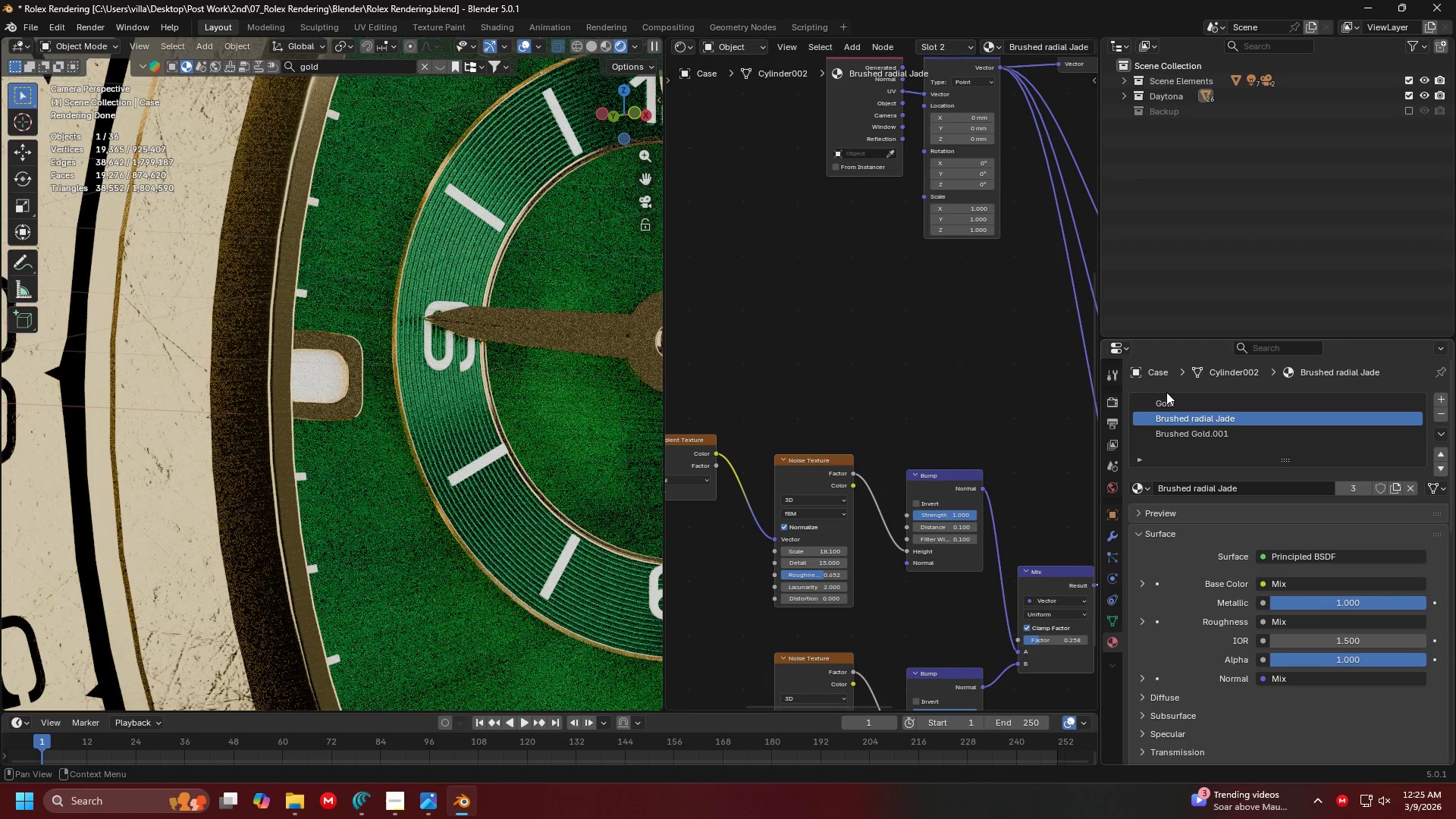 
left_click([1176, 400])
 